 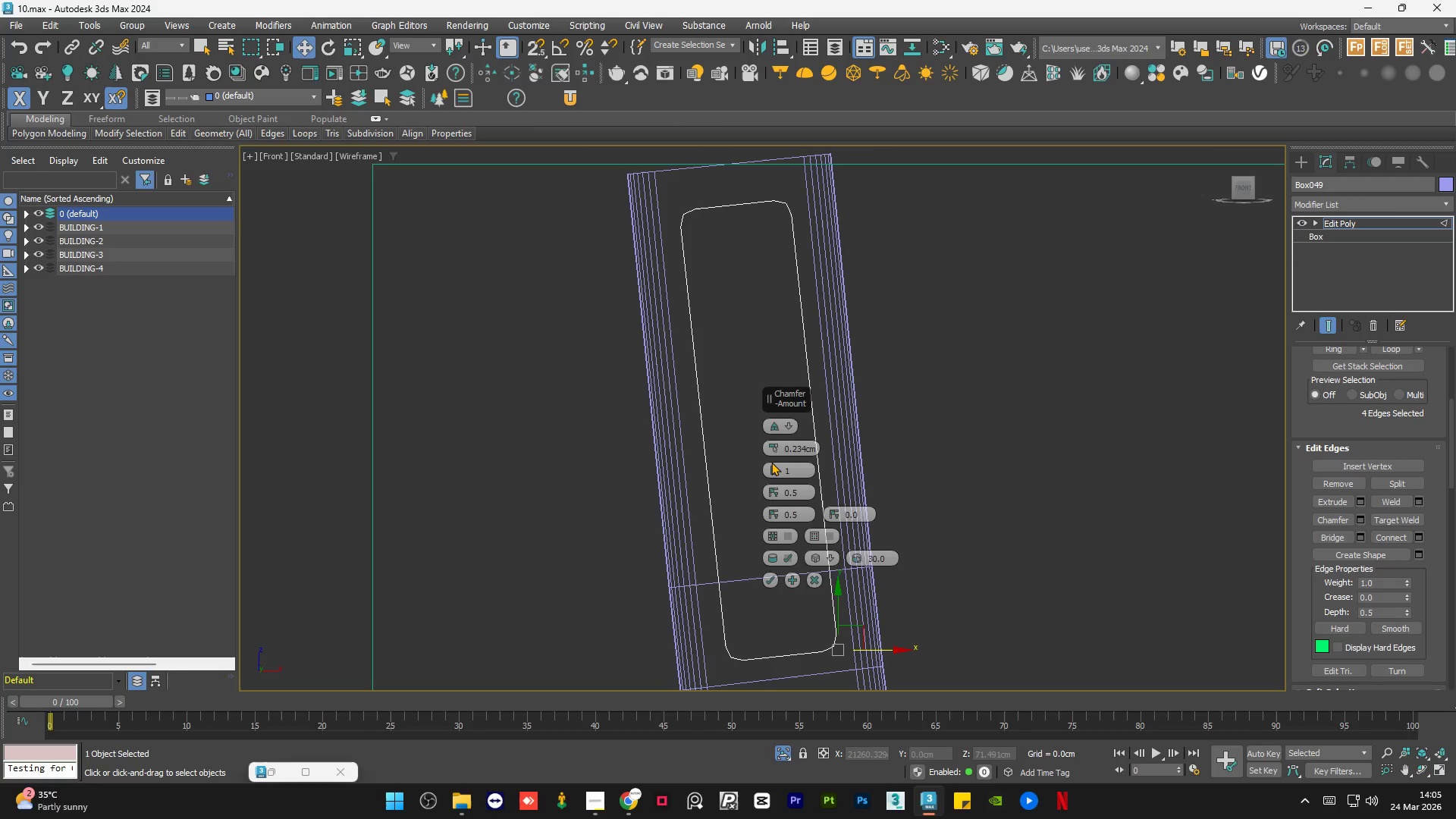 
left_click([771, 467])
 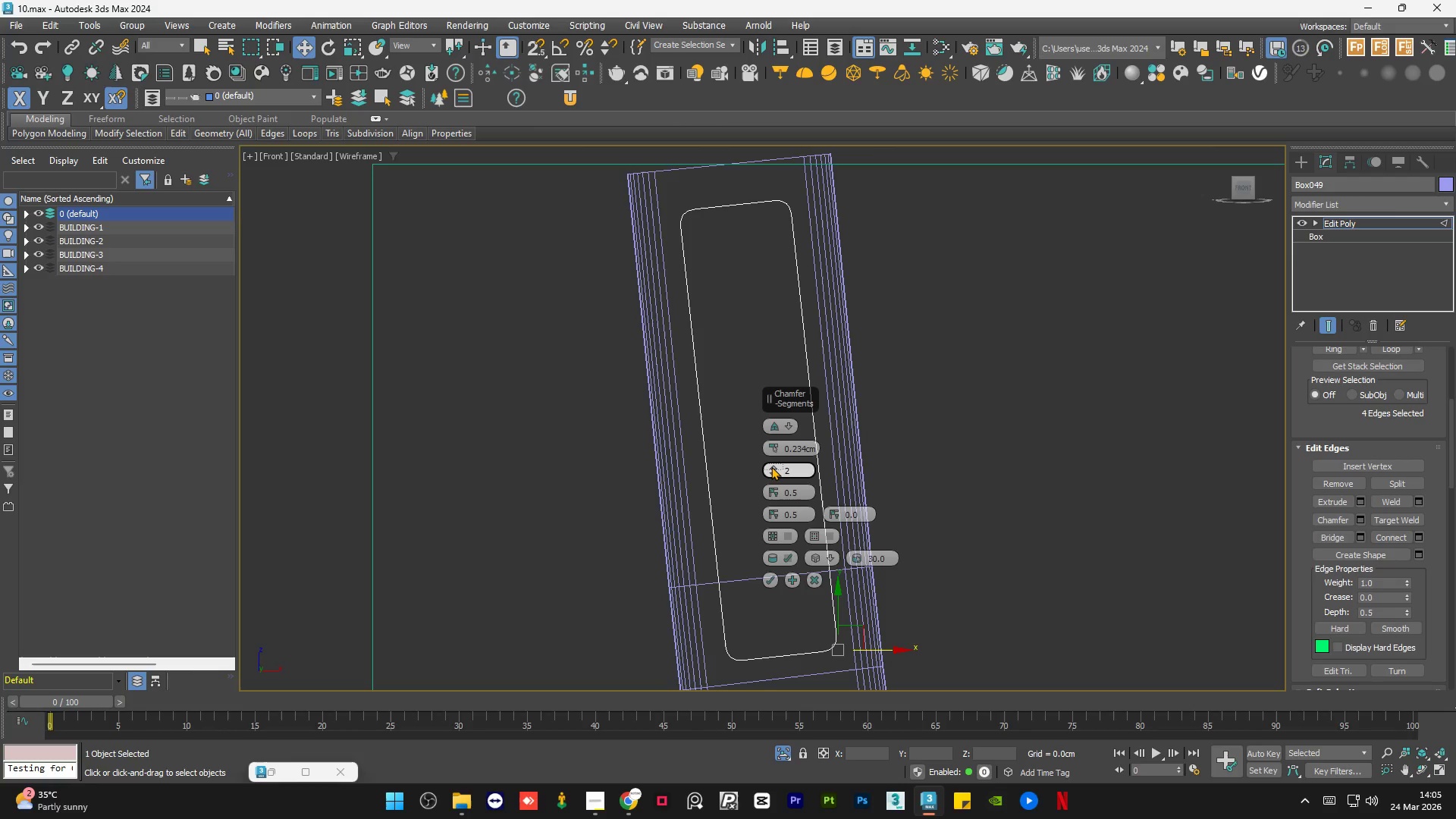 
left_click([771, 466])
 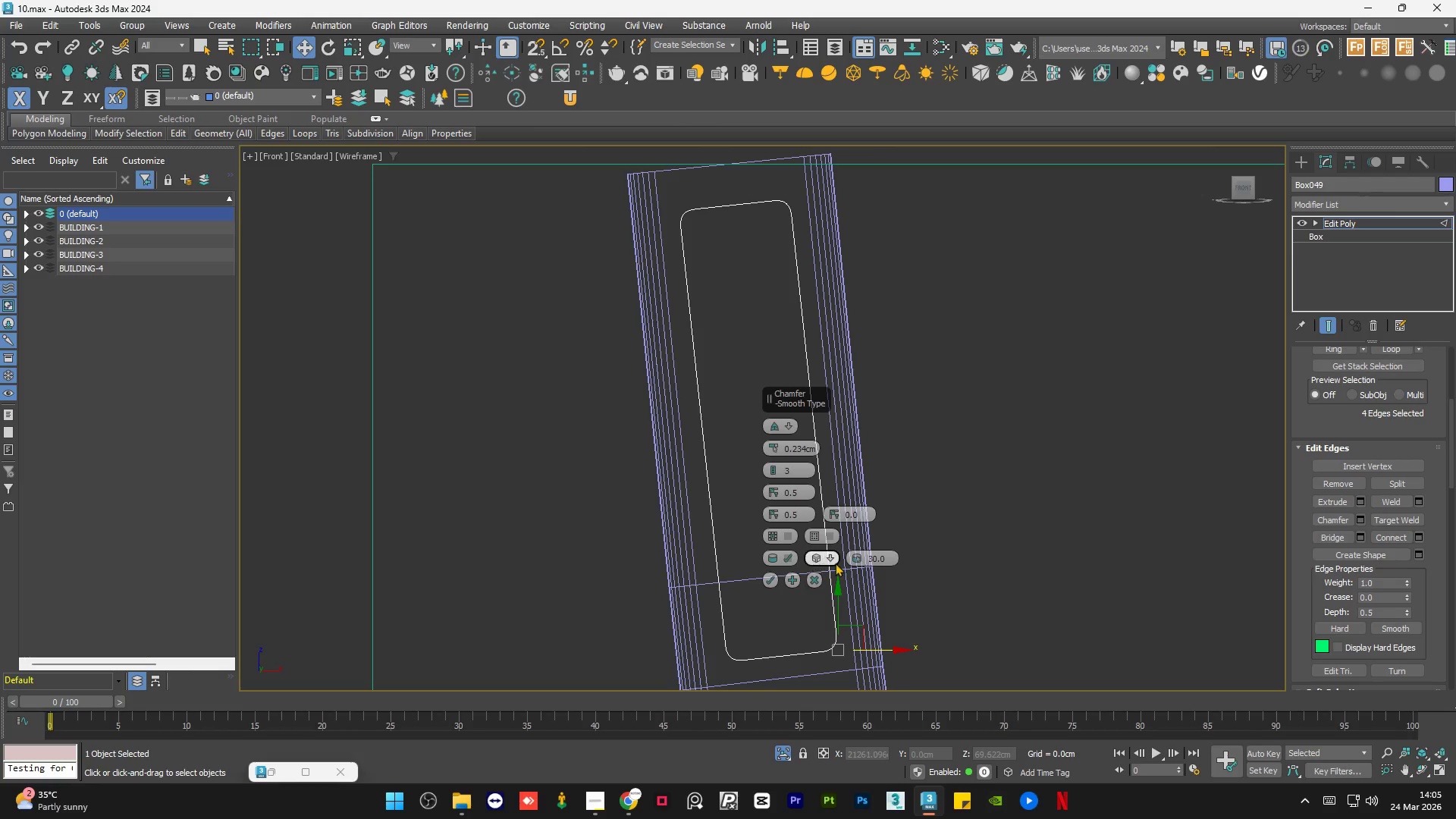 
left_click([828, 557])
 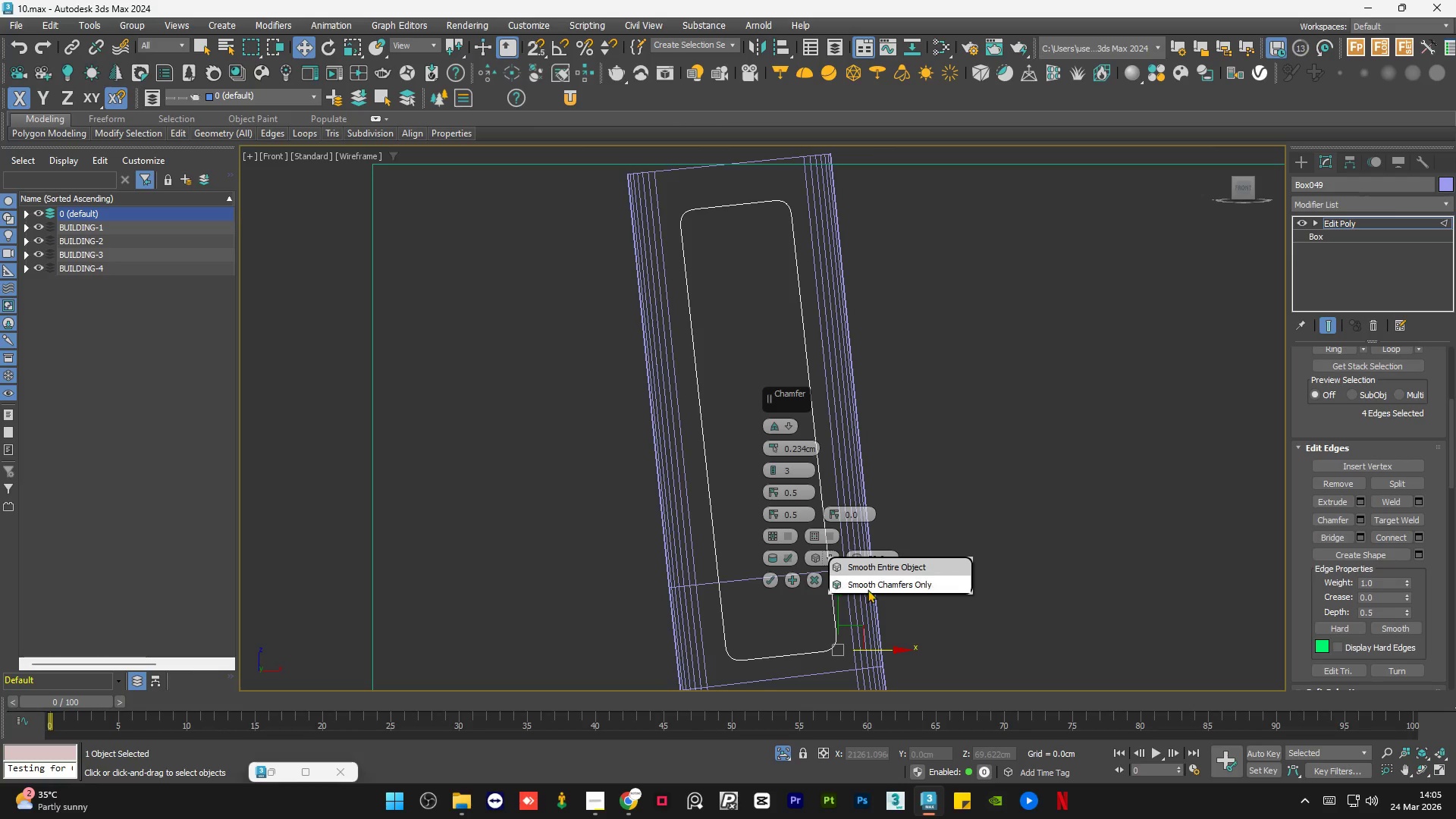 
left_click([868, 586])
 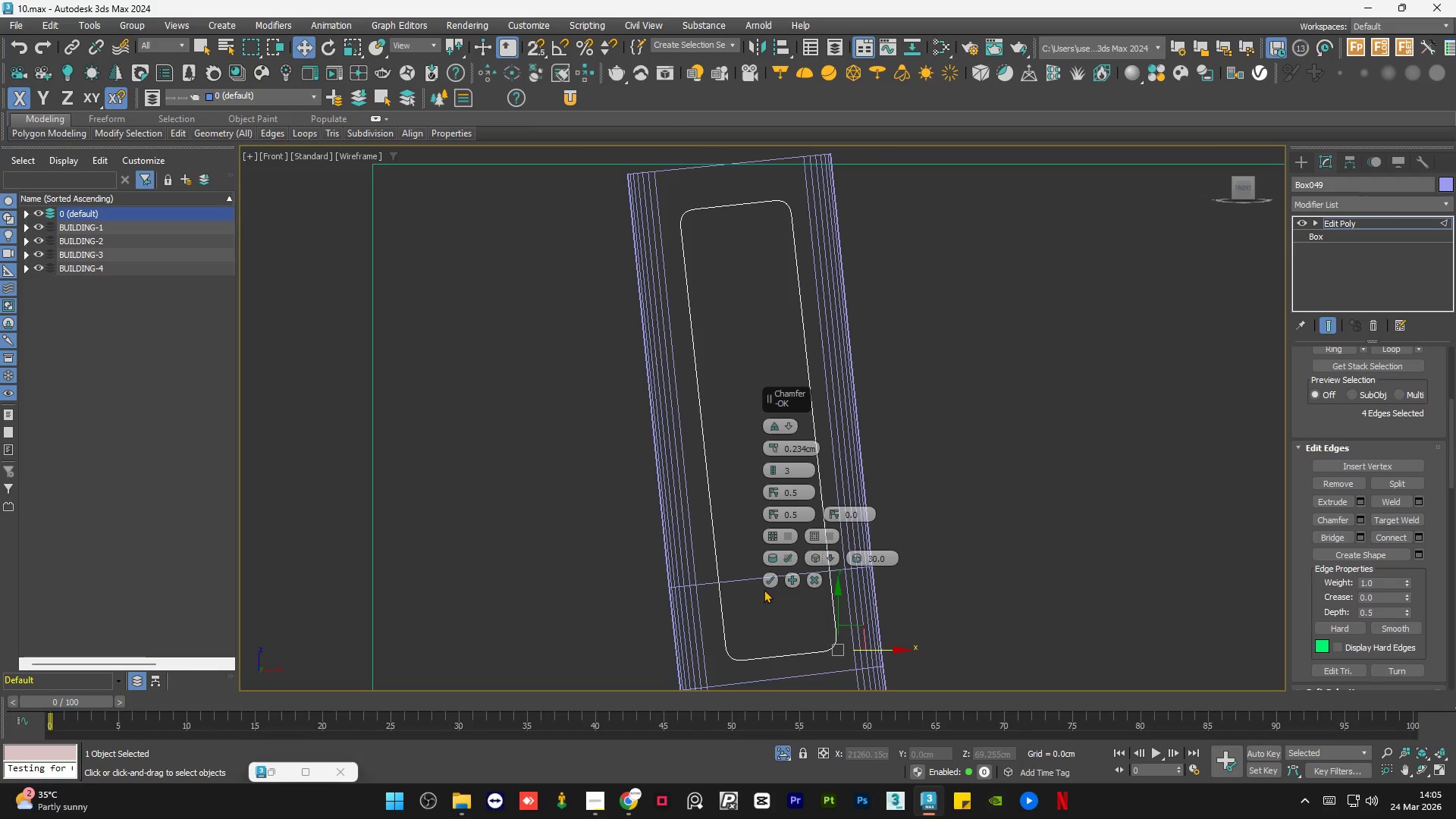 
left_click([764, 579])
 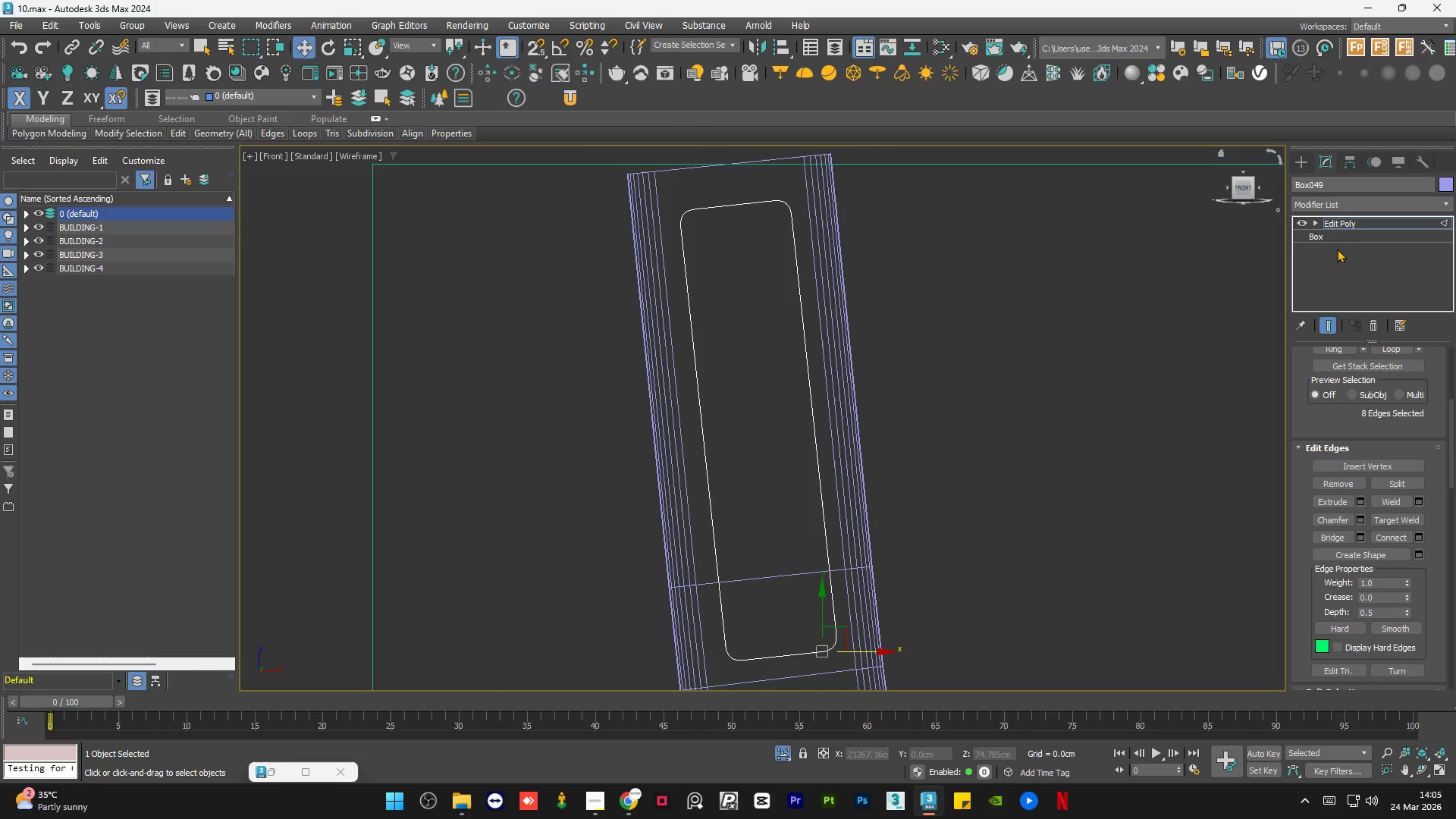 
left_click([1351, 226])
 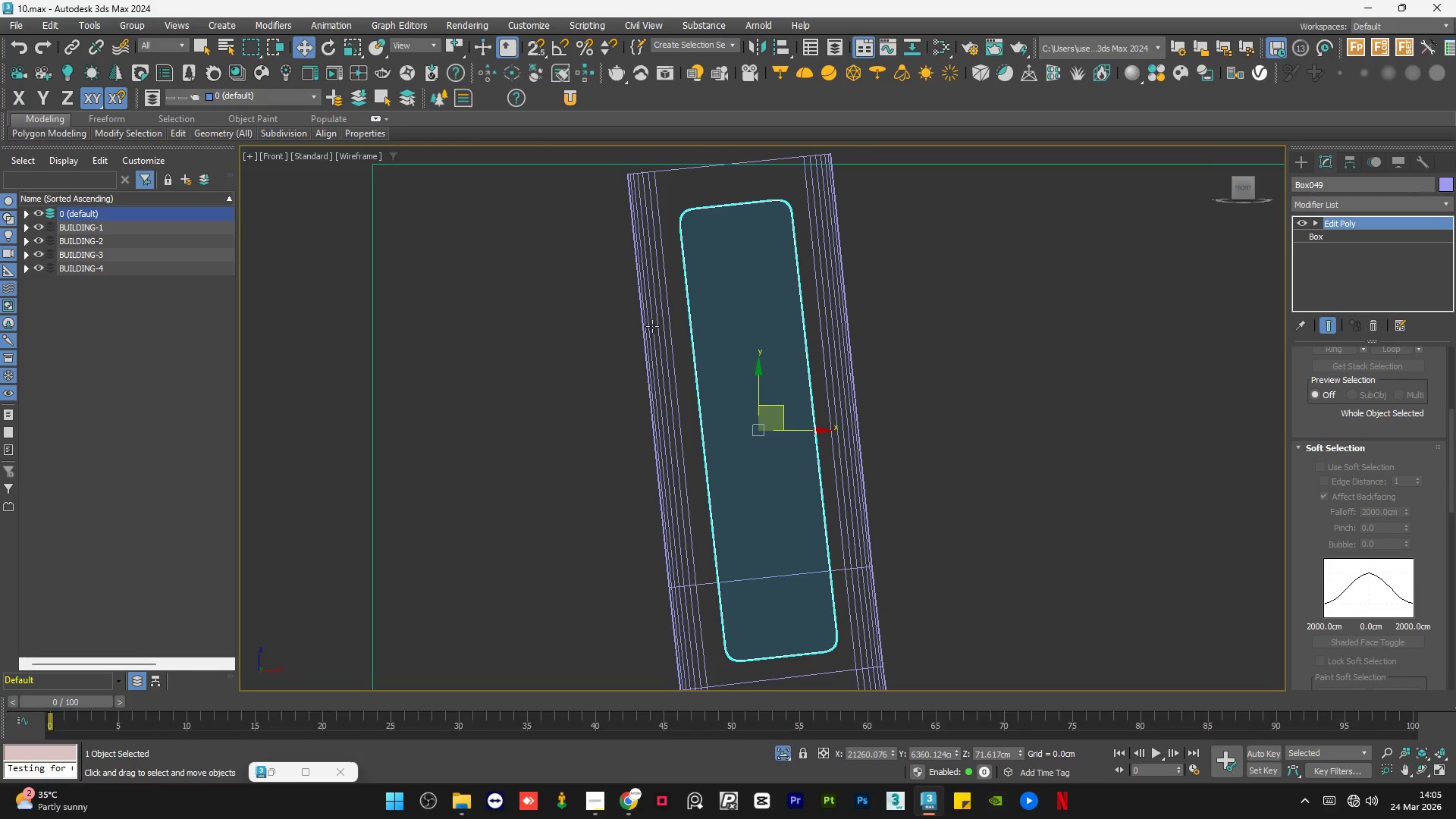 
scroll: coordinate [574, 342], scroll_direction: down, amount: 2.0
 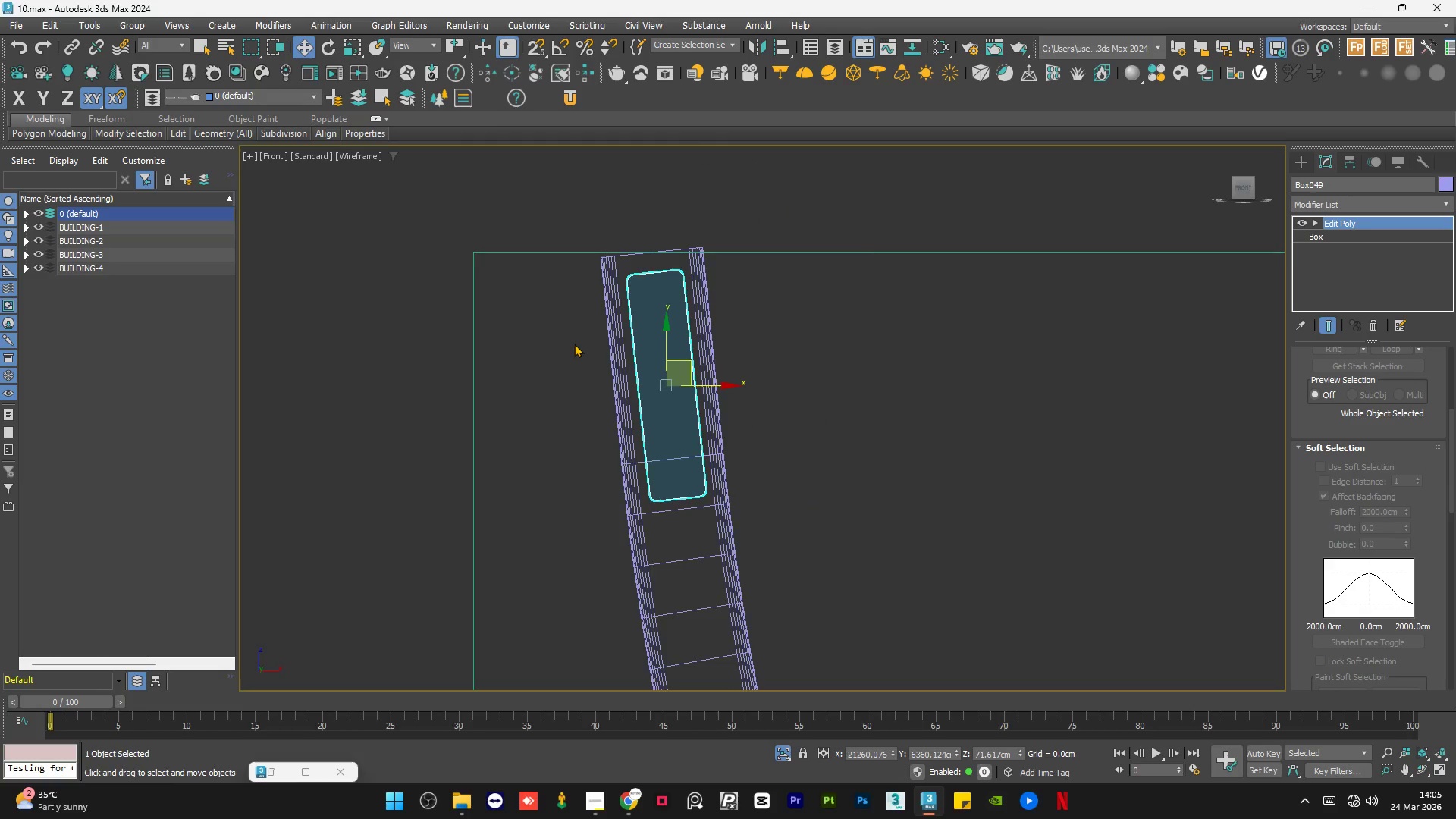 
key(F3)
 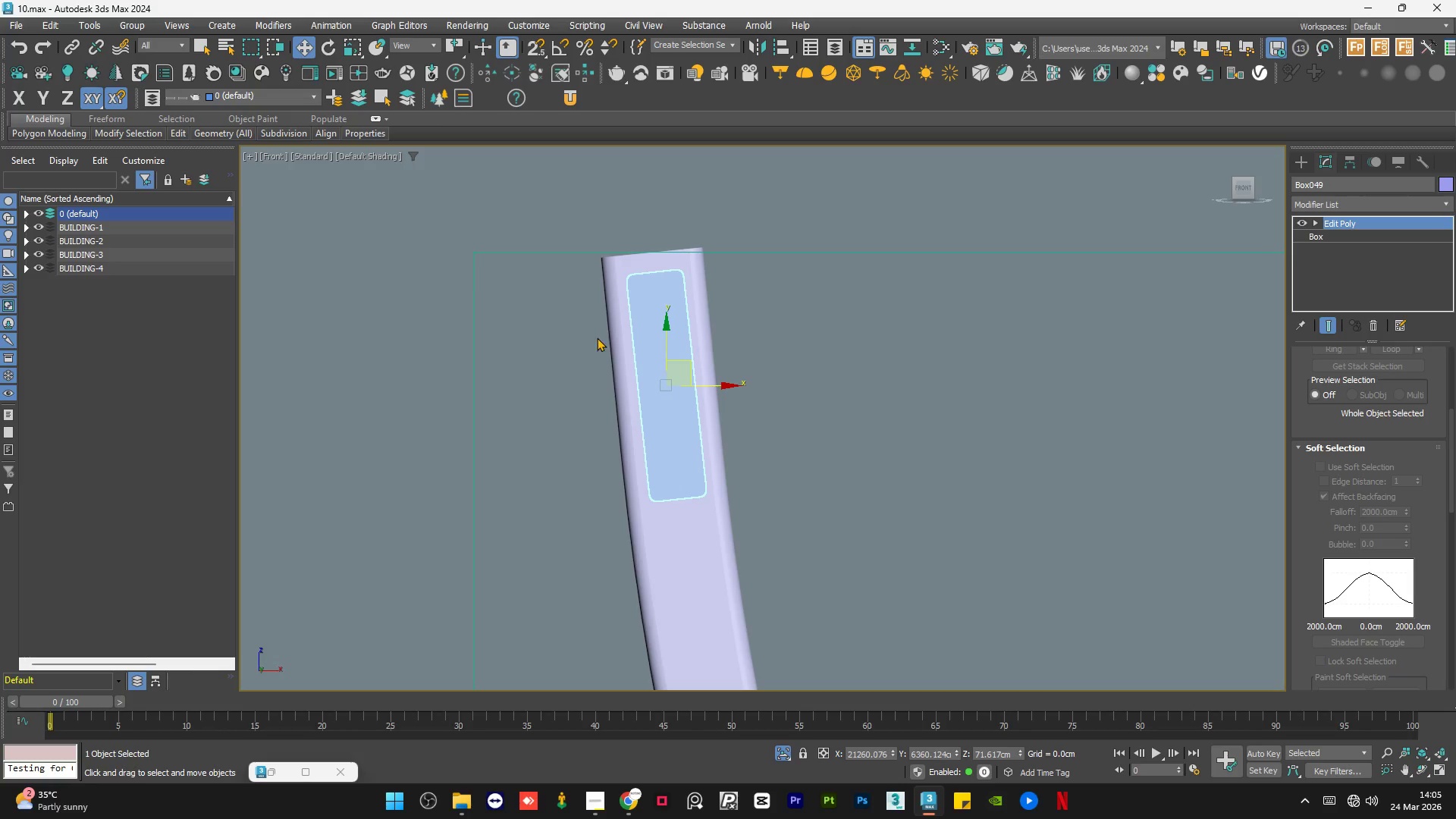 
hold_key(key=AltLeft, duration=0.98)
 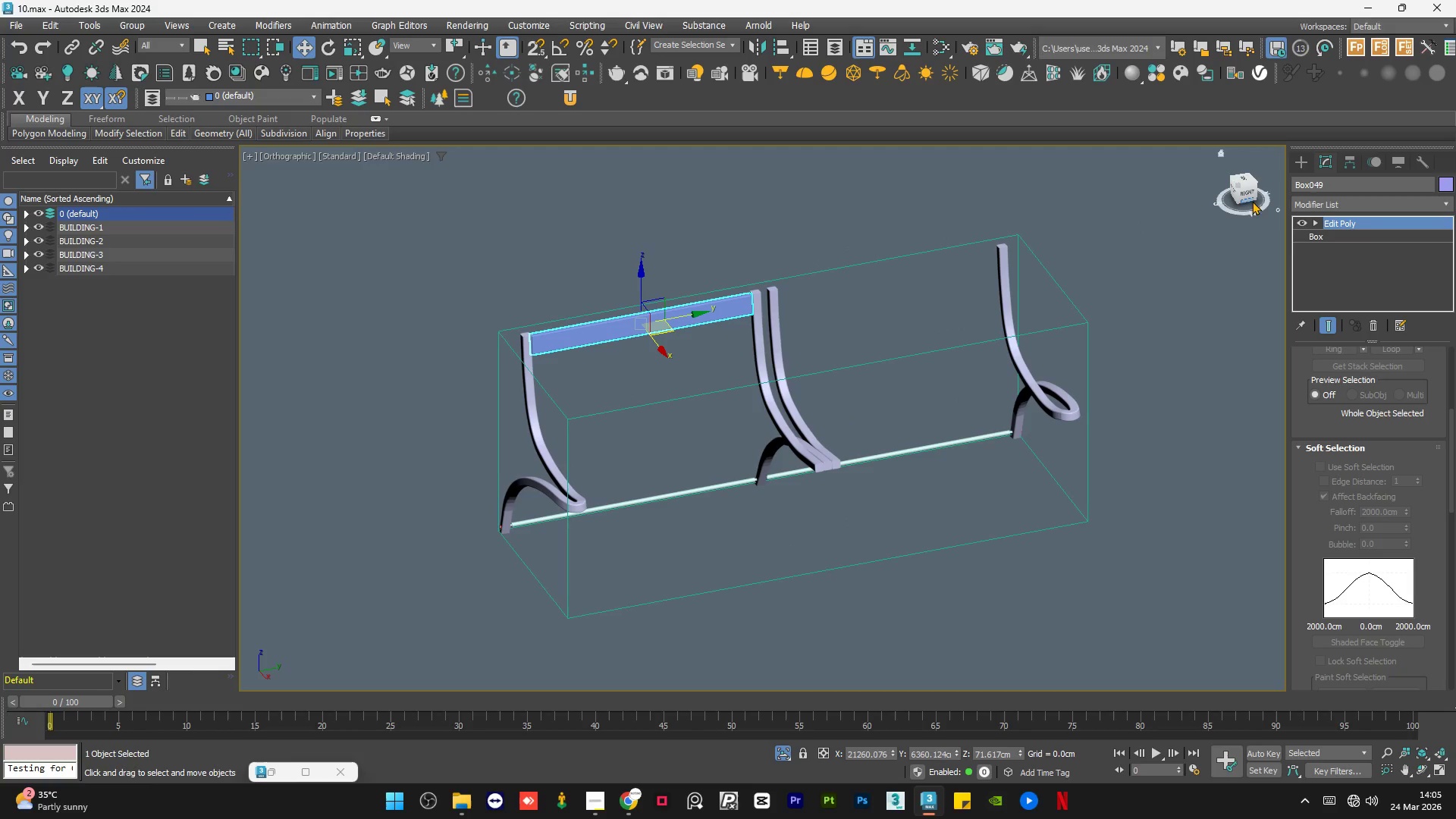 
scroll: coordinate [637, 320], scroll_direction: down, amount: 7.0
 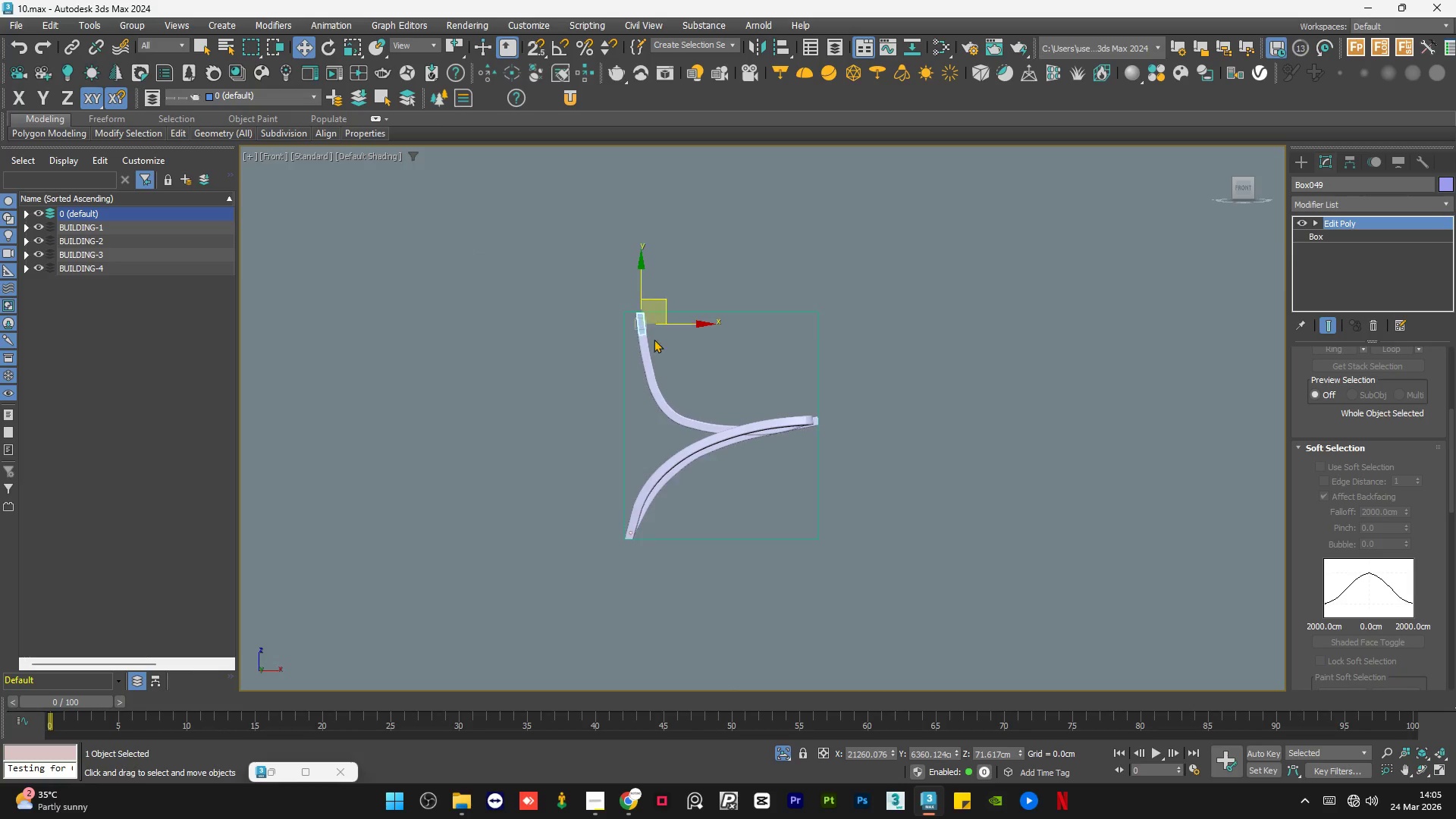 
left_click([1244, 192])
 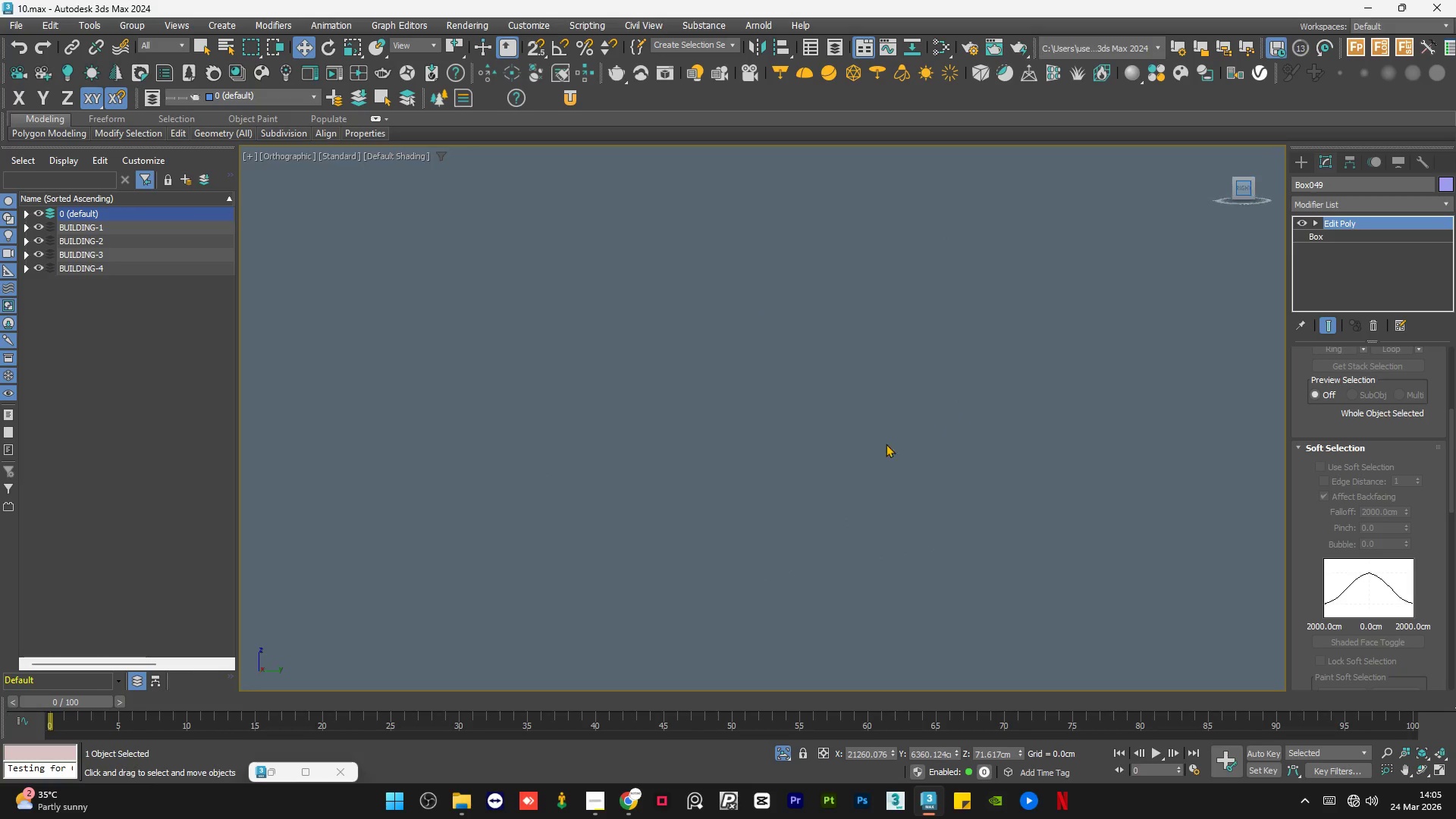 
key(Z)
 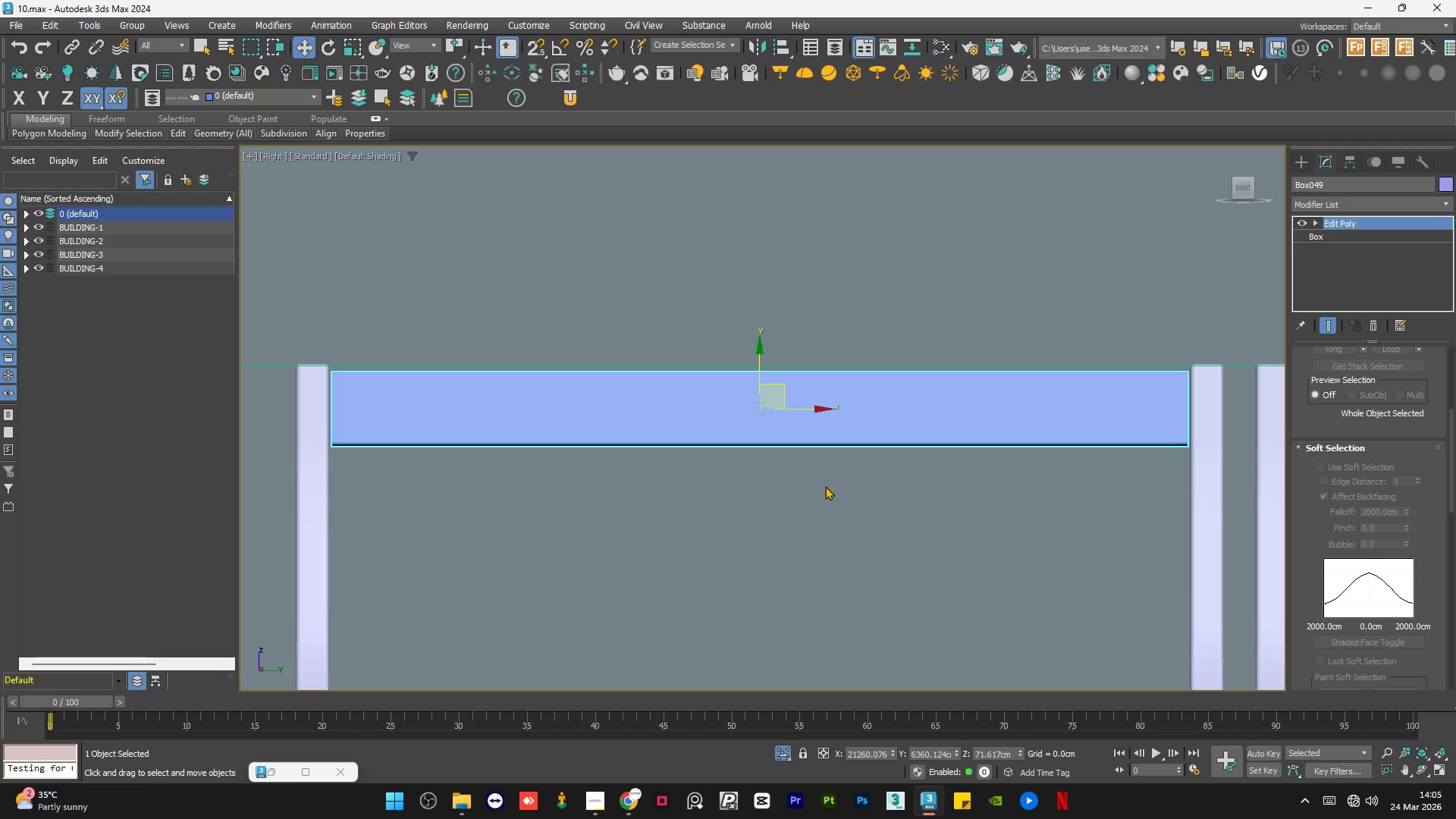 
scroll: coordinate [650, 560], scroll_direction: up, amount: 1.0
 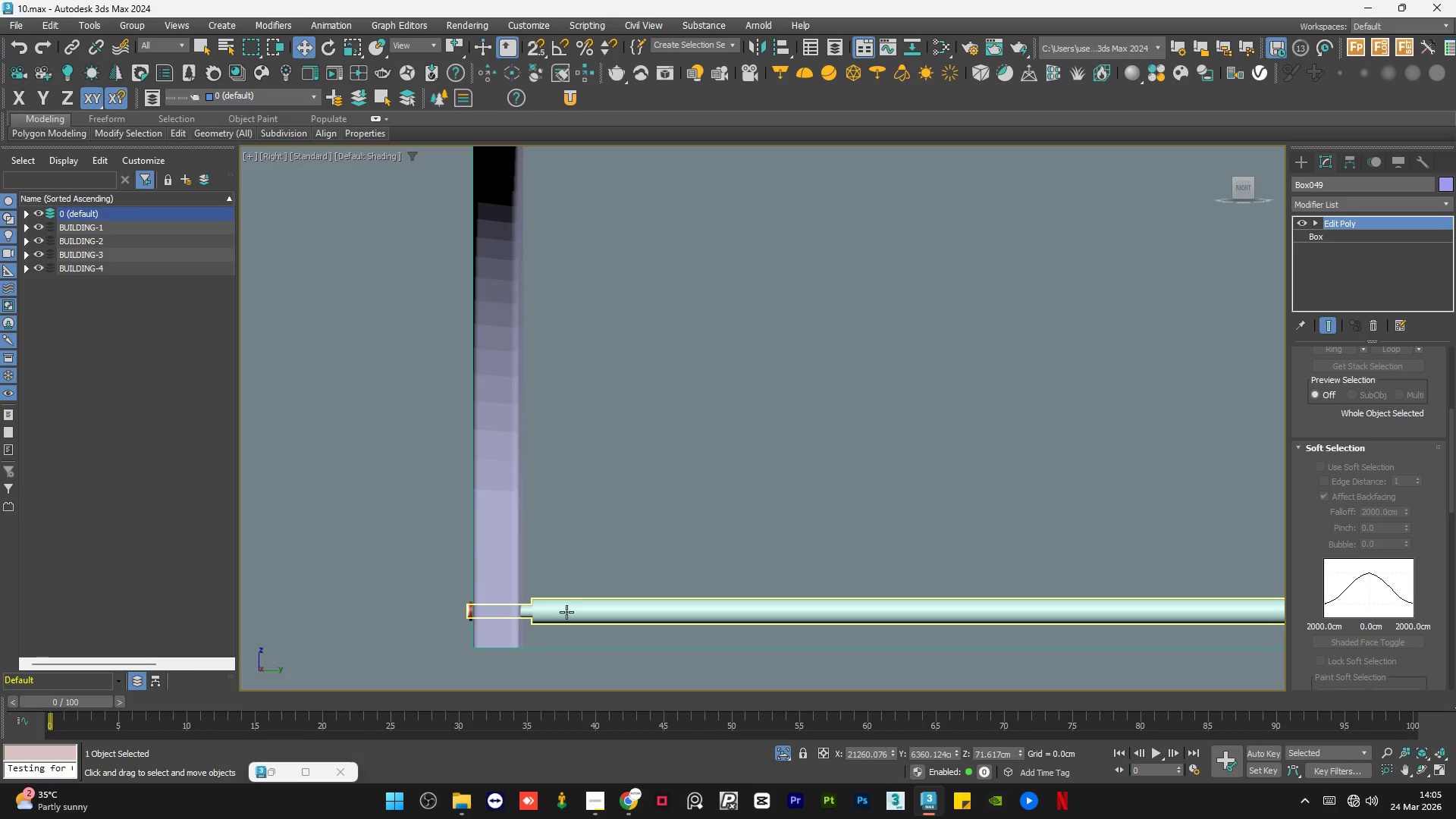 
left_click([566, 612])
 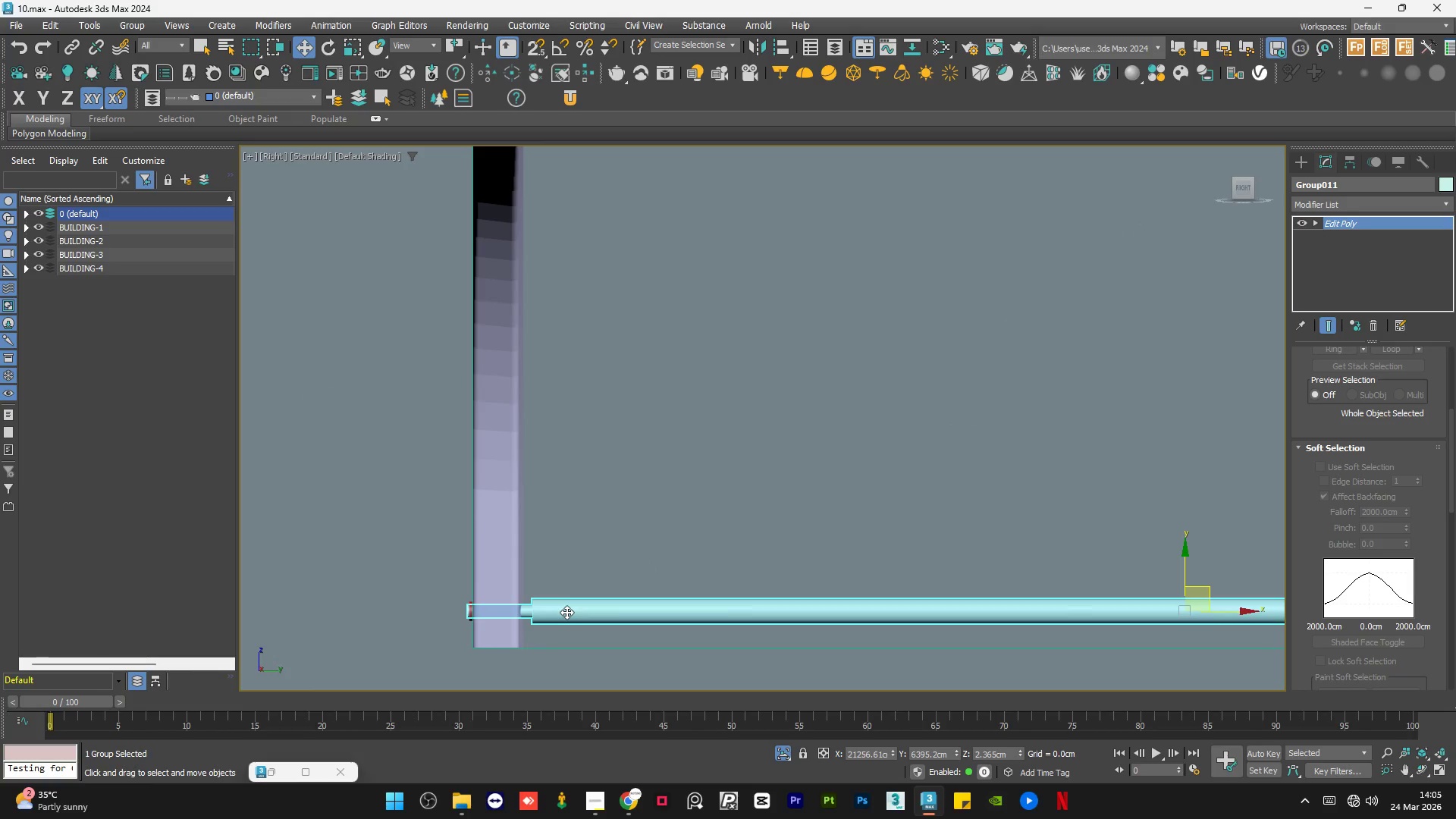 
scroll: coordinate [571, 579], scroll_direction: down, amount: 4.0
 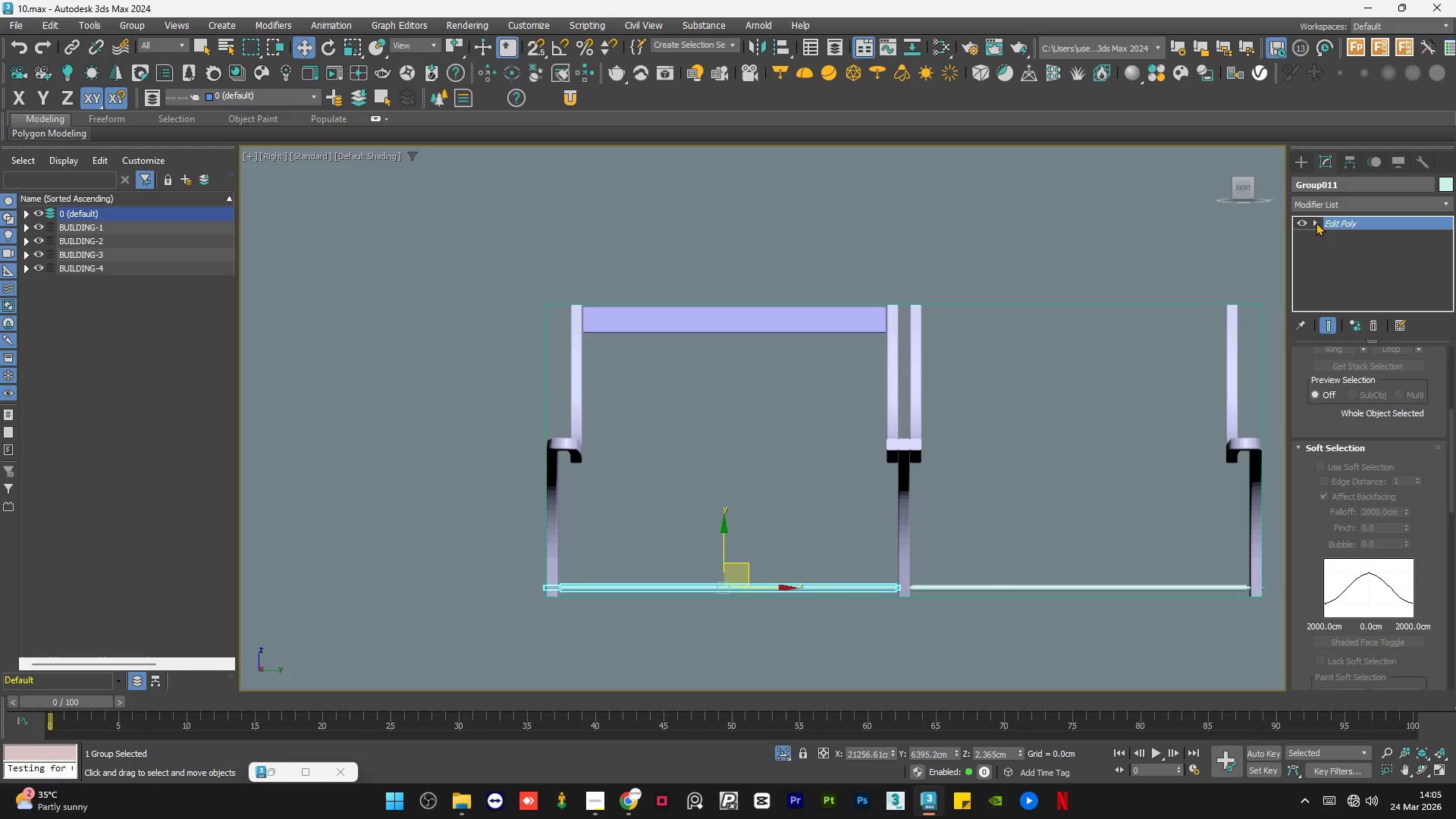 
hold_key(key=ShiftLeft, duration=1.5)
left_click_drag(start_coordinate=[725, 537], to_coordinate=[742, 316])
 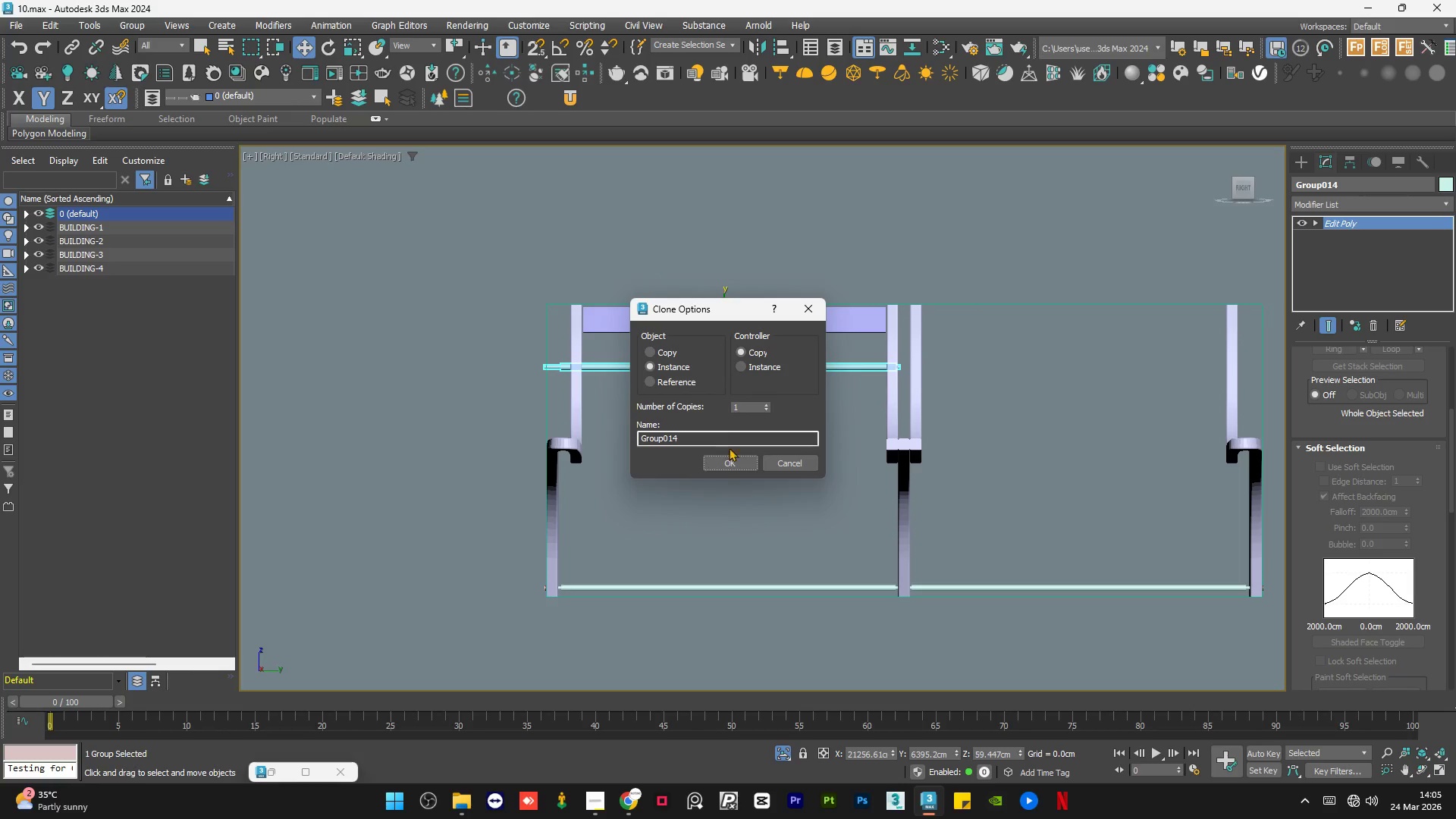 
key(Shift+ShiftLeft)
 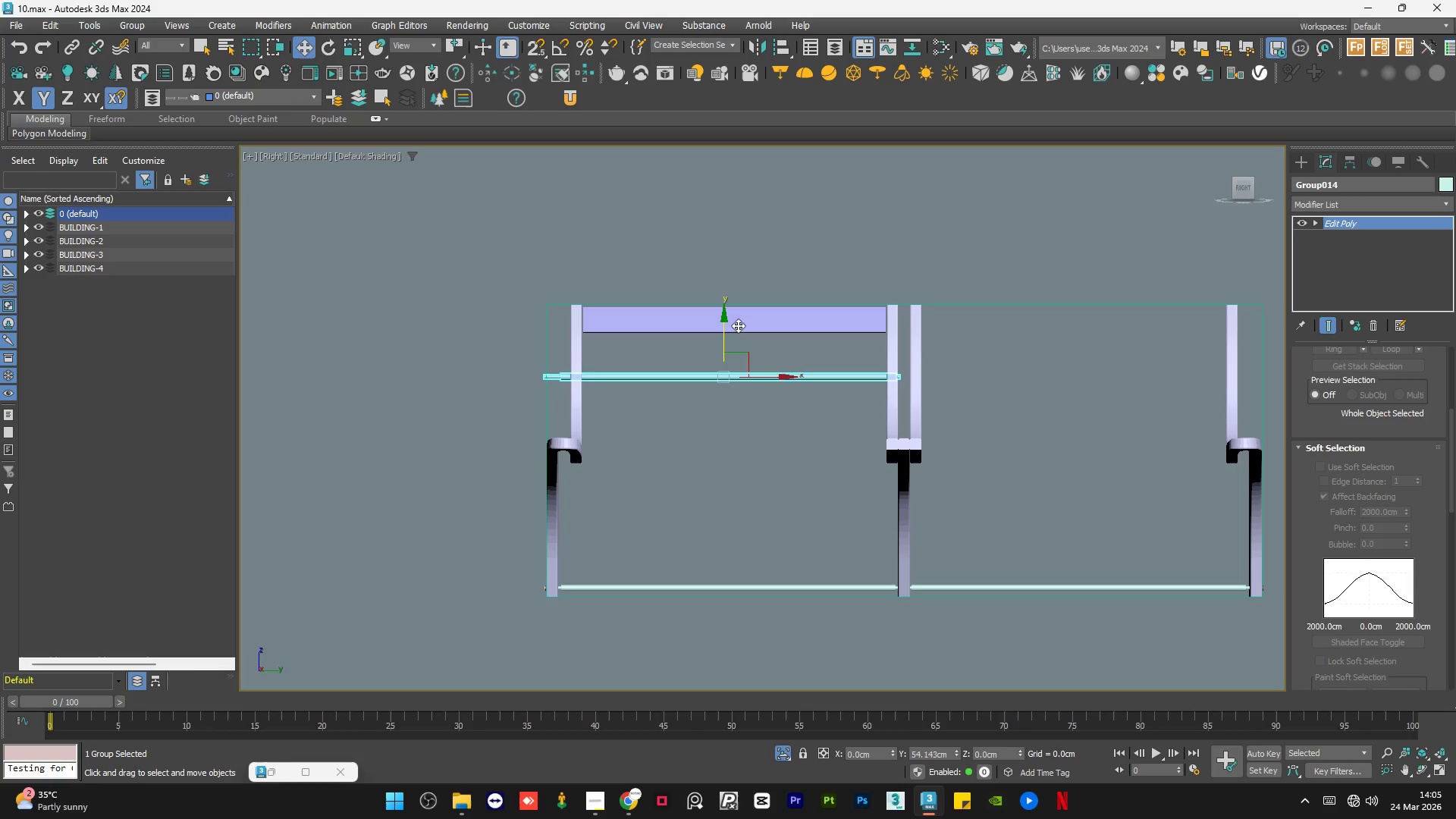 
key(Shift+ShiftLeft)
 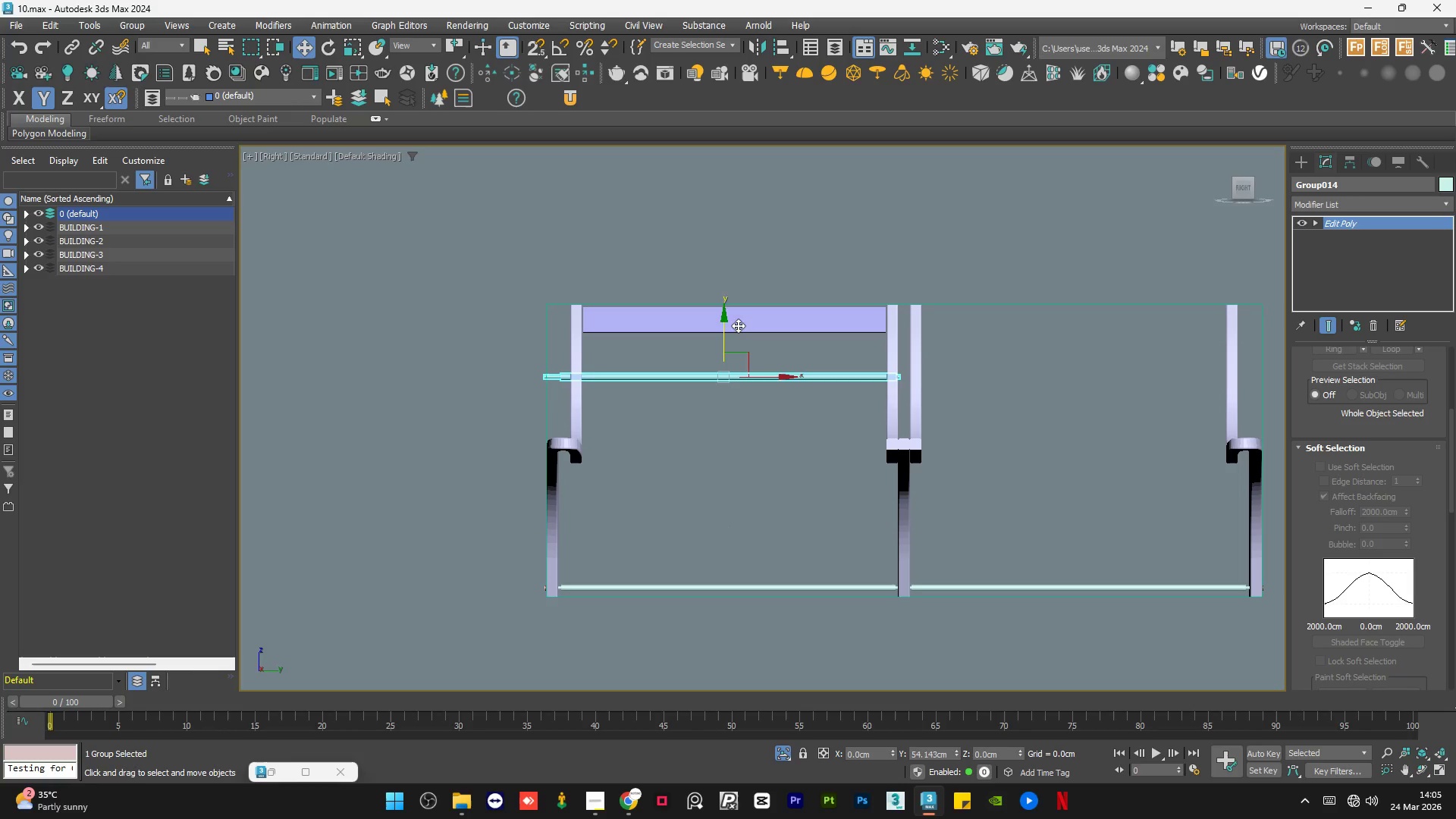 
key(Shift+ShiftLeft)
 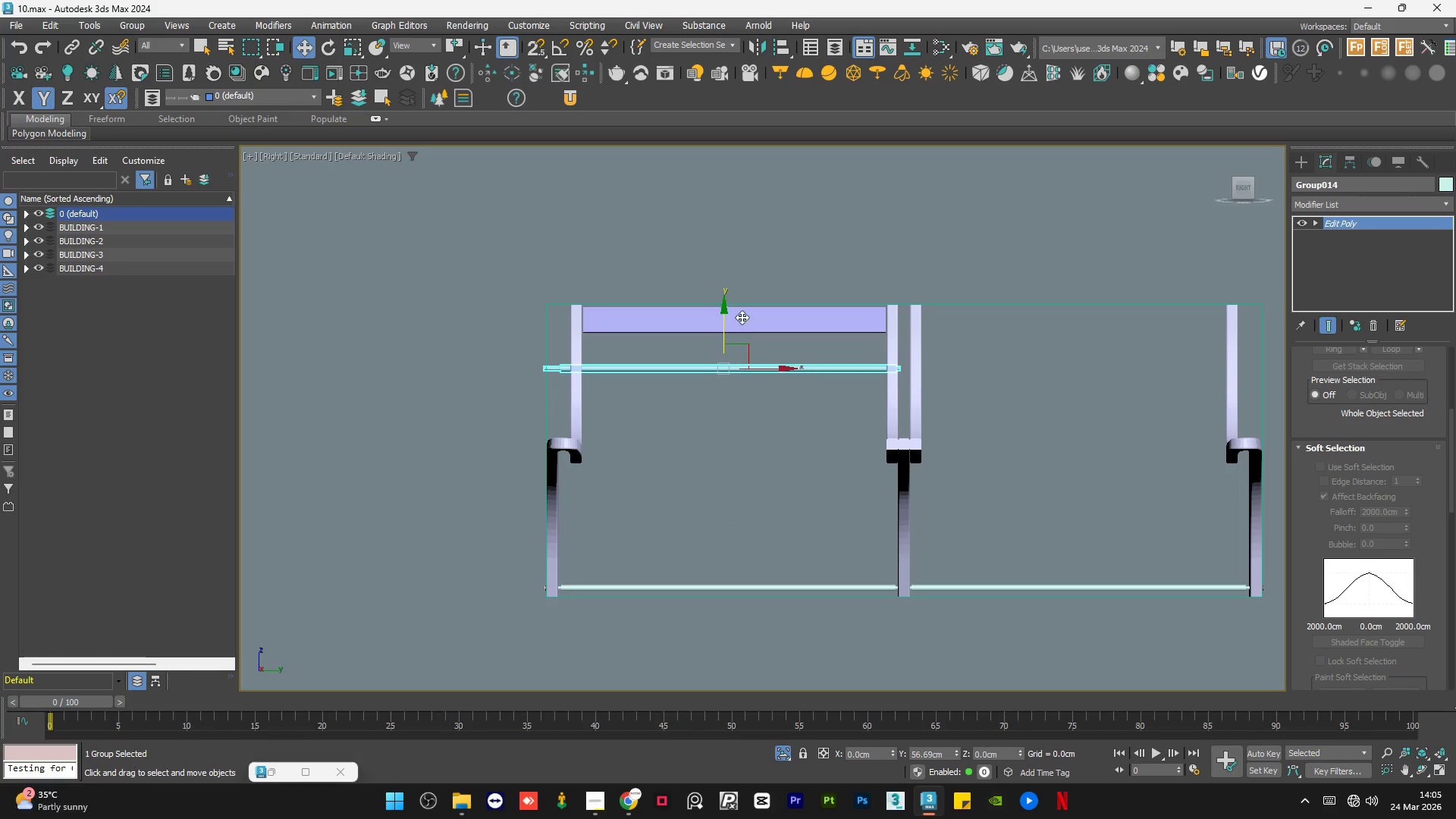 
key(Shift+ShiftLeft)
 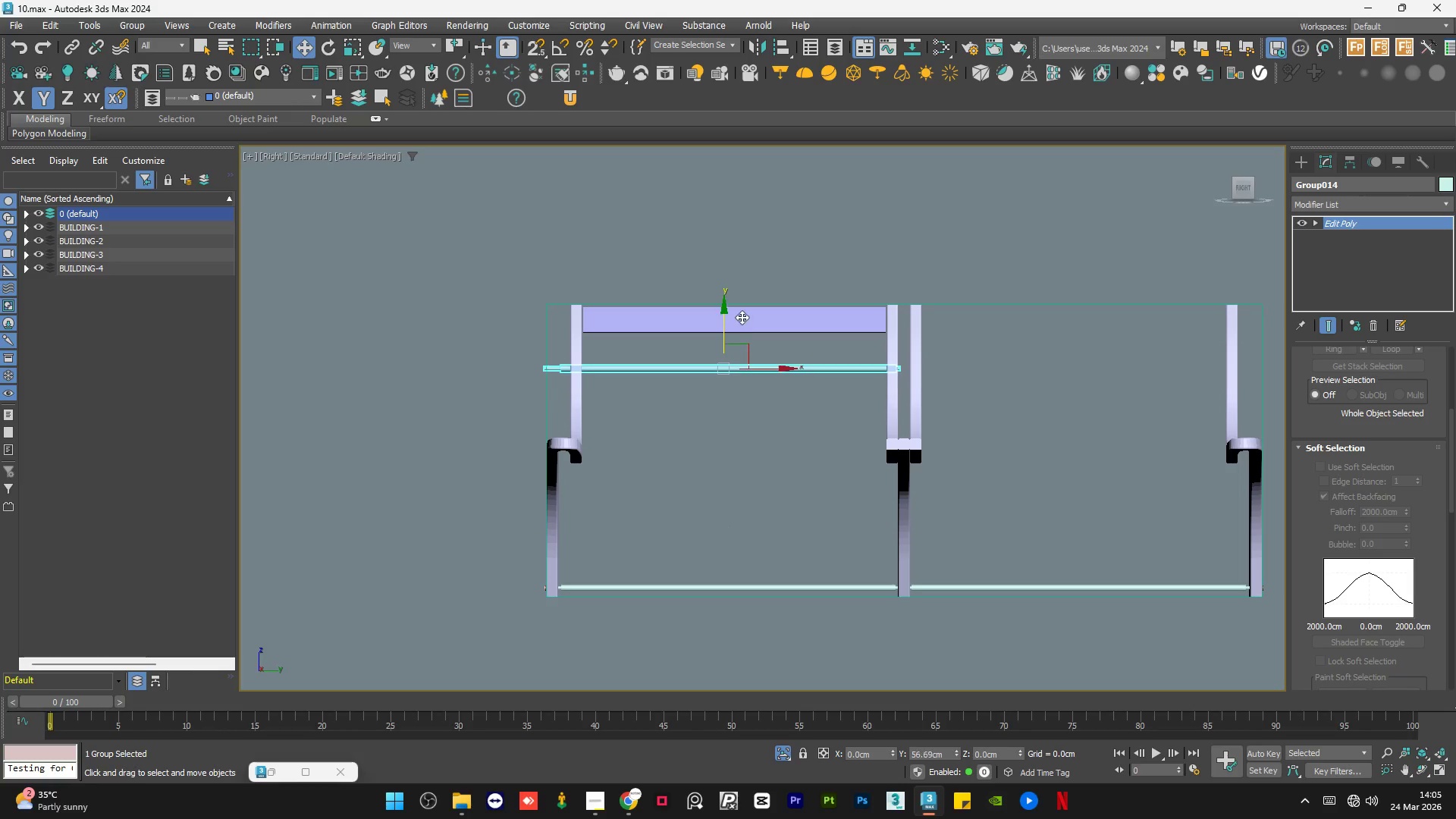 
key(Shift+ShiftLeft)
 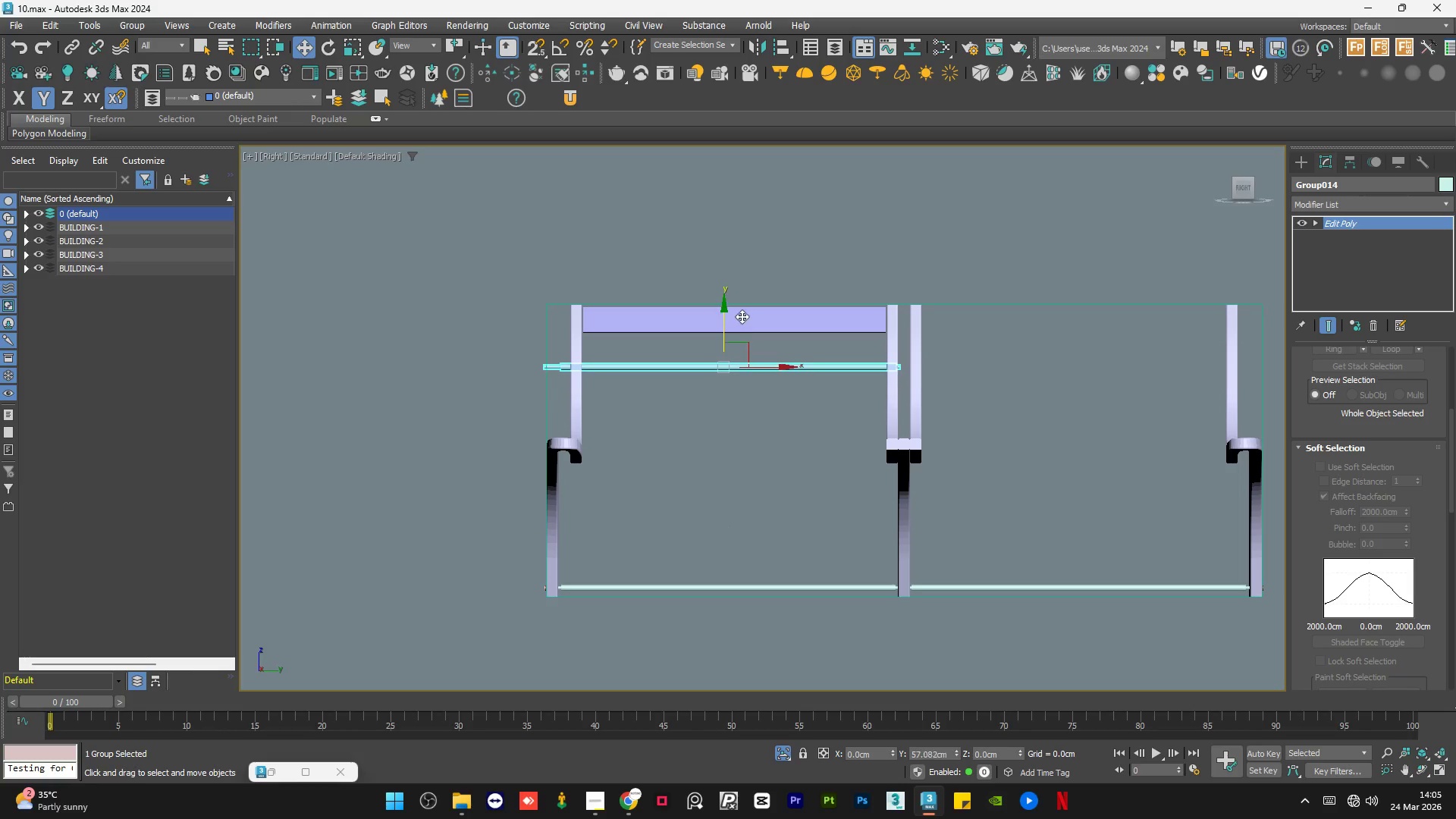 
key(Shift+ShiftLeft)
 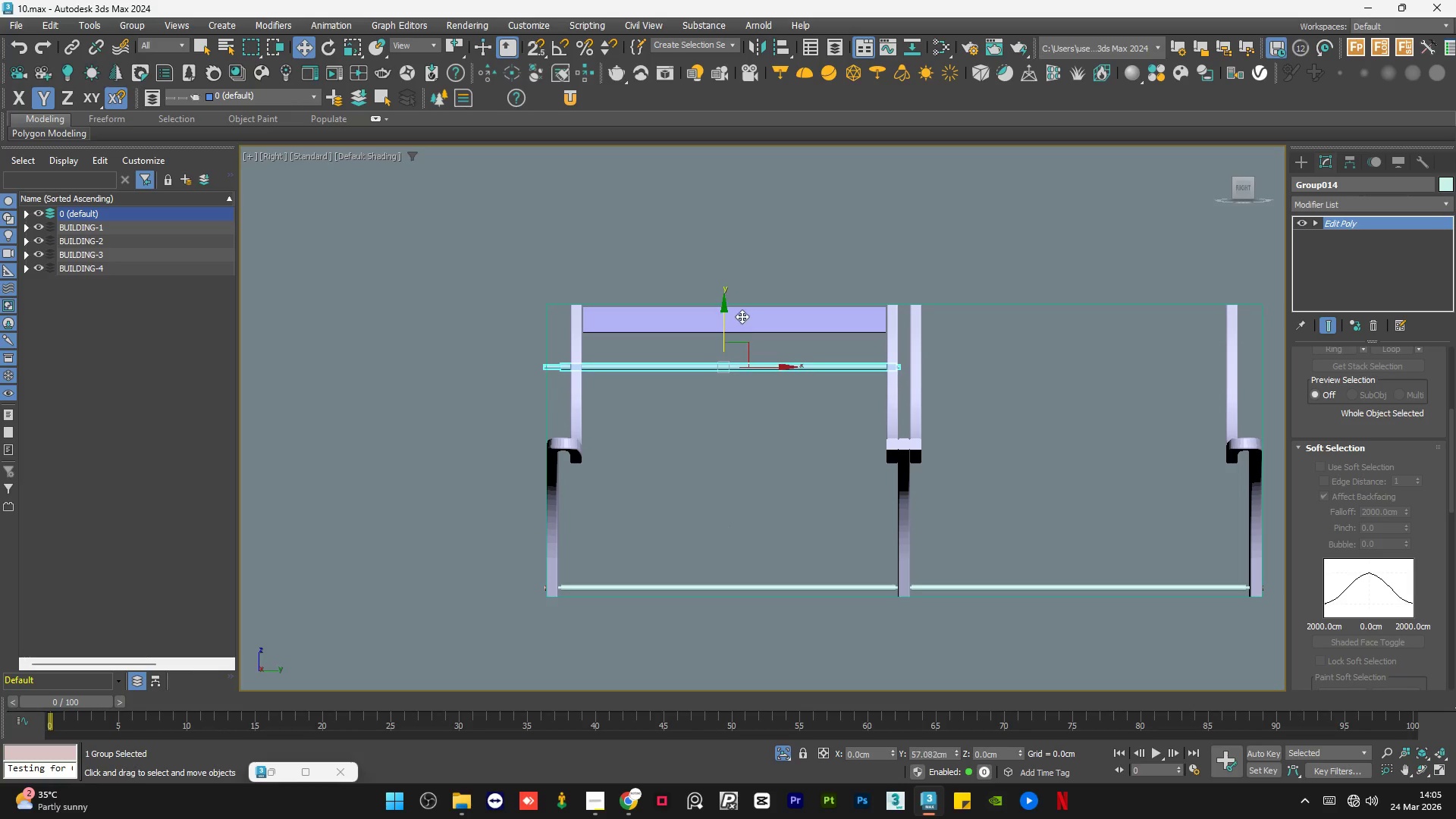 
key(Shift+ShiftLeft)
 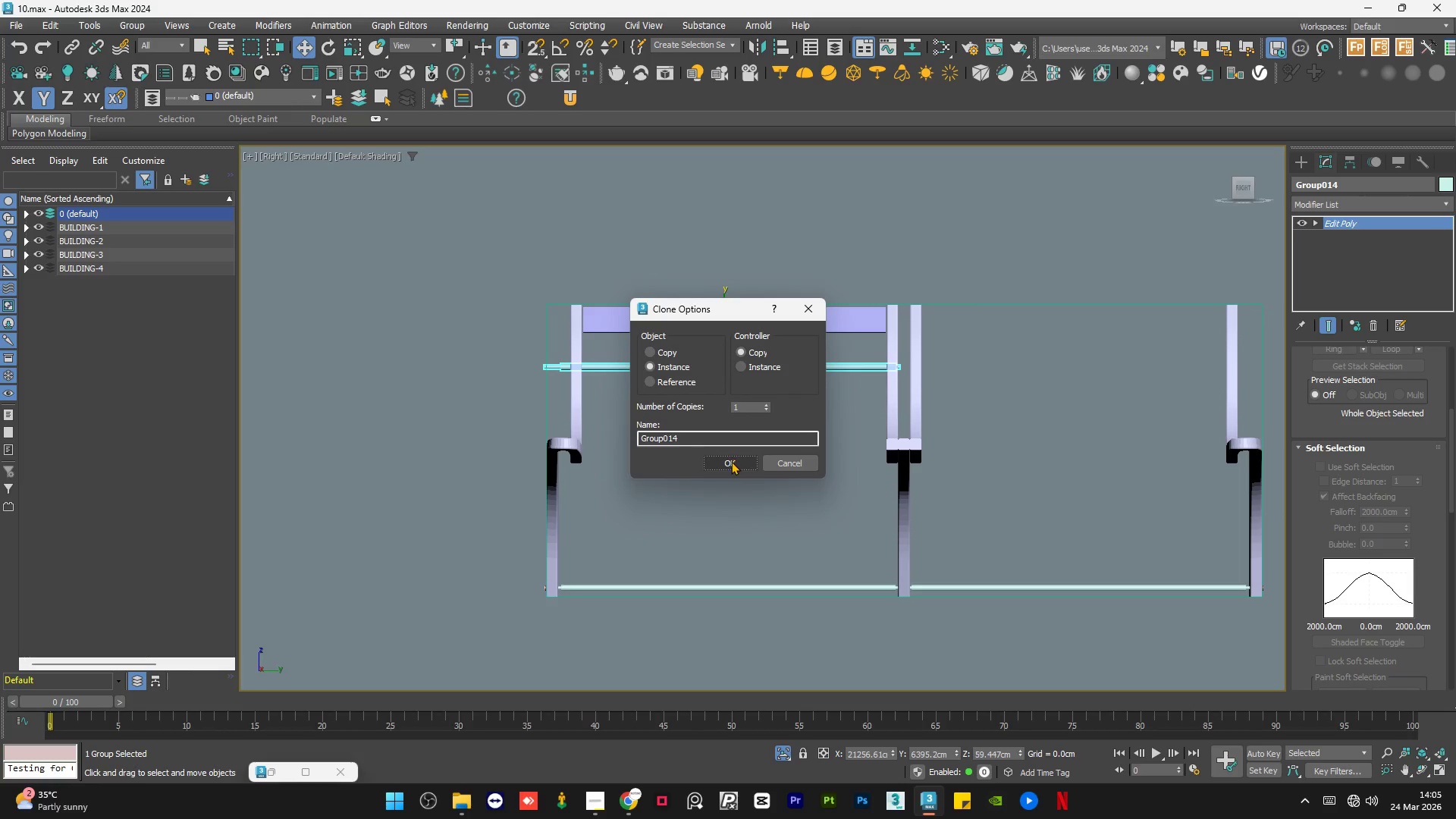 
left_click([731, 461])
 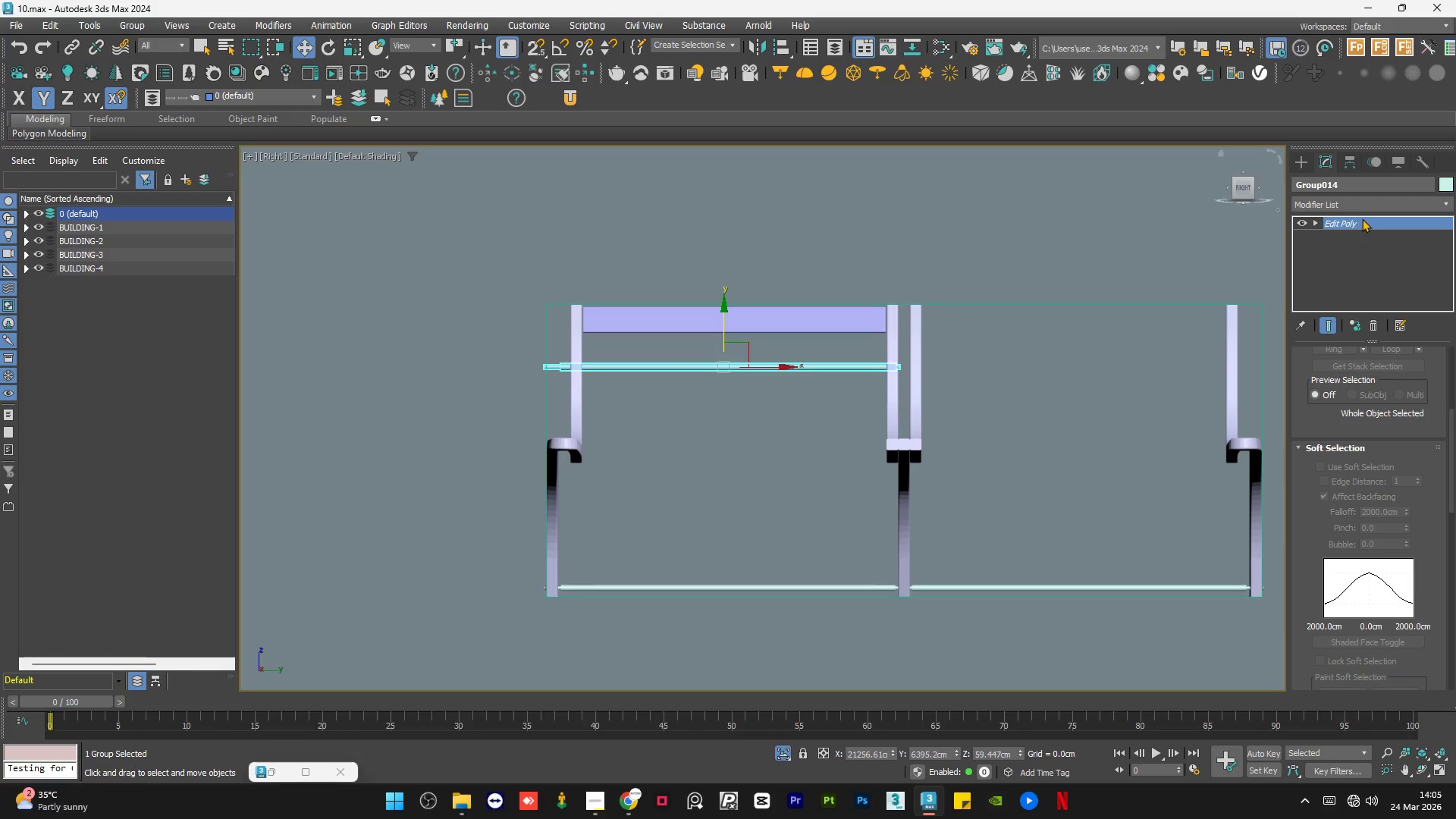 
right_click([1351, 224])
 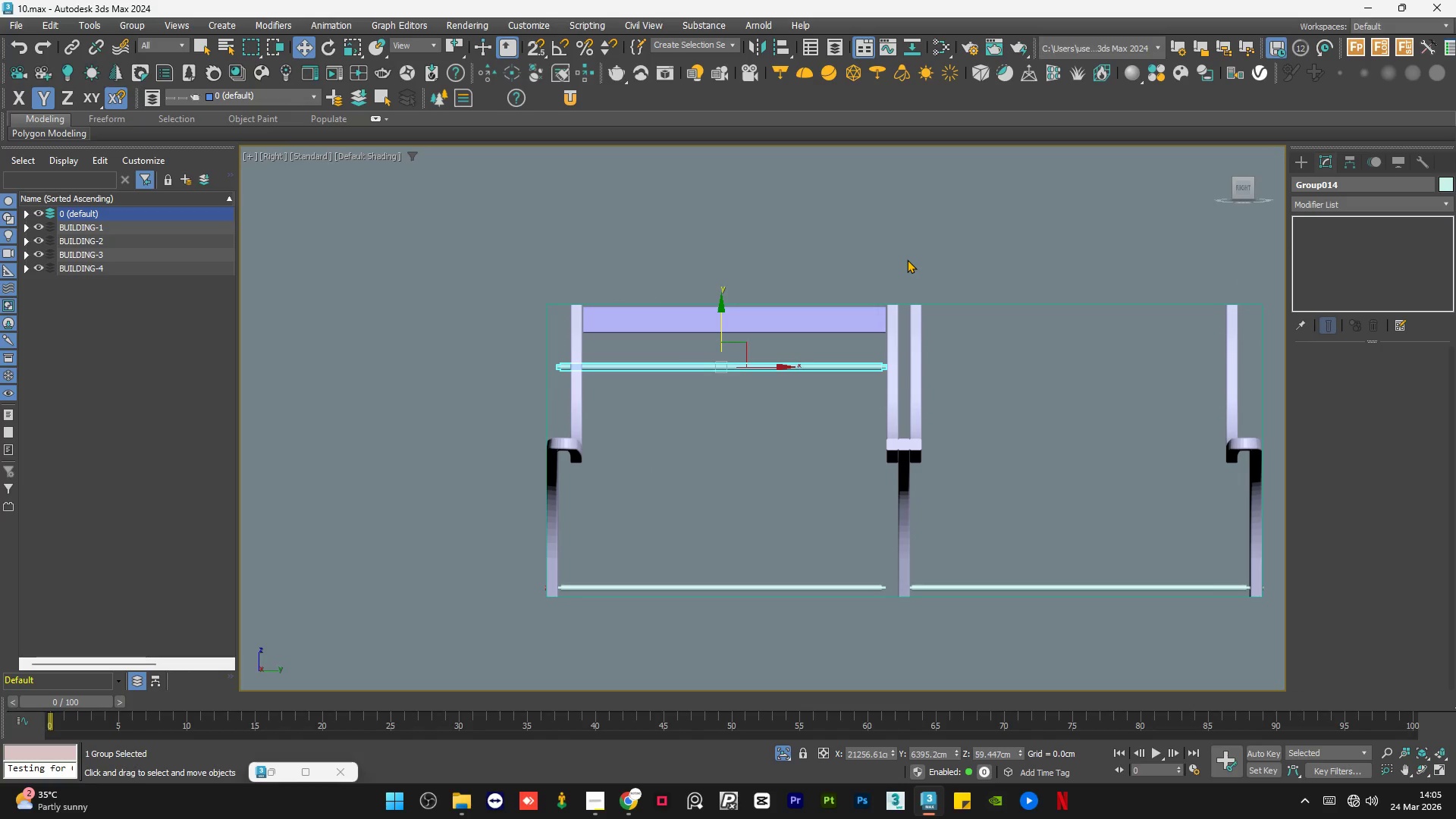 
key(Control+Z)
 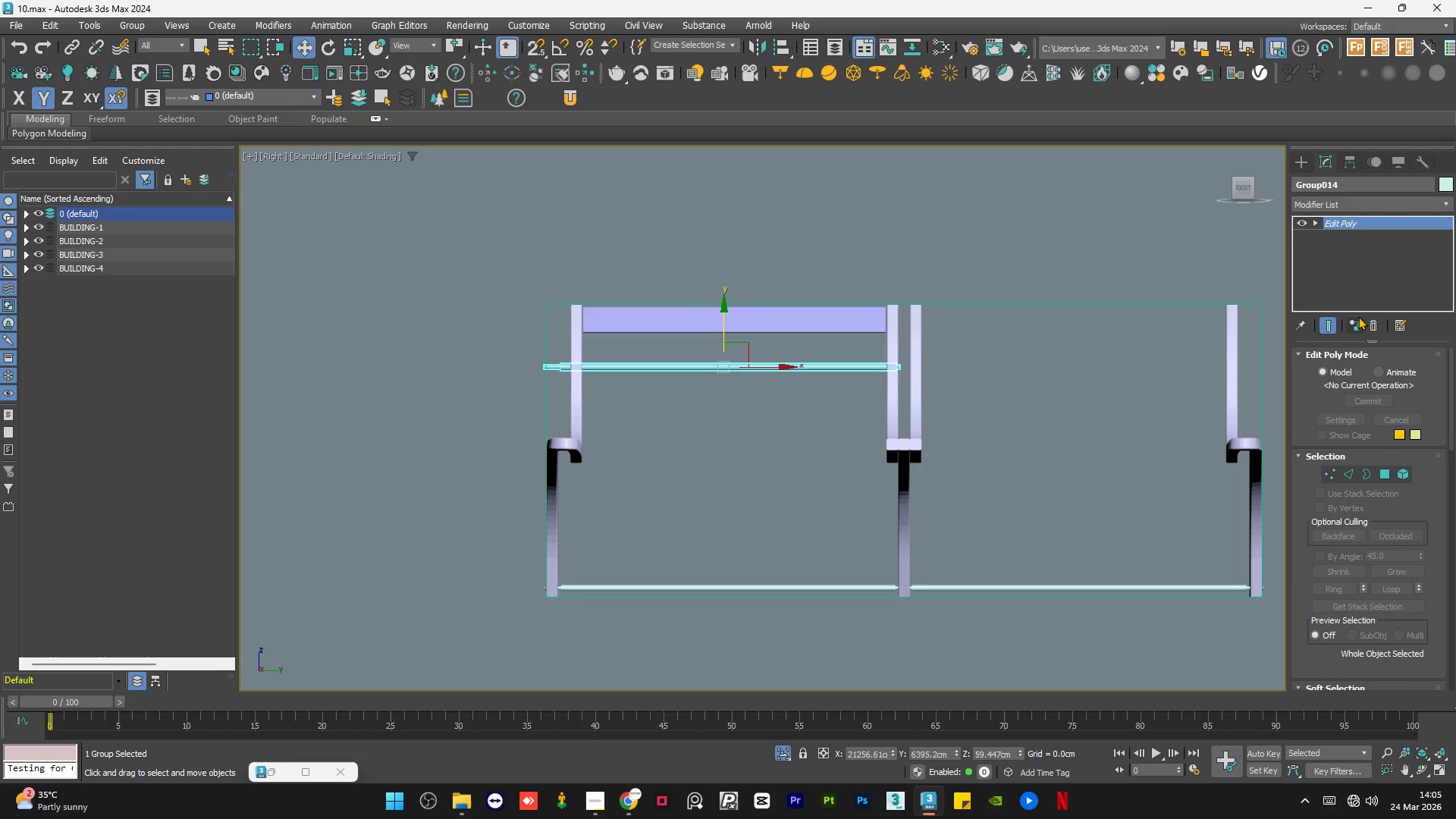 
left_click([1356, 320])
 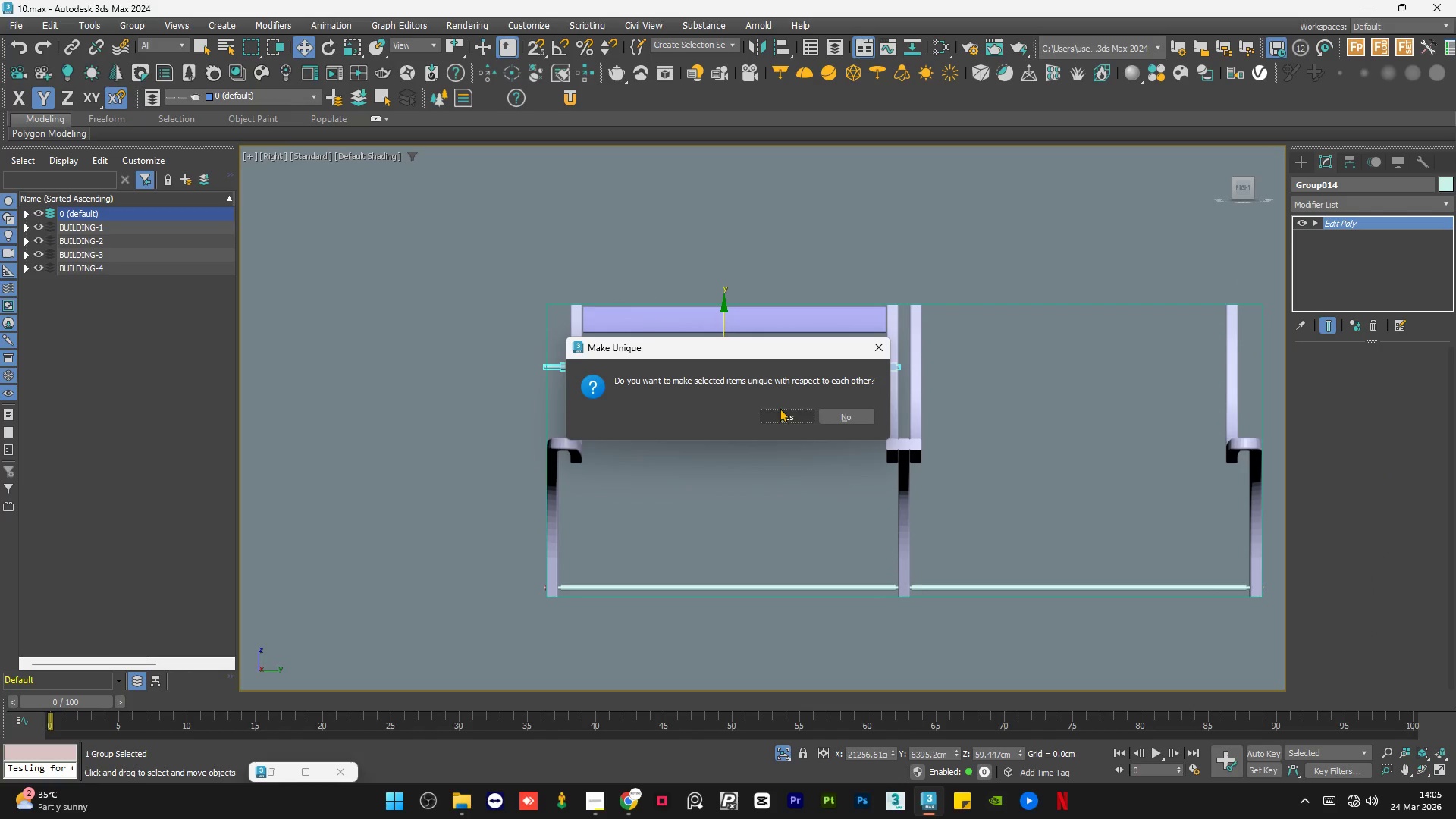 
left_click([779, 409])
 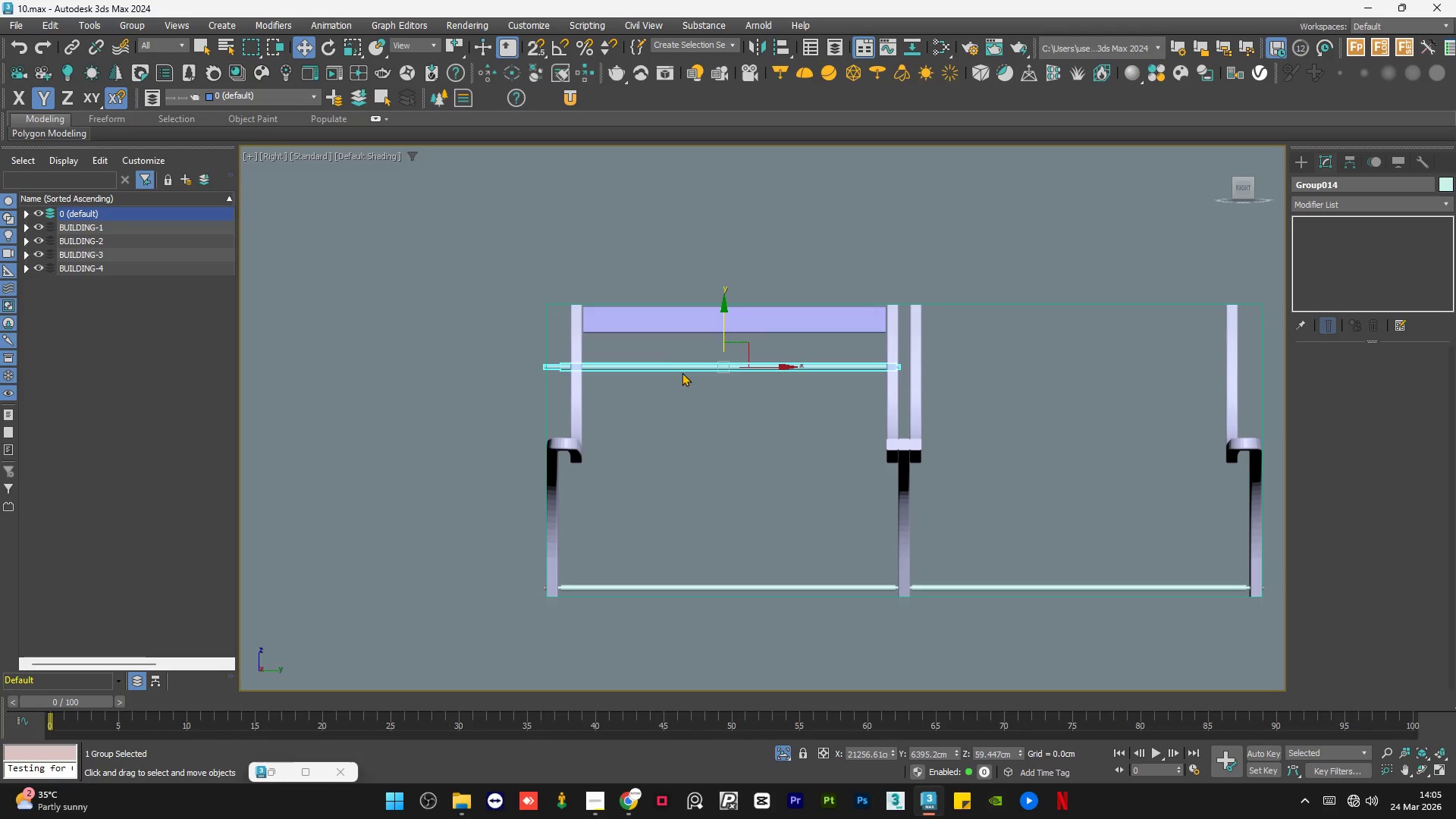 
scroll: coordinate [652, 365], scroll_direction: up, amount: 1.0
 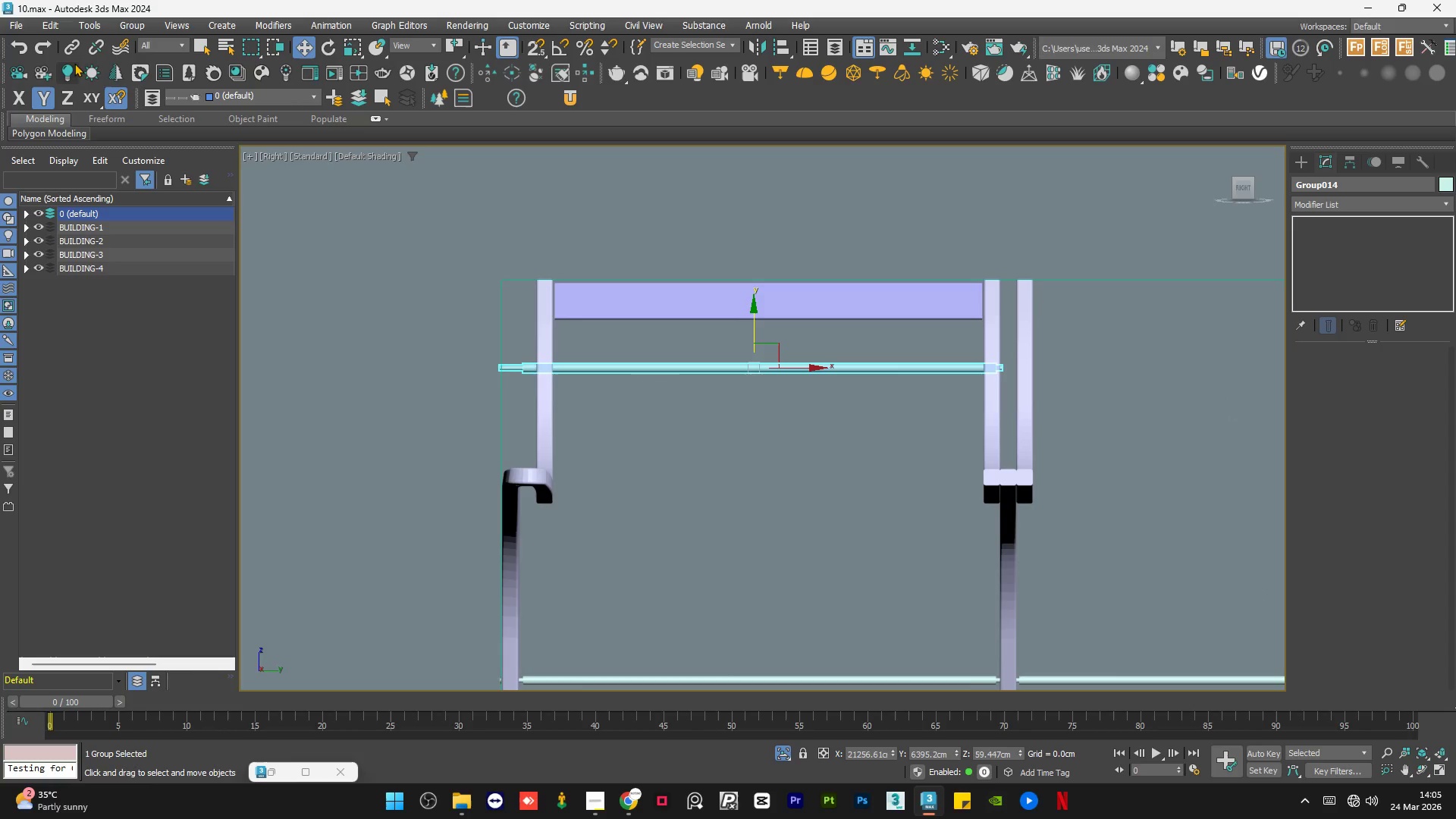 
left_click([140, 24])
 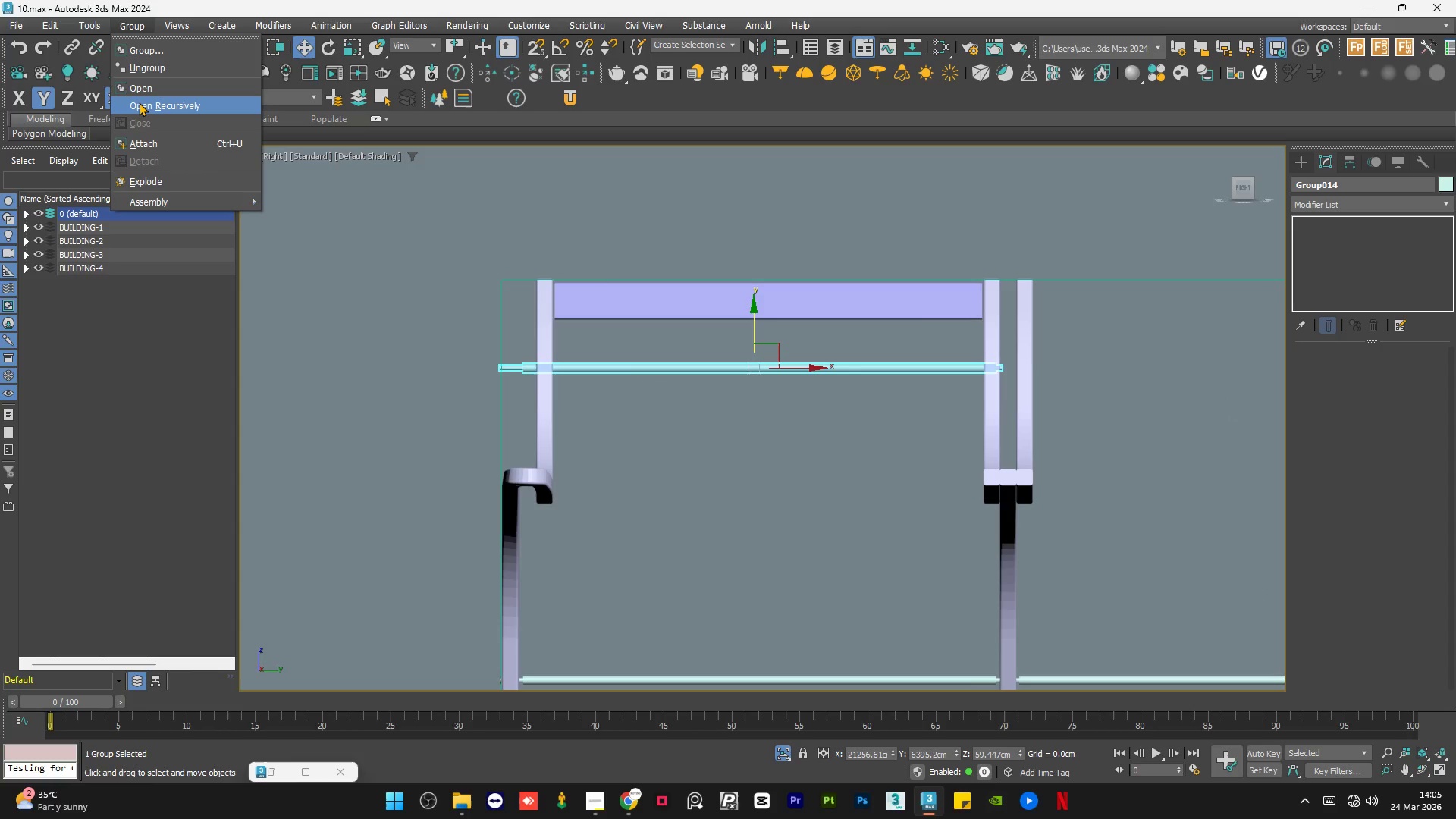 
left_click([140, 103])
 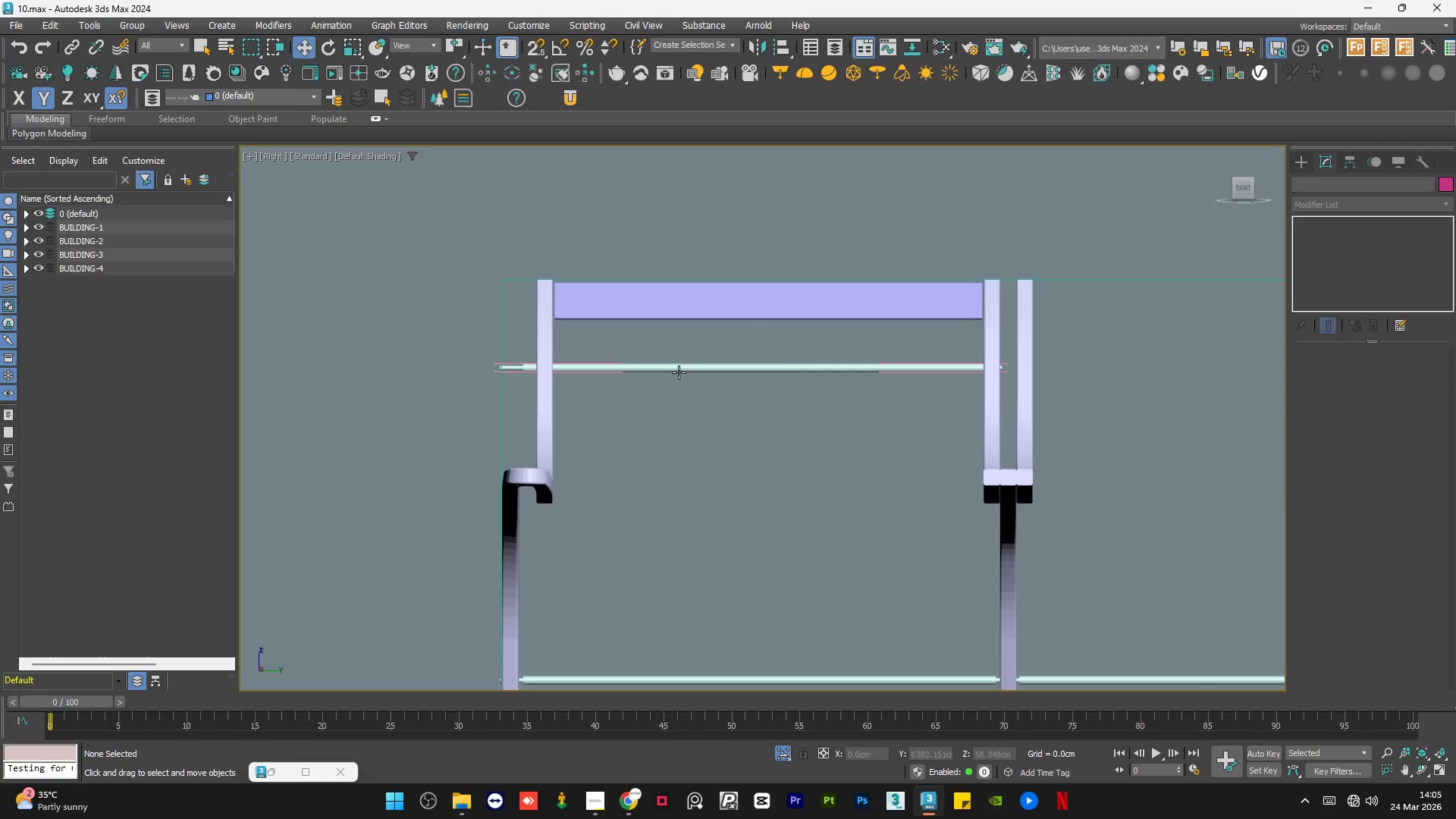 
left_click([682, 365])
 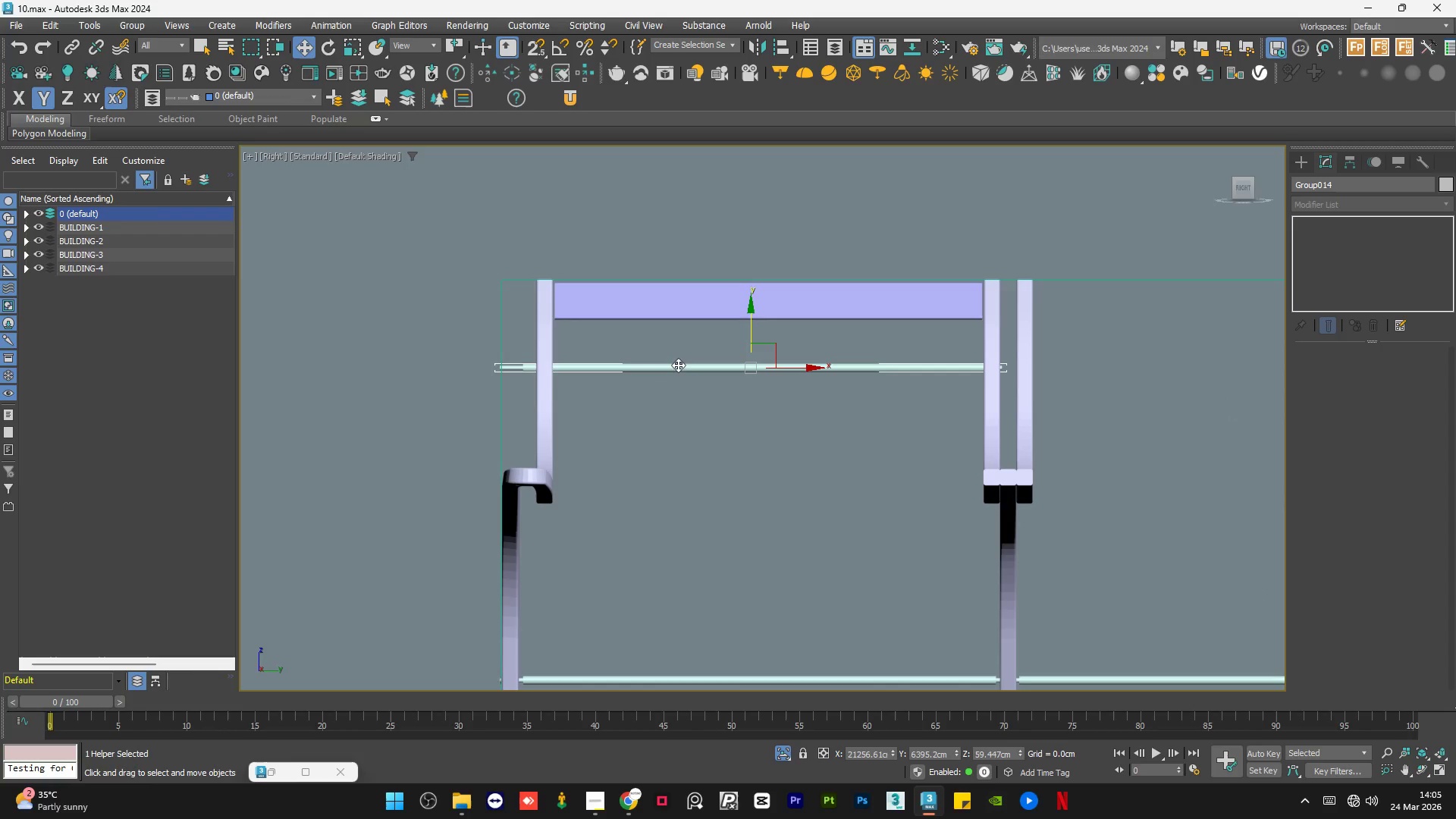 
left_click([675, 368])
 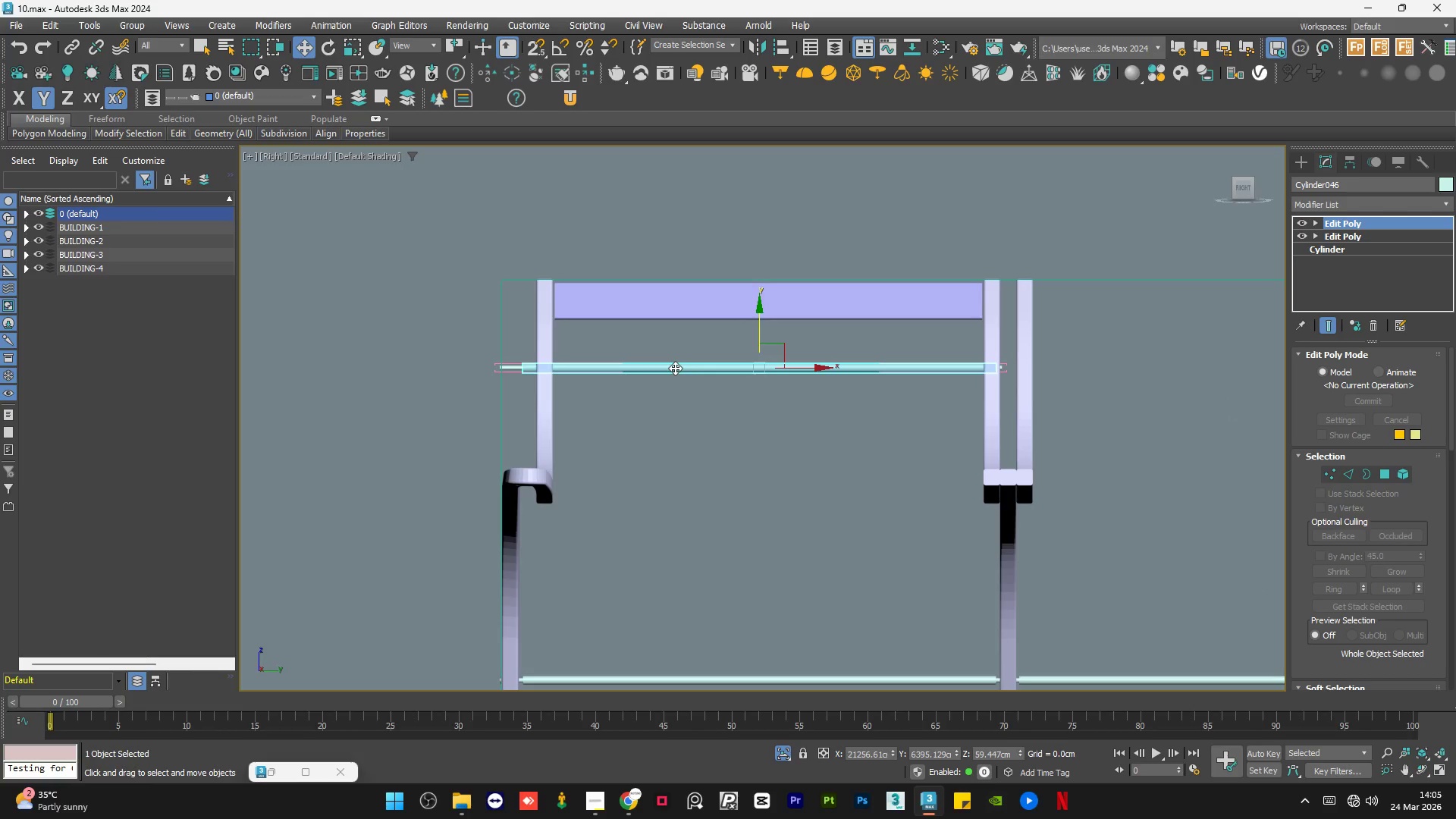 
key(Delete)
 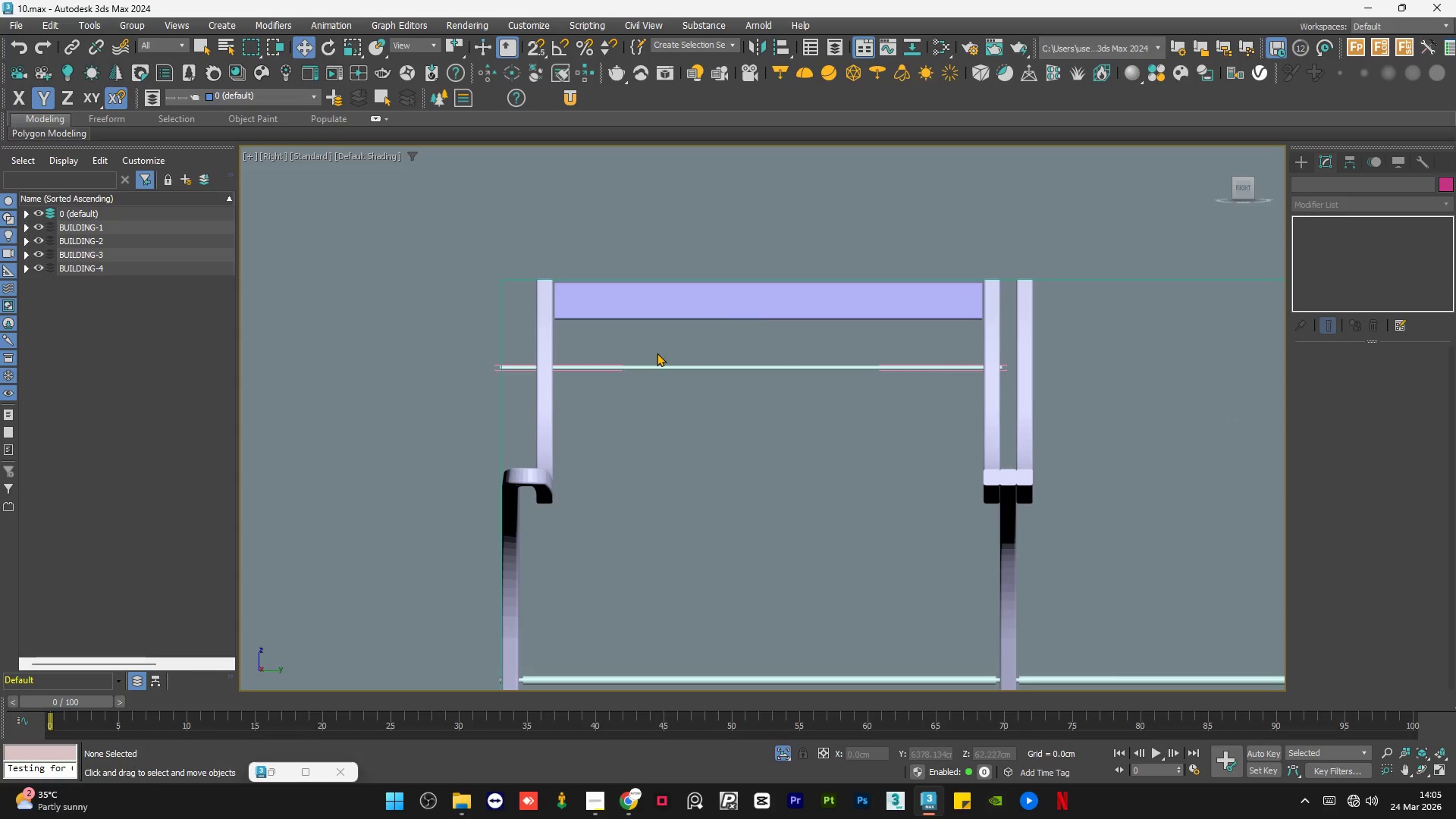 
scroll: coordinate [657, 353], scroll_direction: down, amount: 1.0
 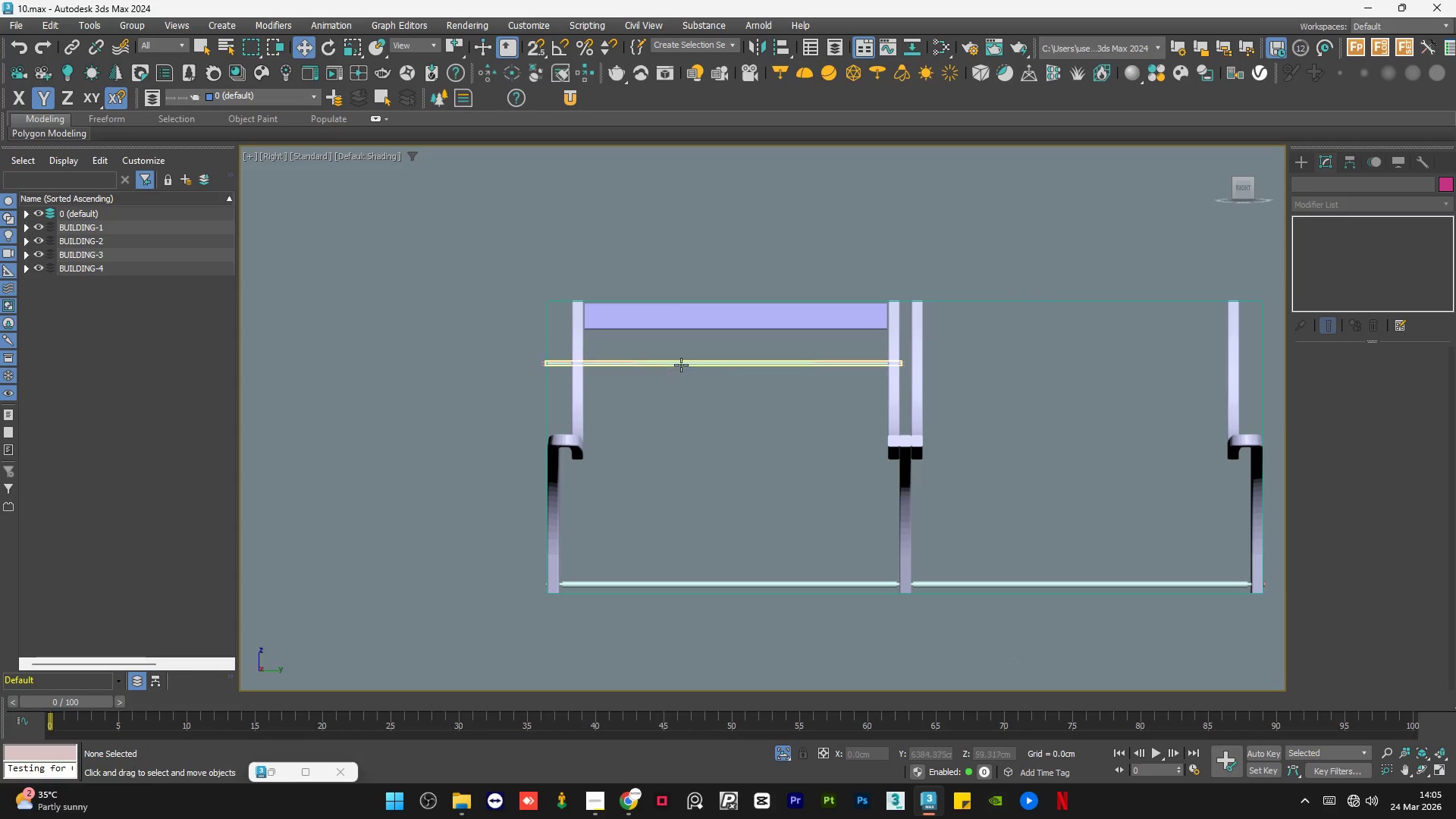 
scroll: coordinate [681, 365], scroll_direction: up, amount: 1.0
 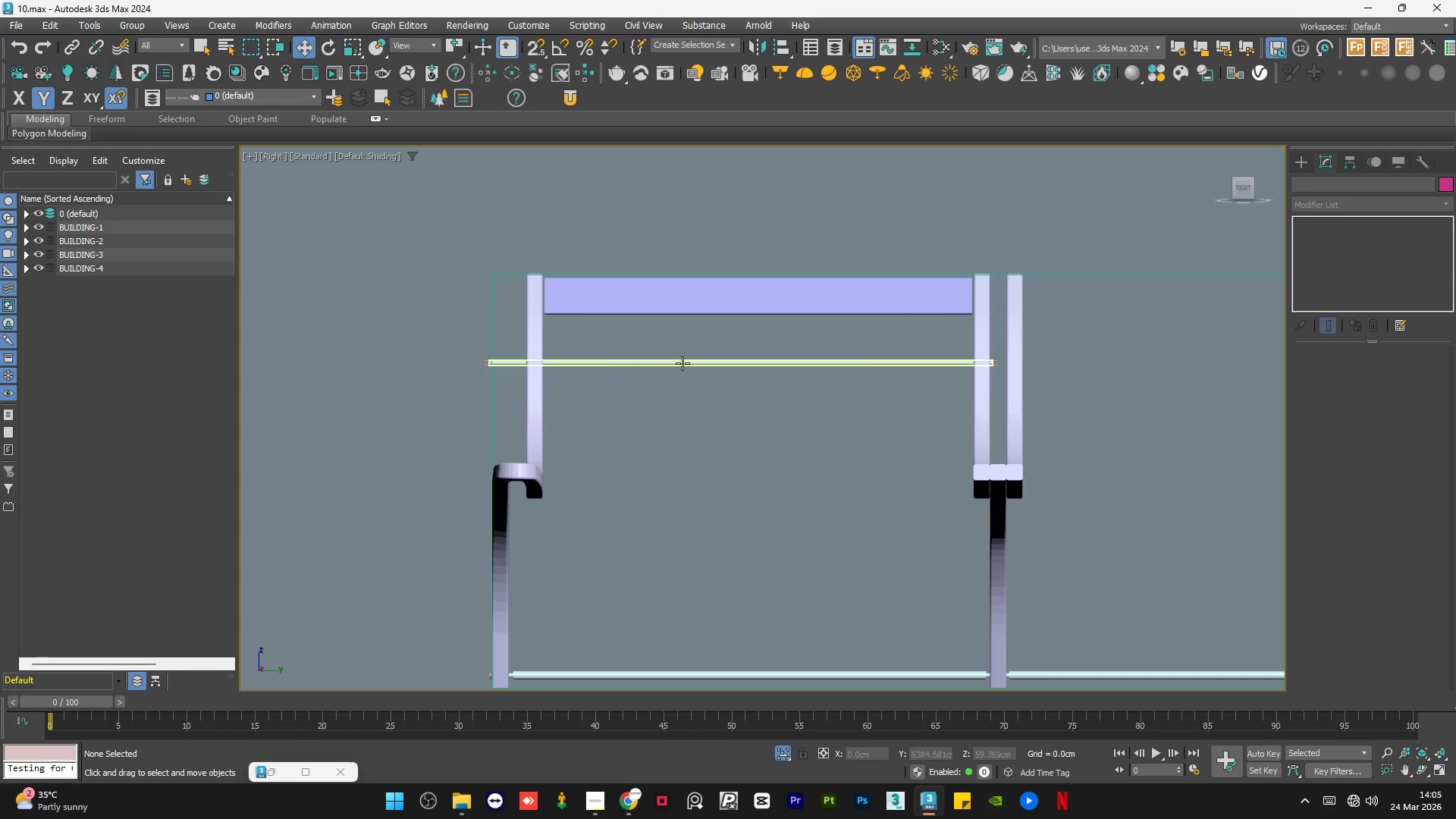 
left_click([682, 363])
 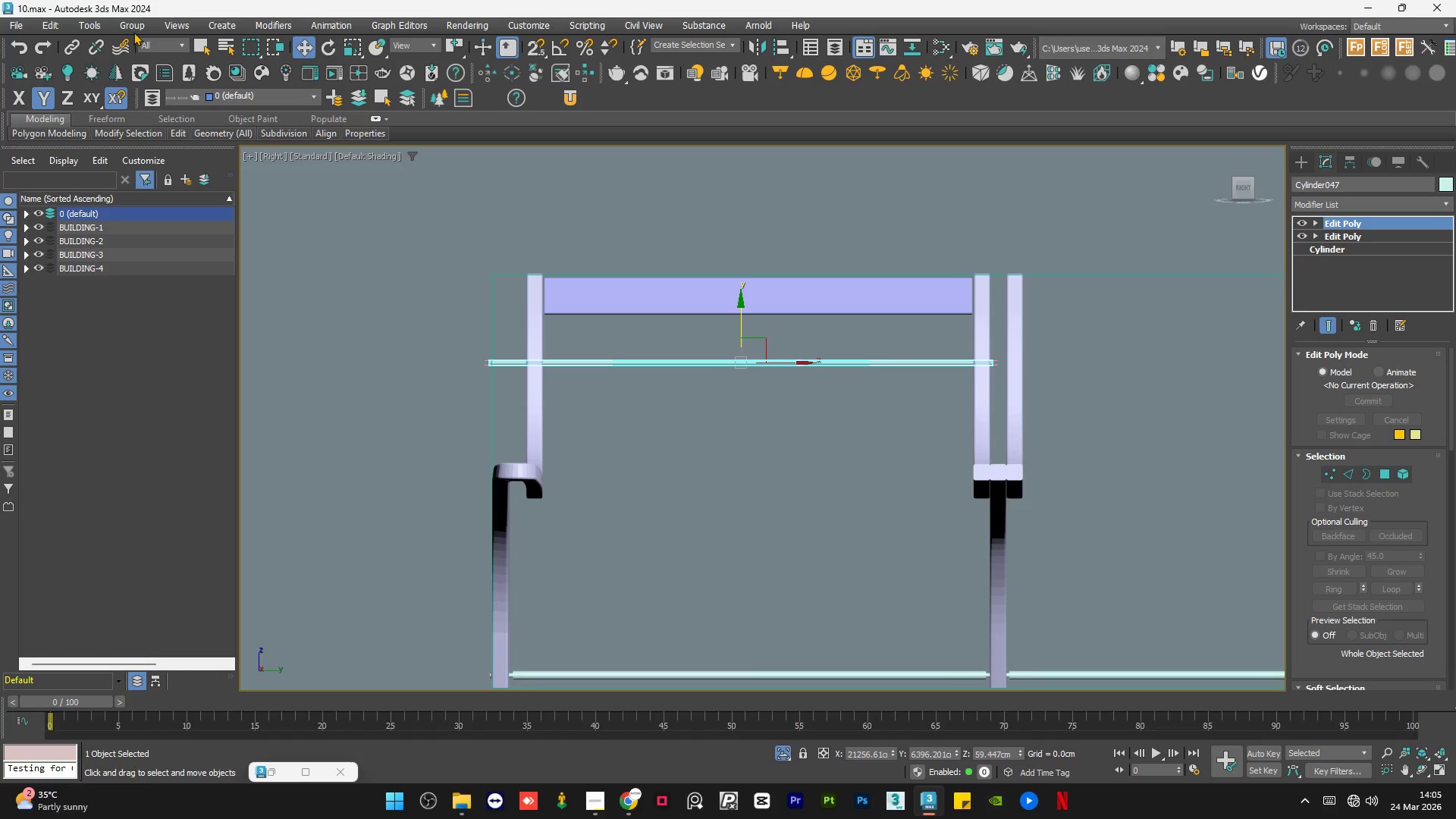 
left_click([135, 27])
 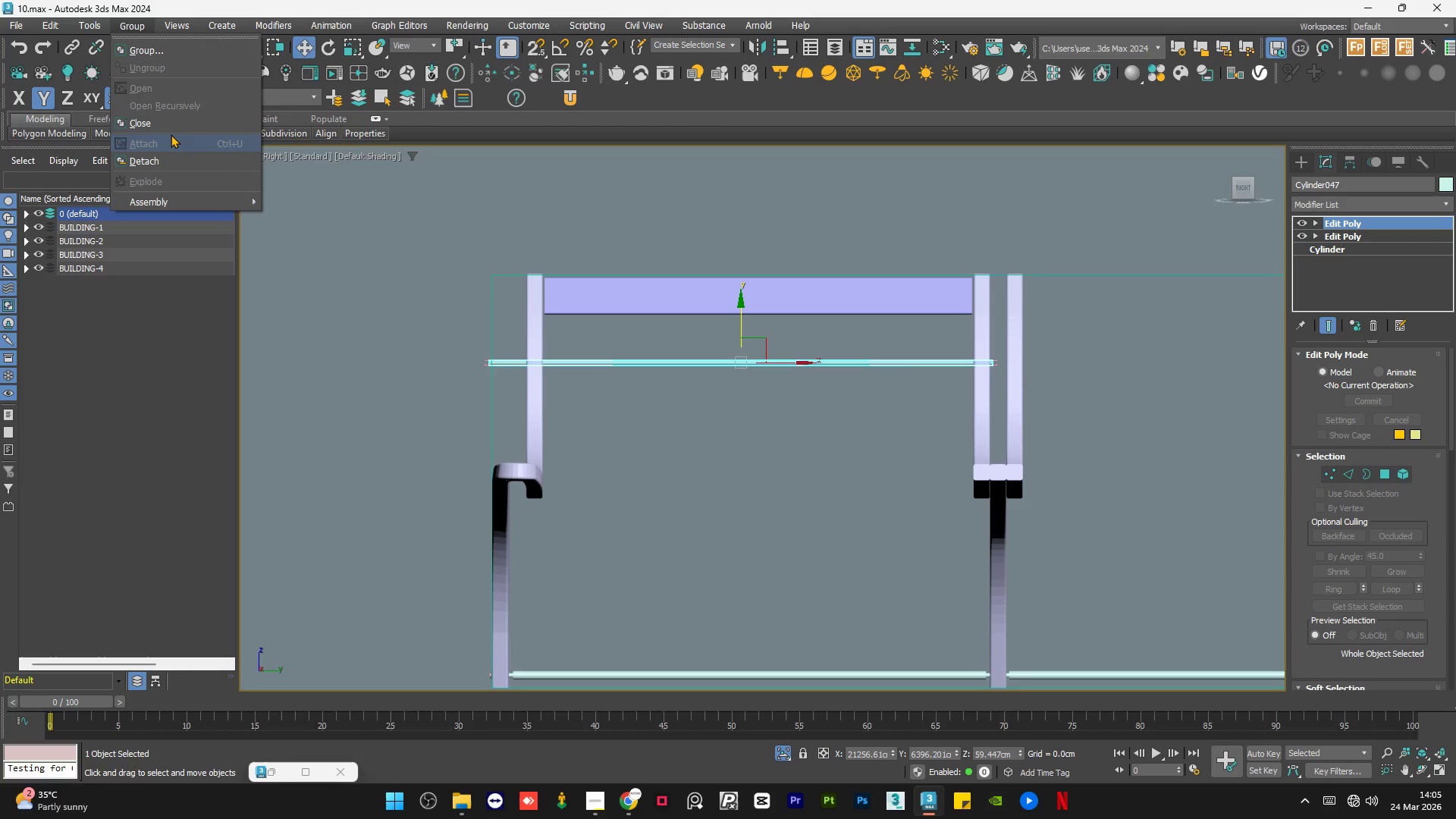 
left_click([173, 128])
 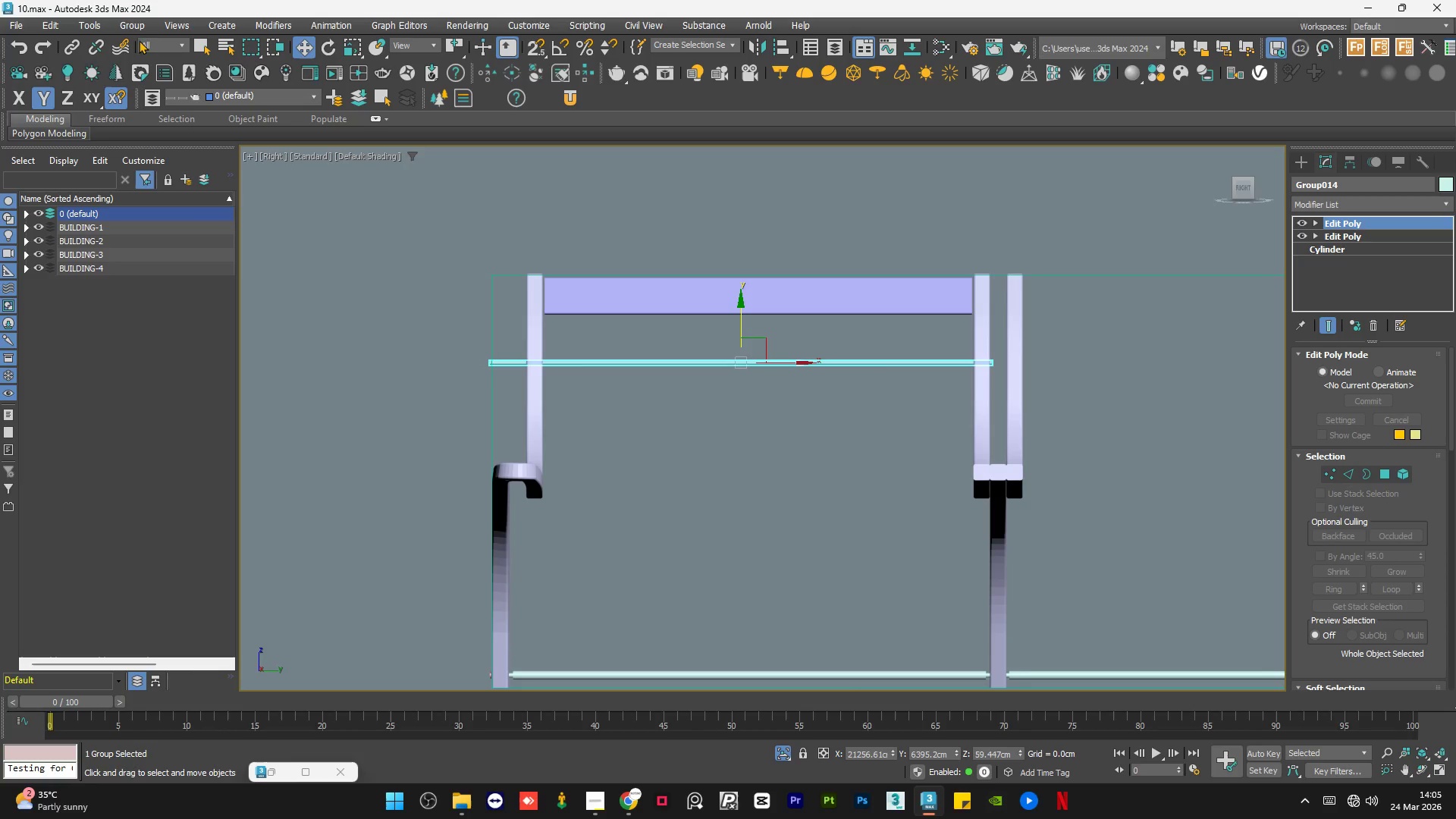 
left_click([139, 25])
 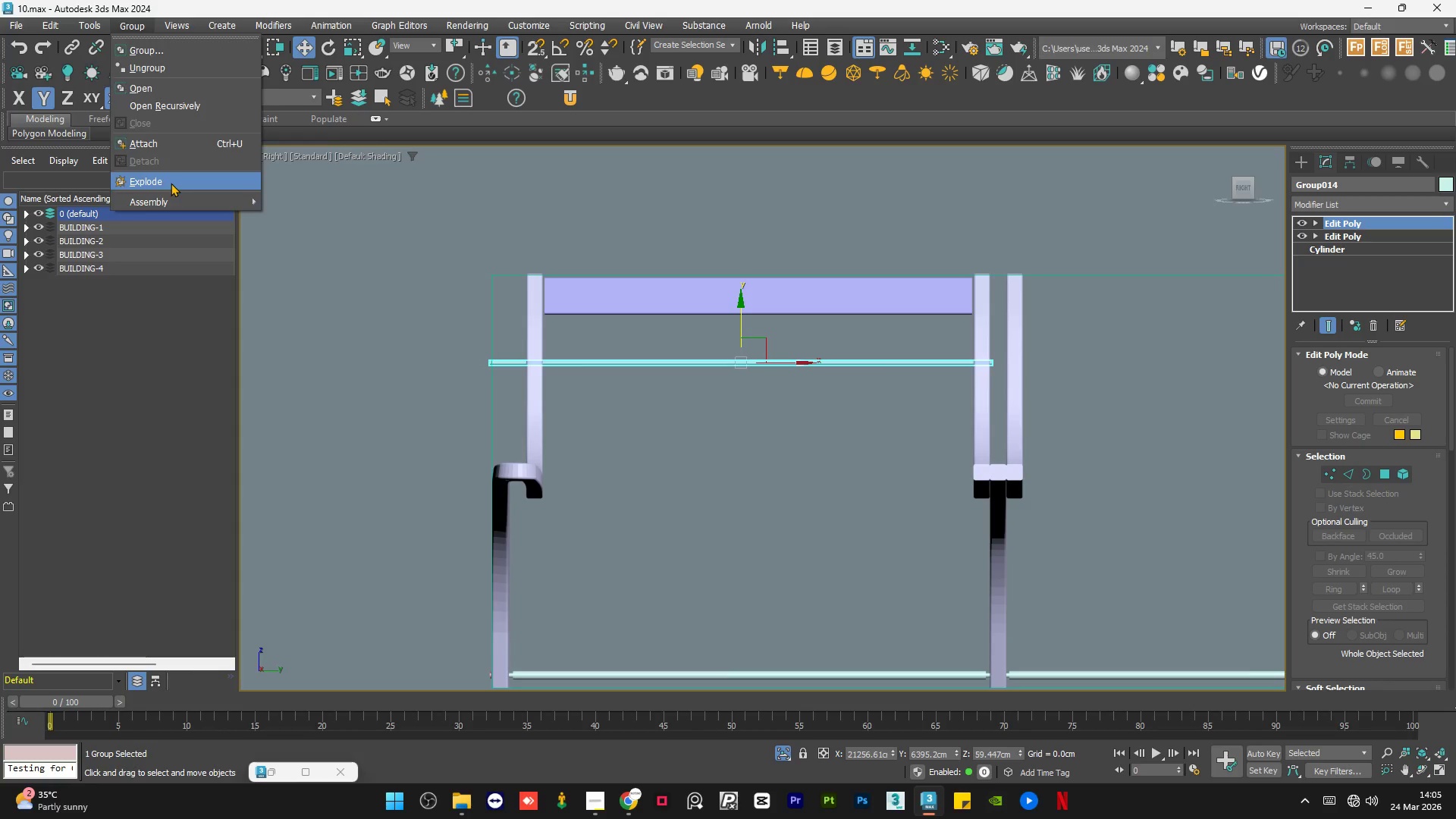 
double_click([730, 500])
 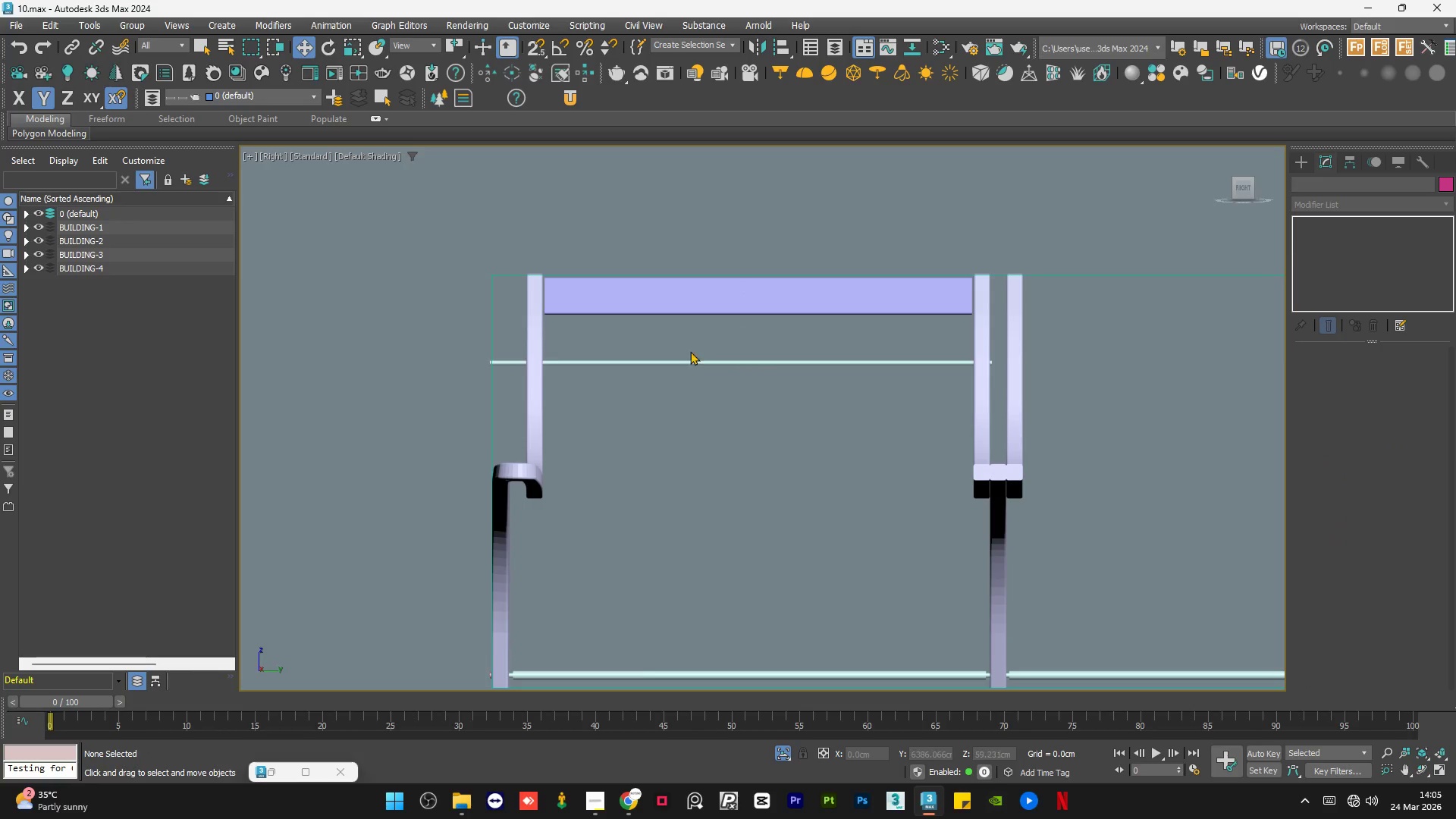 
left_click_drag(start_coordinate=[690, 343], to_coordinate=[686, 375])
 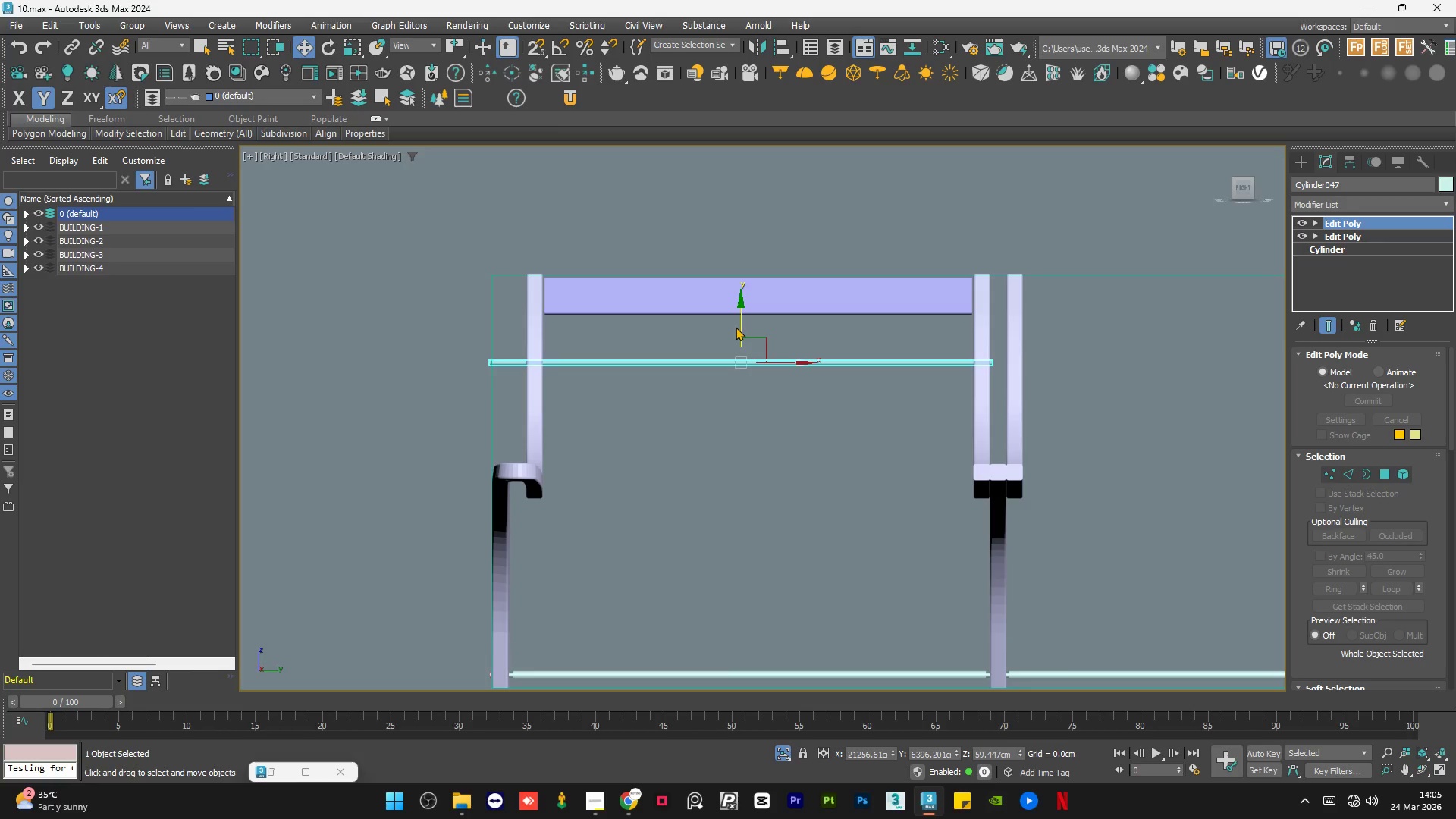 
left_click_drag(start_coordinate=[739, 326], to_coordinate=[748, 260])
 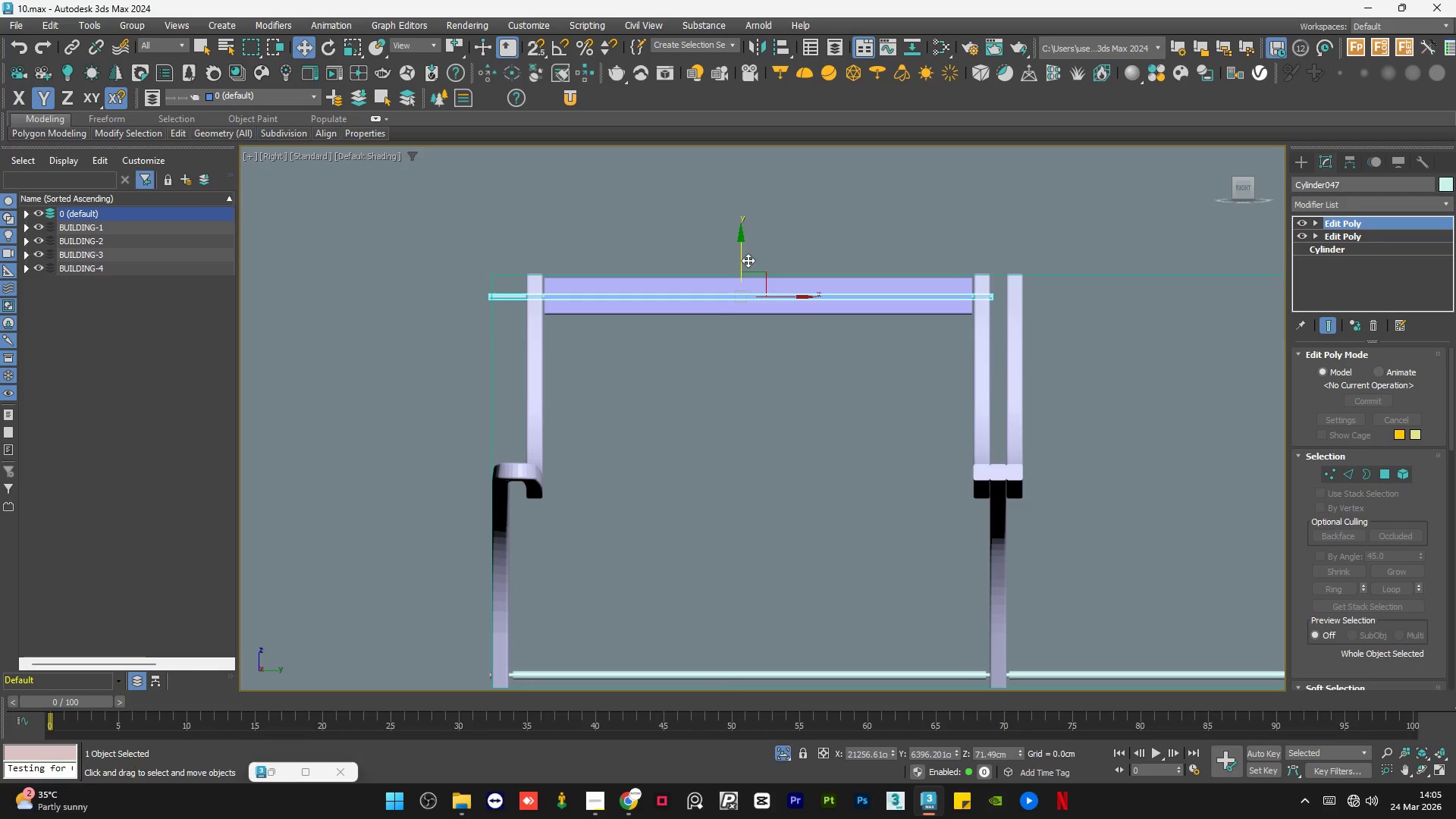 
hold_key(key=AltLeft, duration=1.27)
 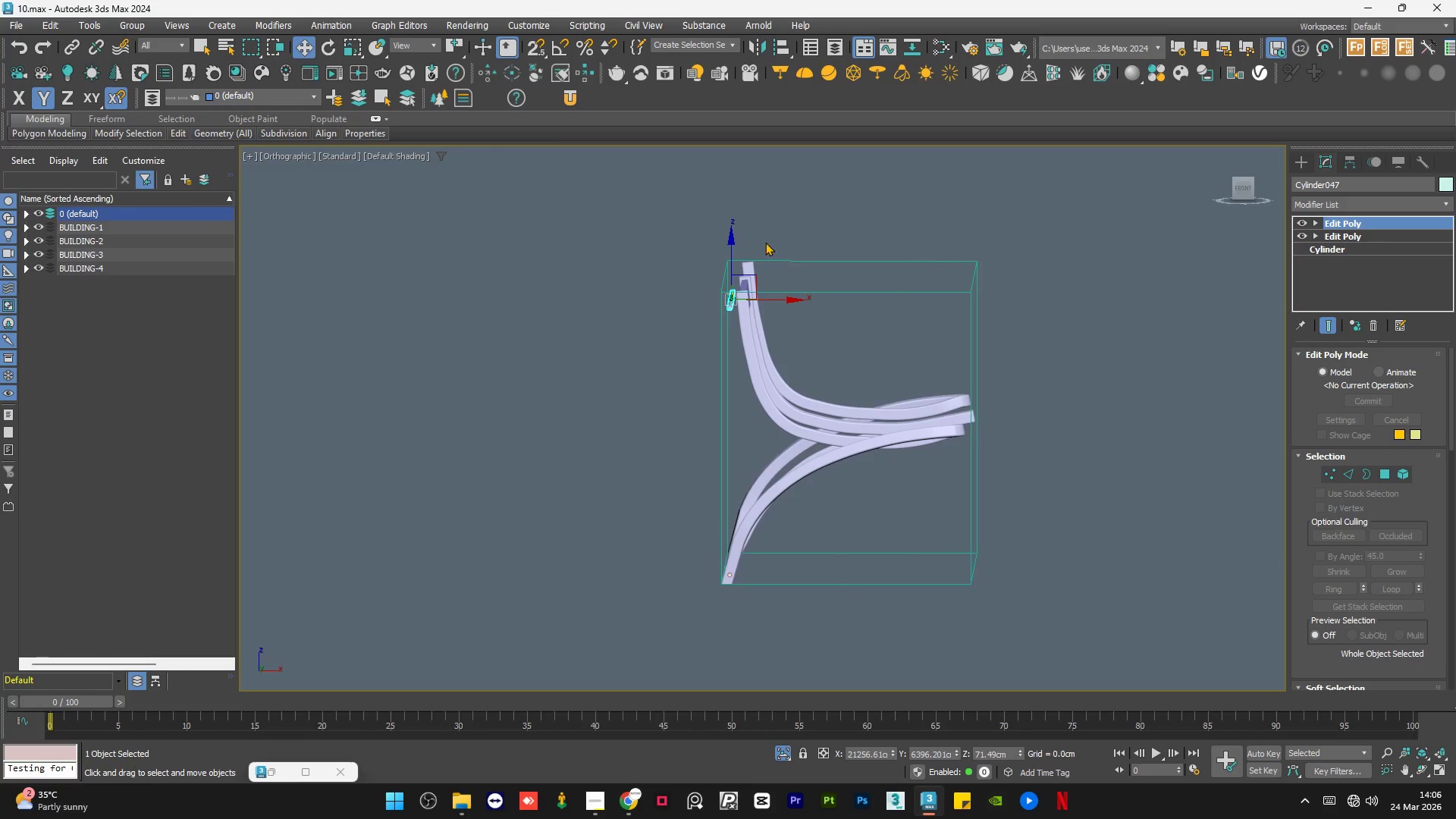 
scroll: coordinate [708, 307], scroll_direction: down, amount: 1.0
 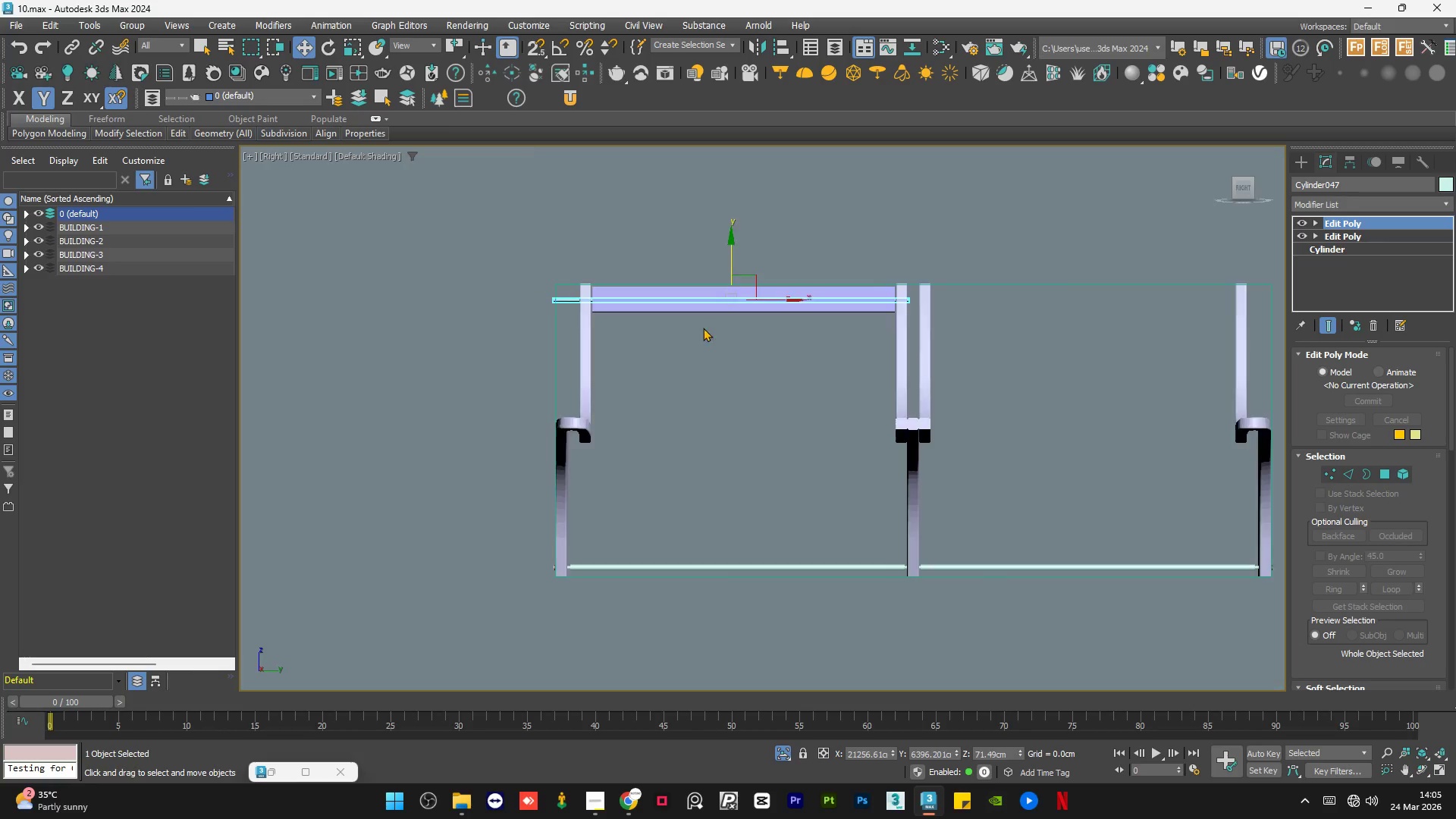 
scroll: coordinate [748, 284], scroll_direction: up, amount: 5.0
 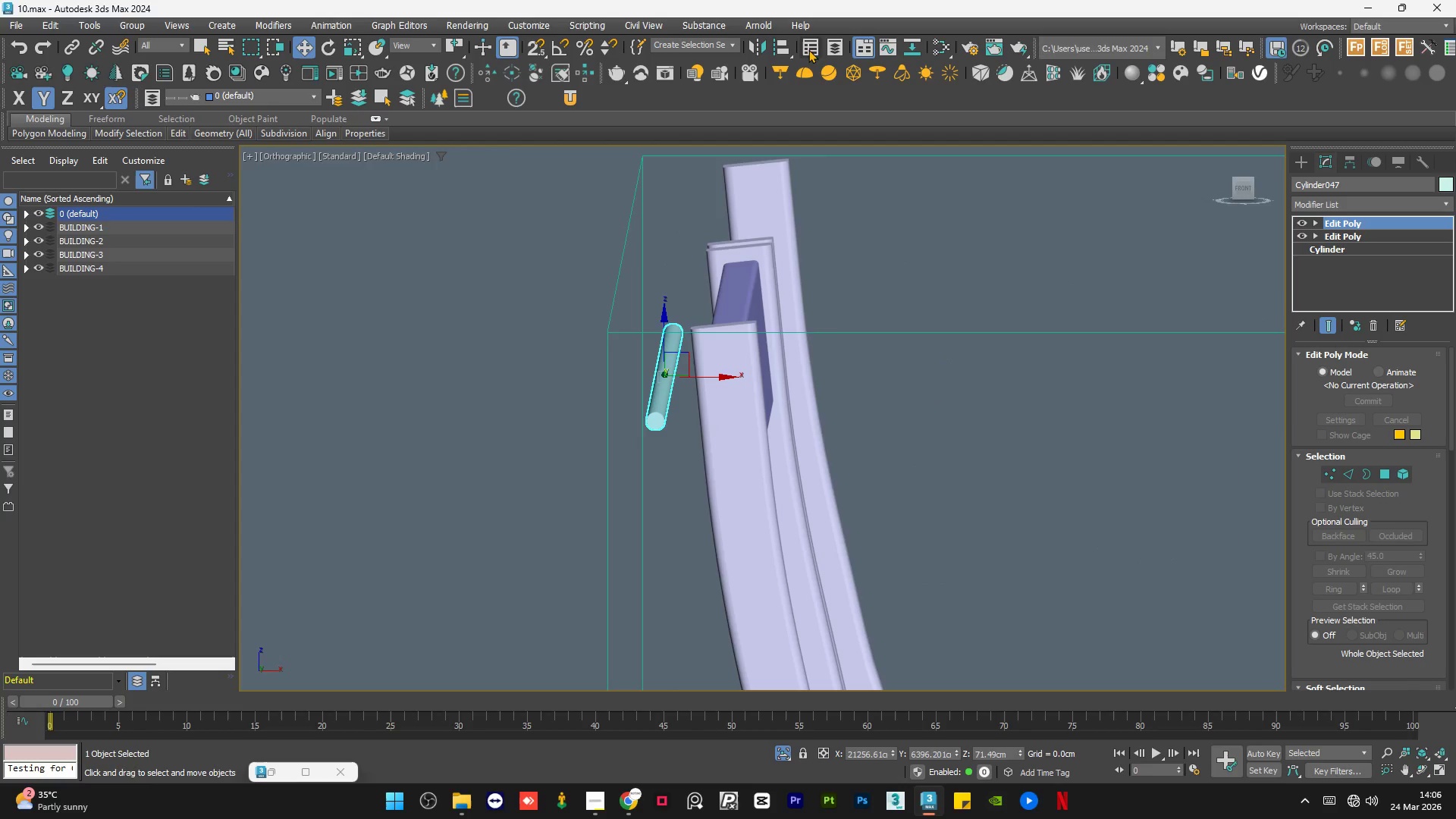 
left_click([775, 43])
 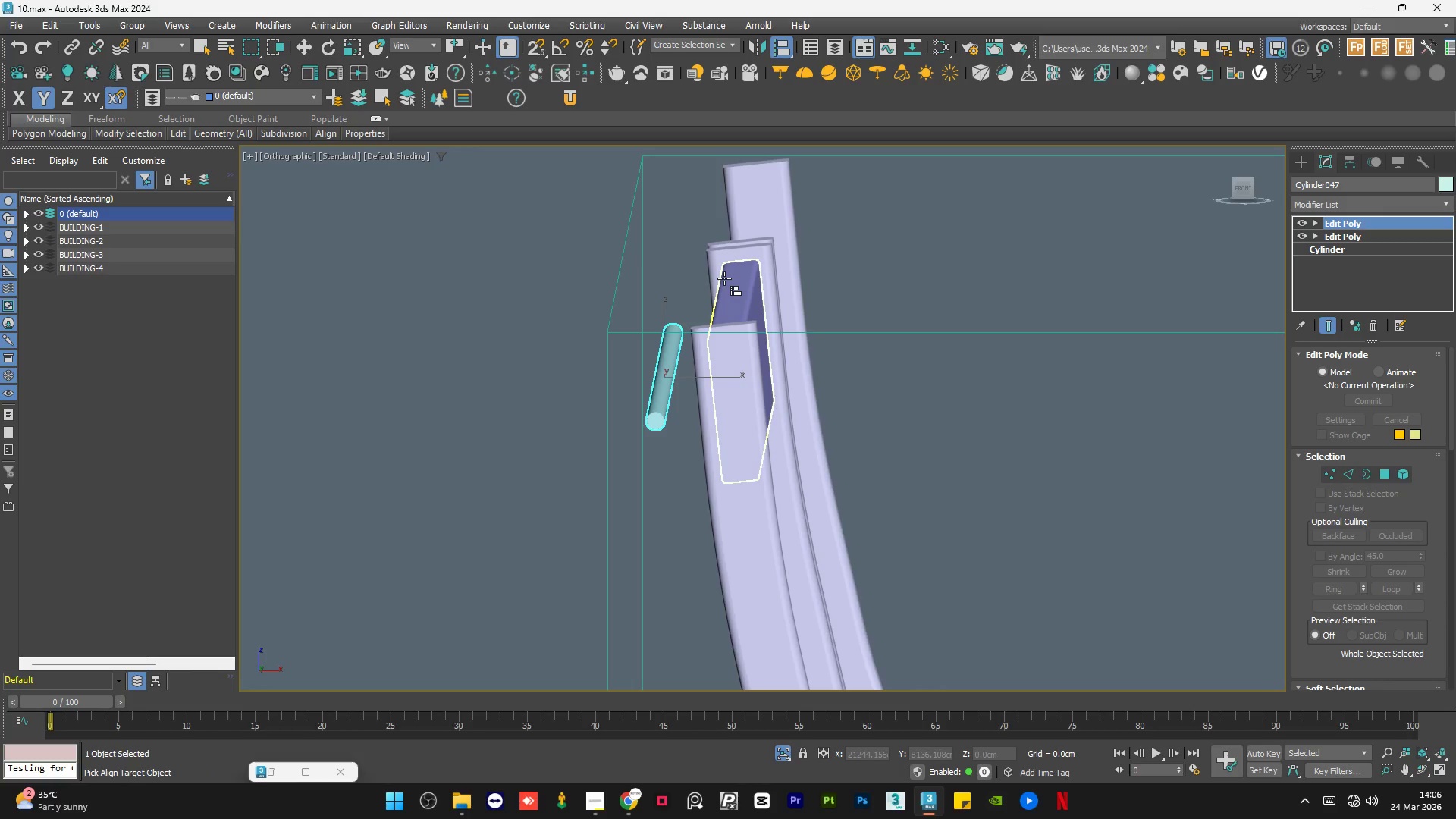 
left_click([724, 278])
 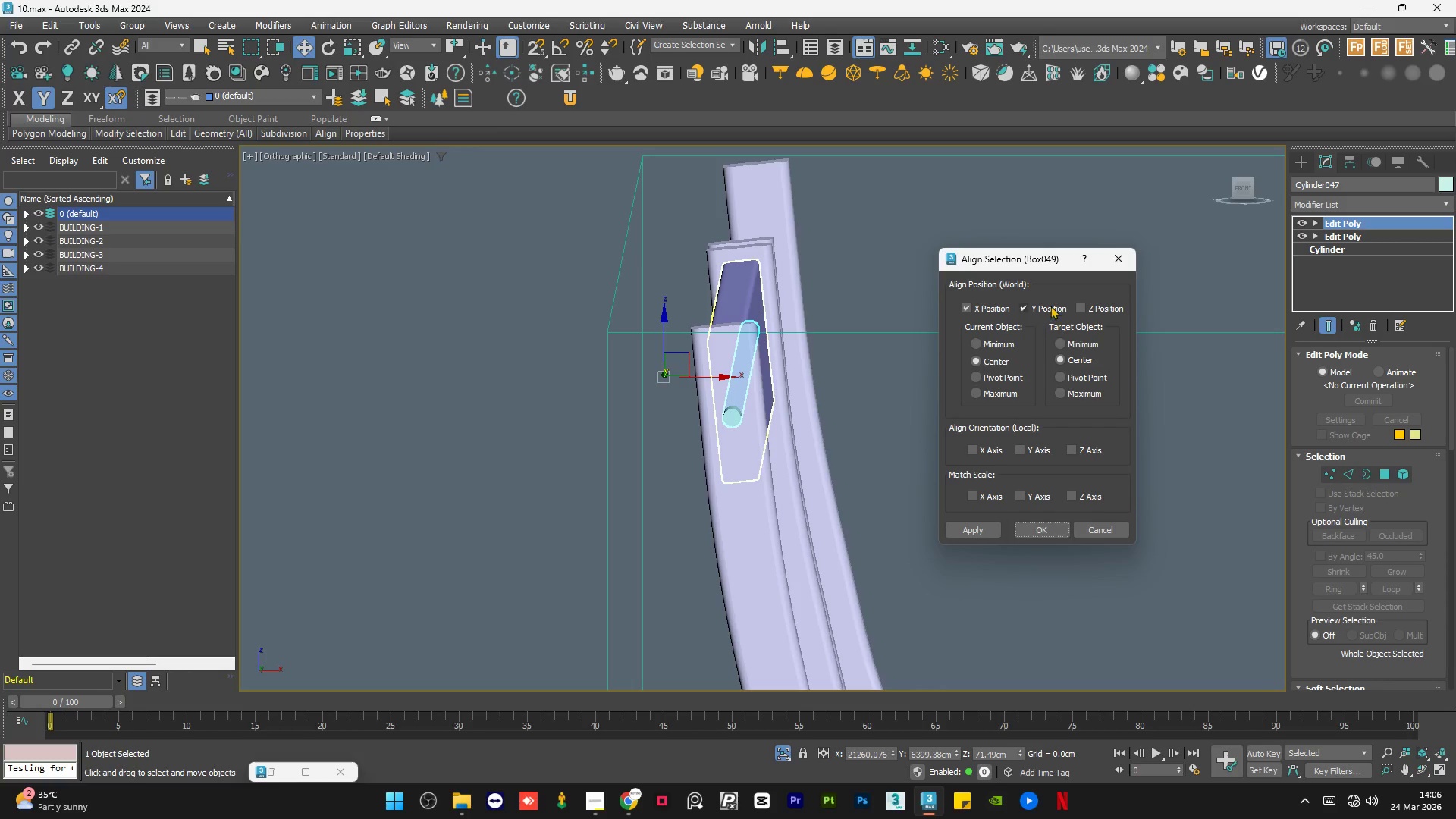 
left_click([1084, 309])
 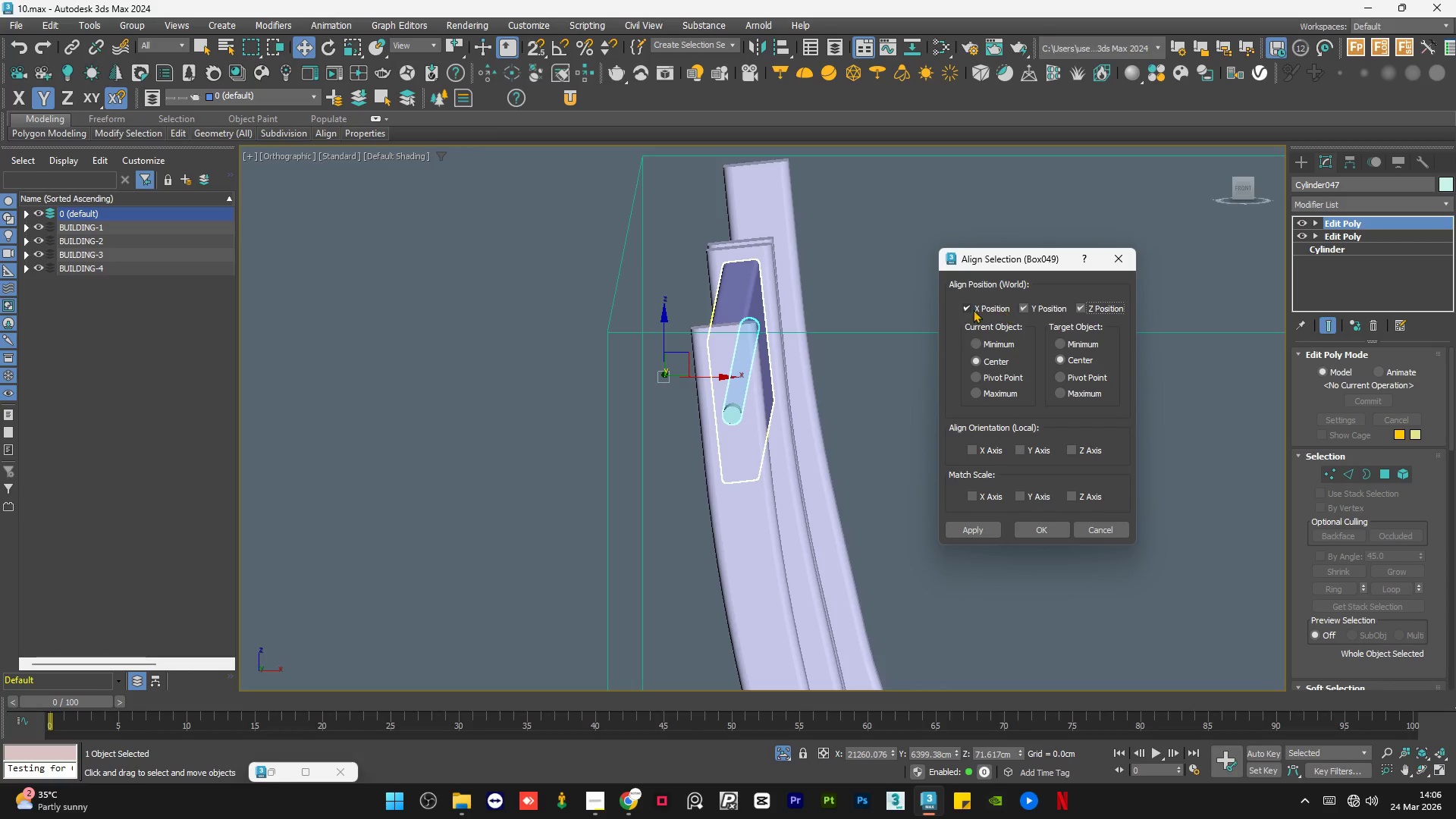 
left_click([973, 309])
 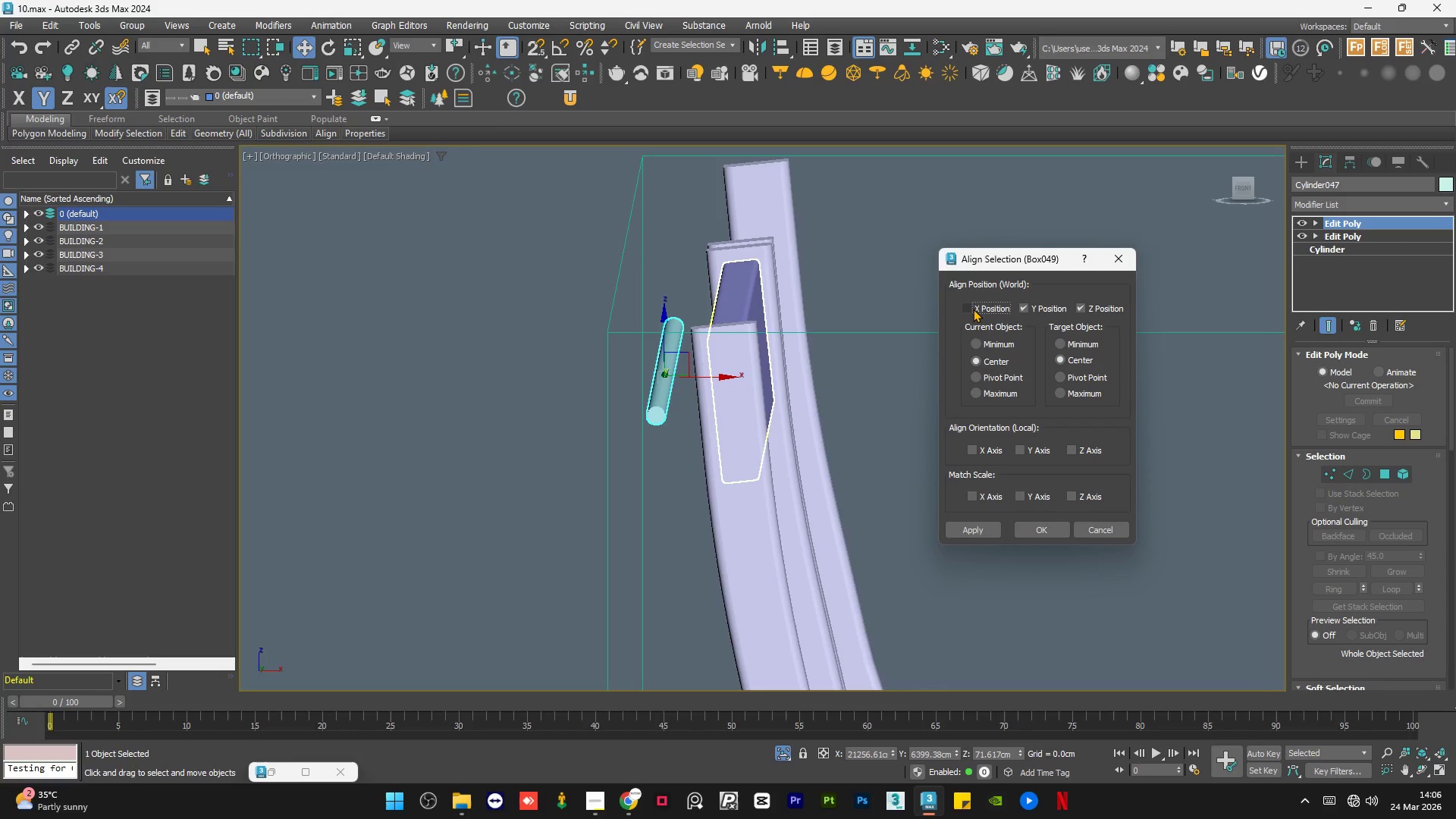 
left_click([973, 309])
 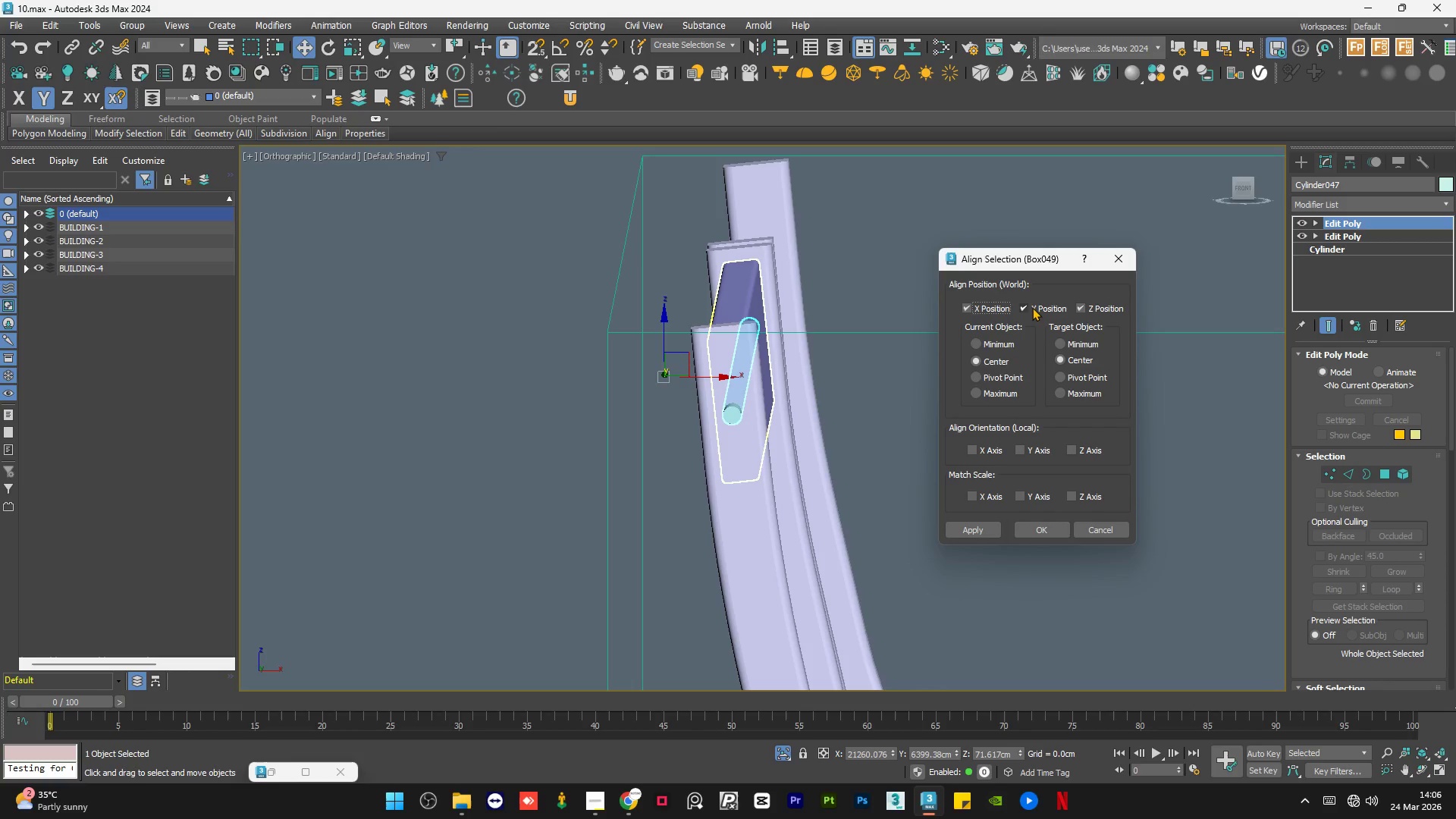 
left_click([1033, 306])
 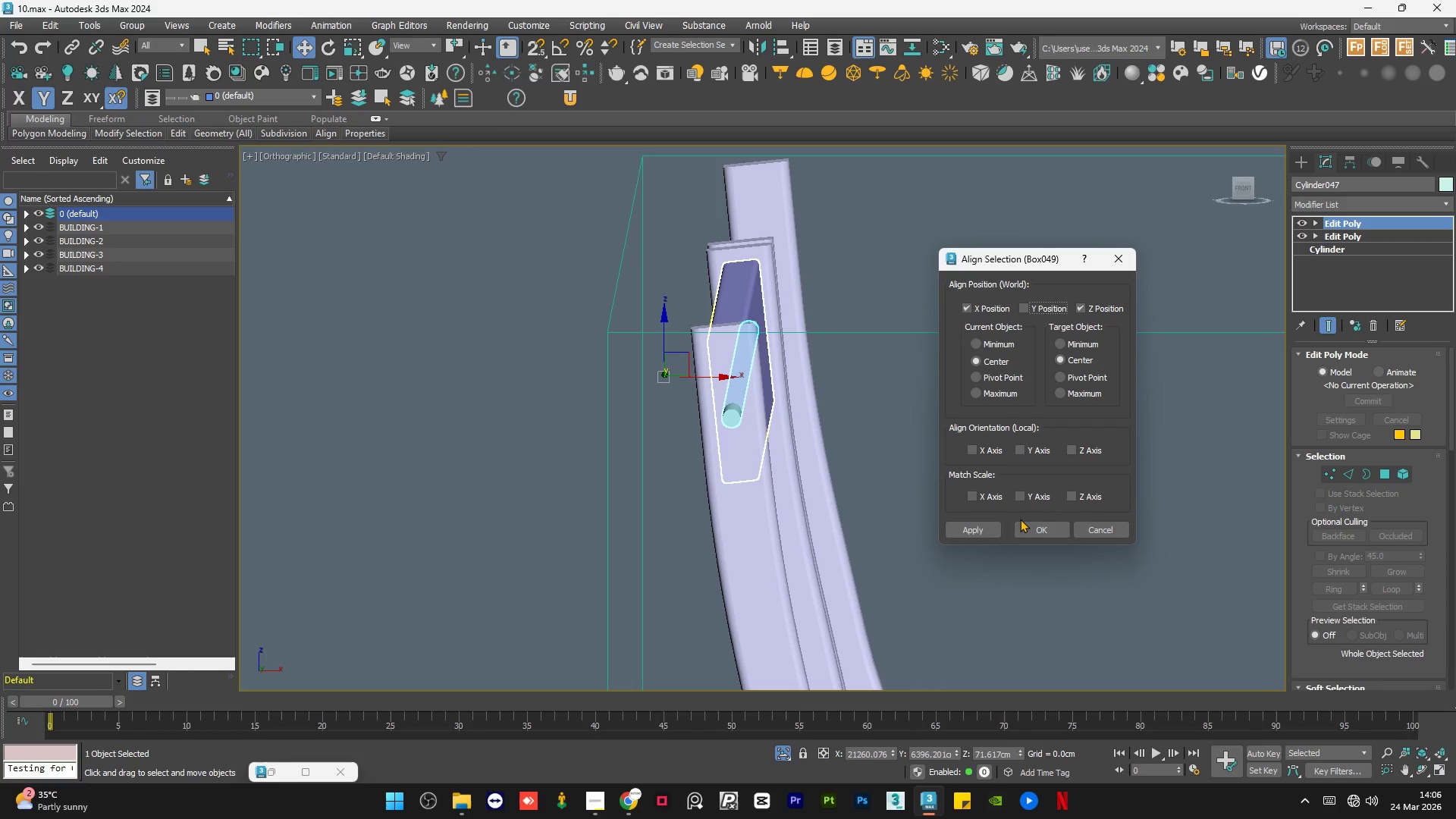 
left_click([1027, 526])
 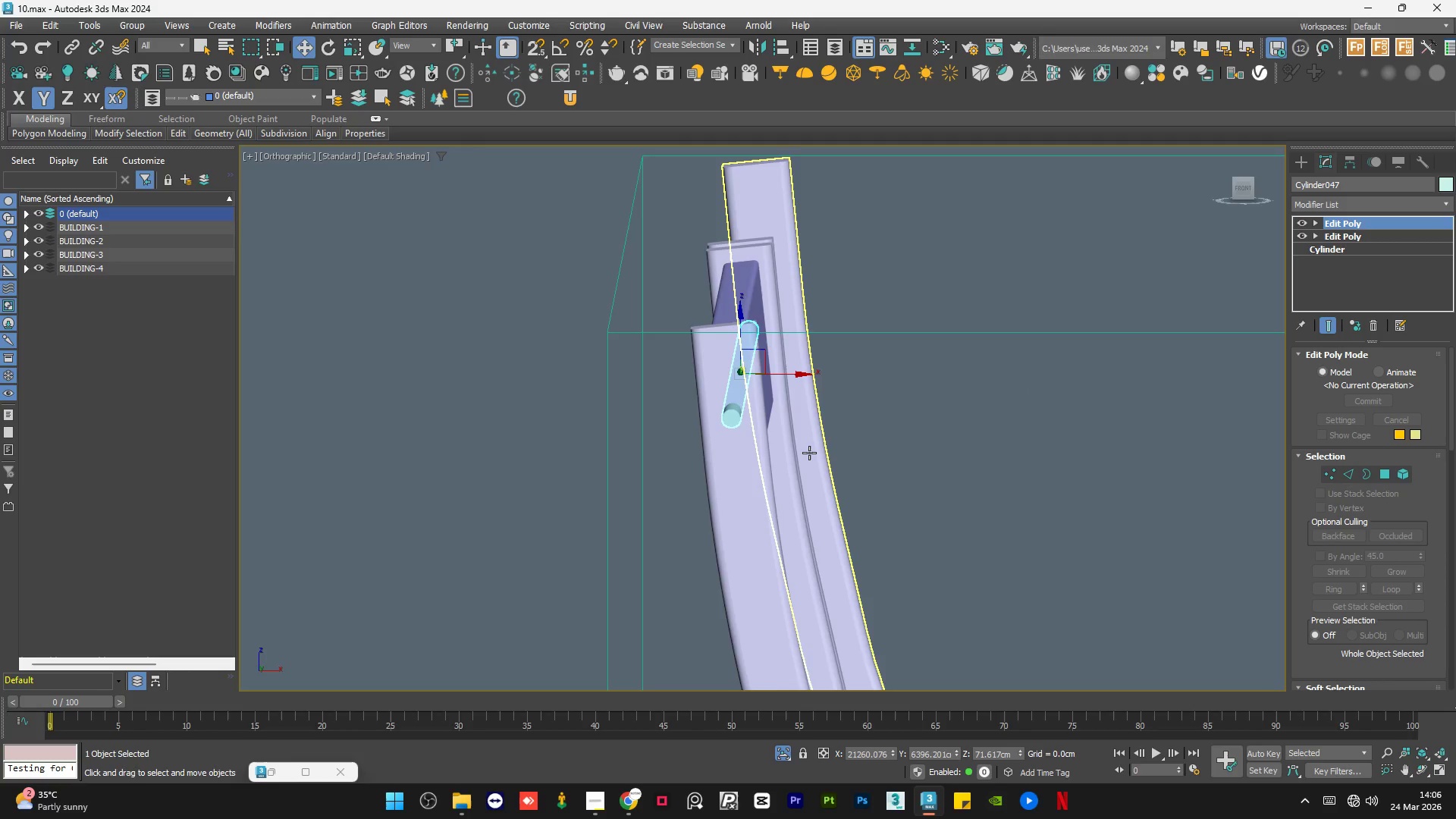 
hold_key(key=AltLeft, duration=1.06)
 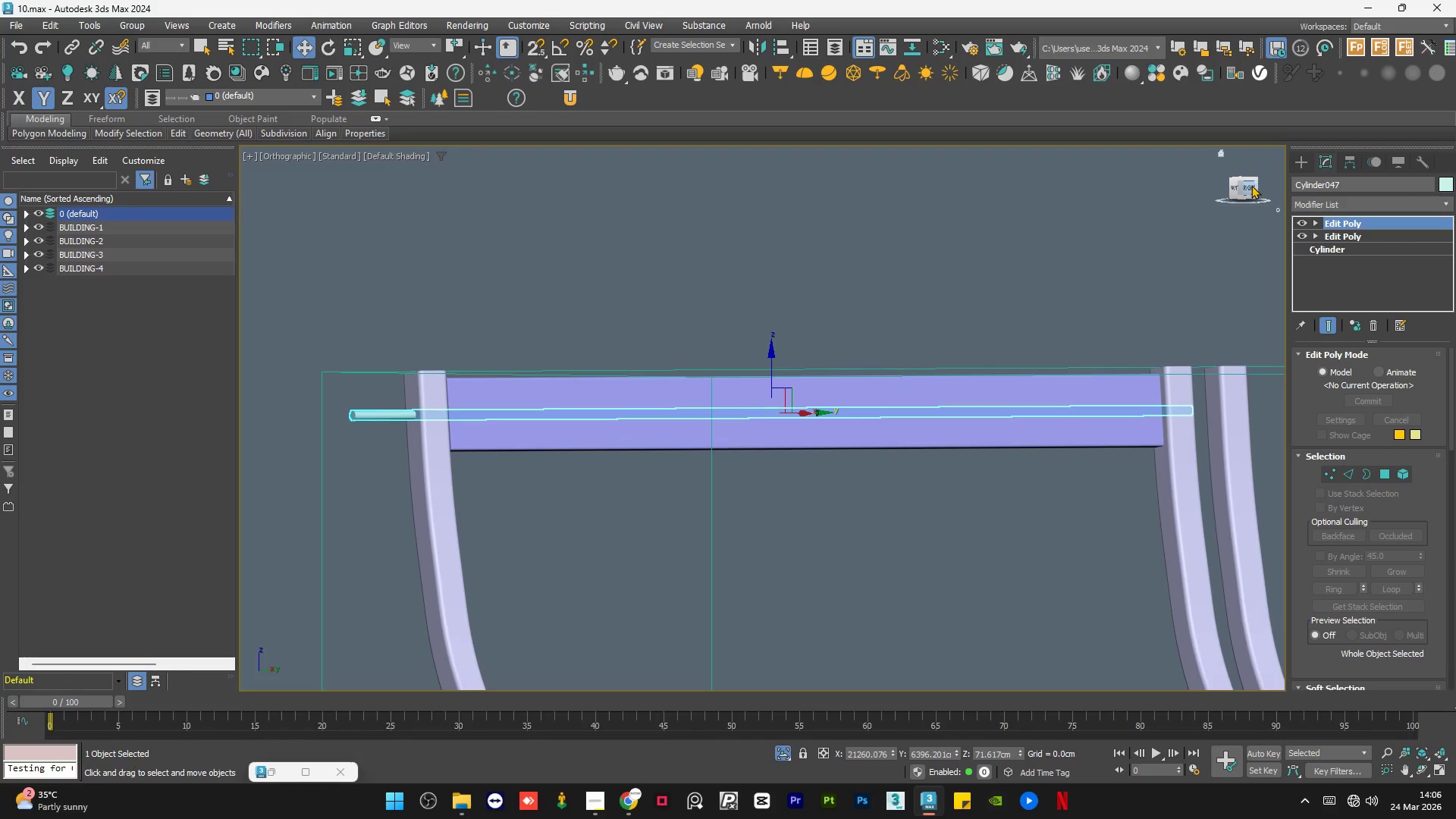 
scroll: coordinate [802, 451], scroll_direction: down, amount: 2.0
 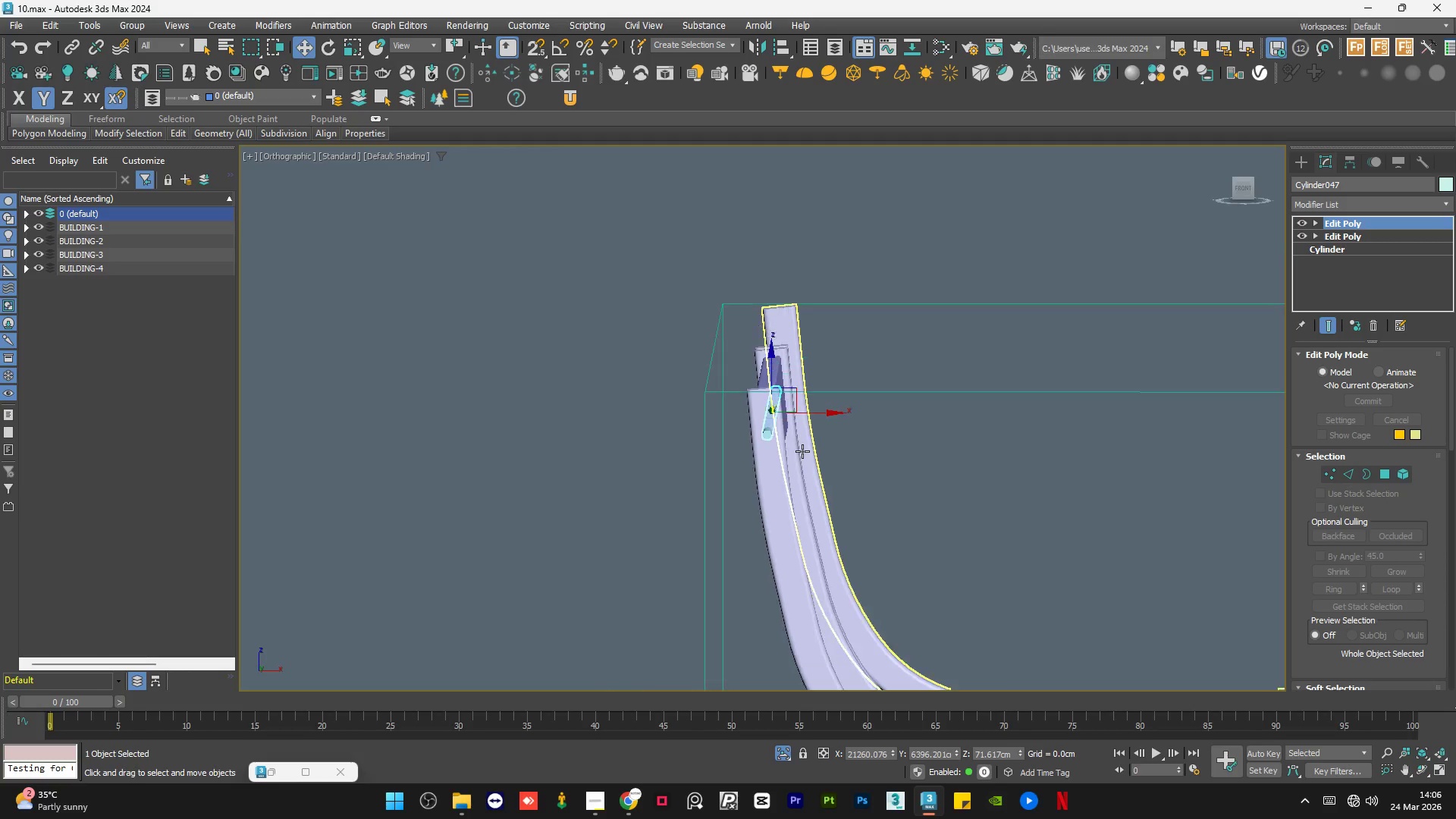 
left_click([1249, 185])
 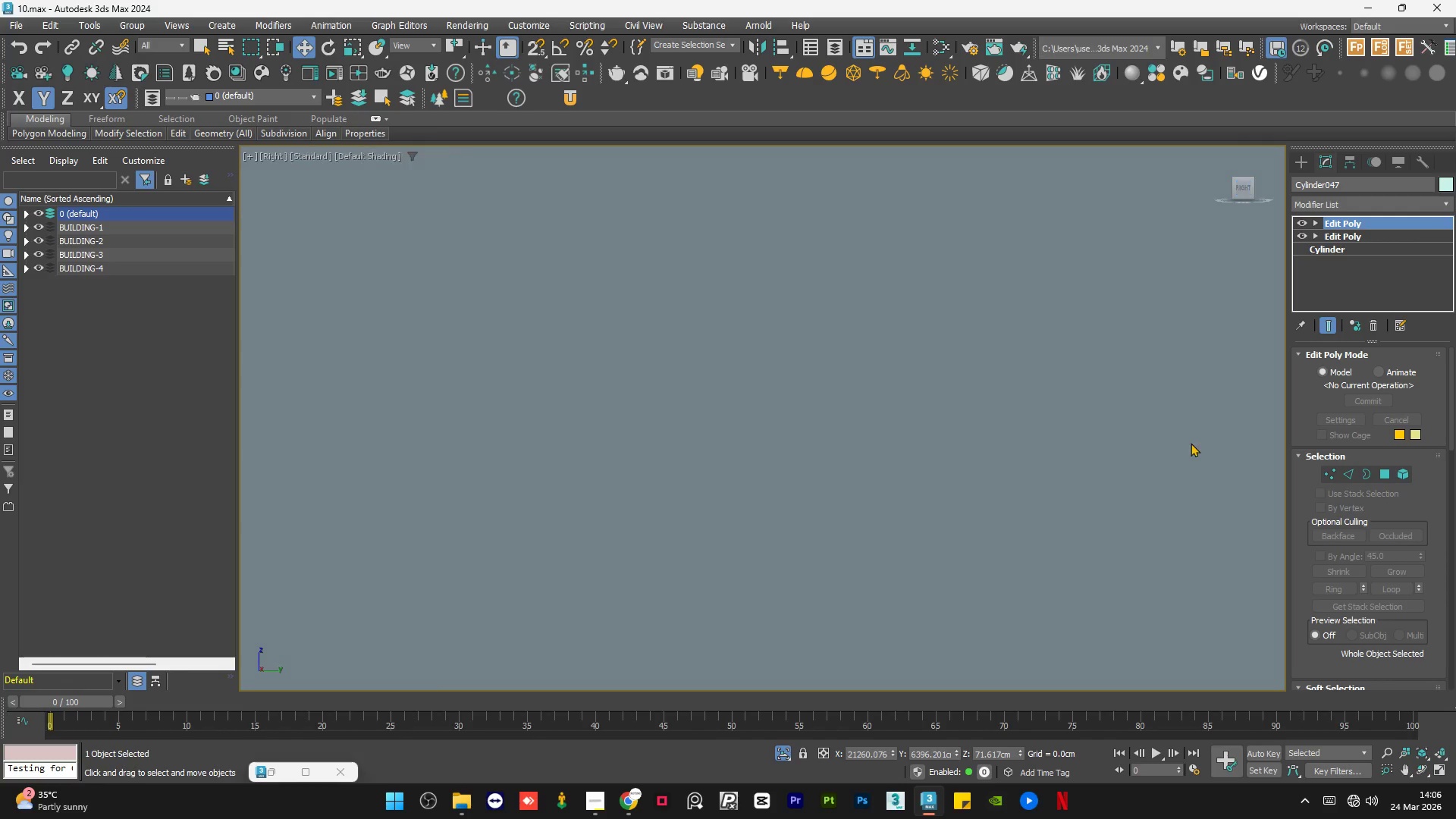 
key(Z)
 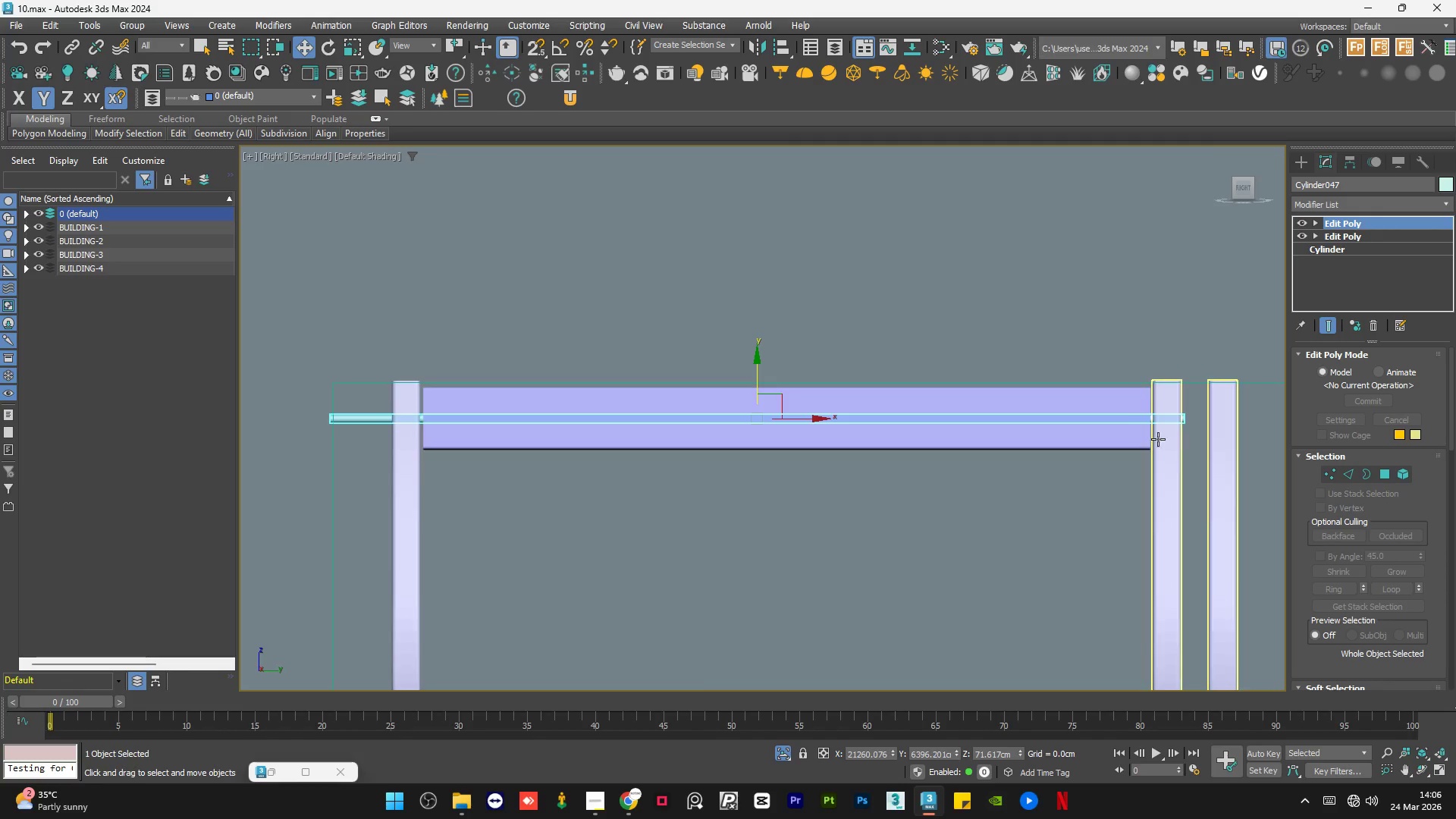 
scroll: coordinate [1180, 418], scroll_direction: up, amount: 2.0
 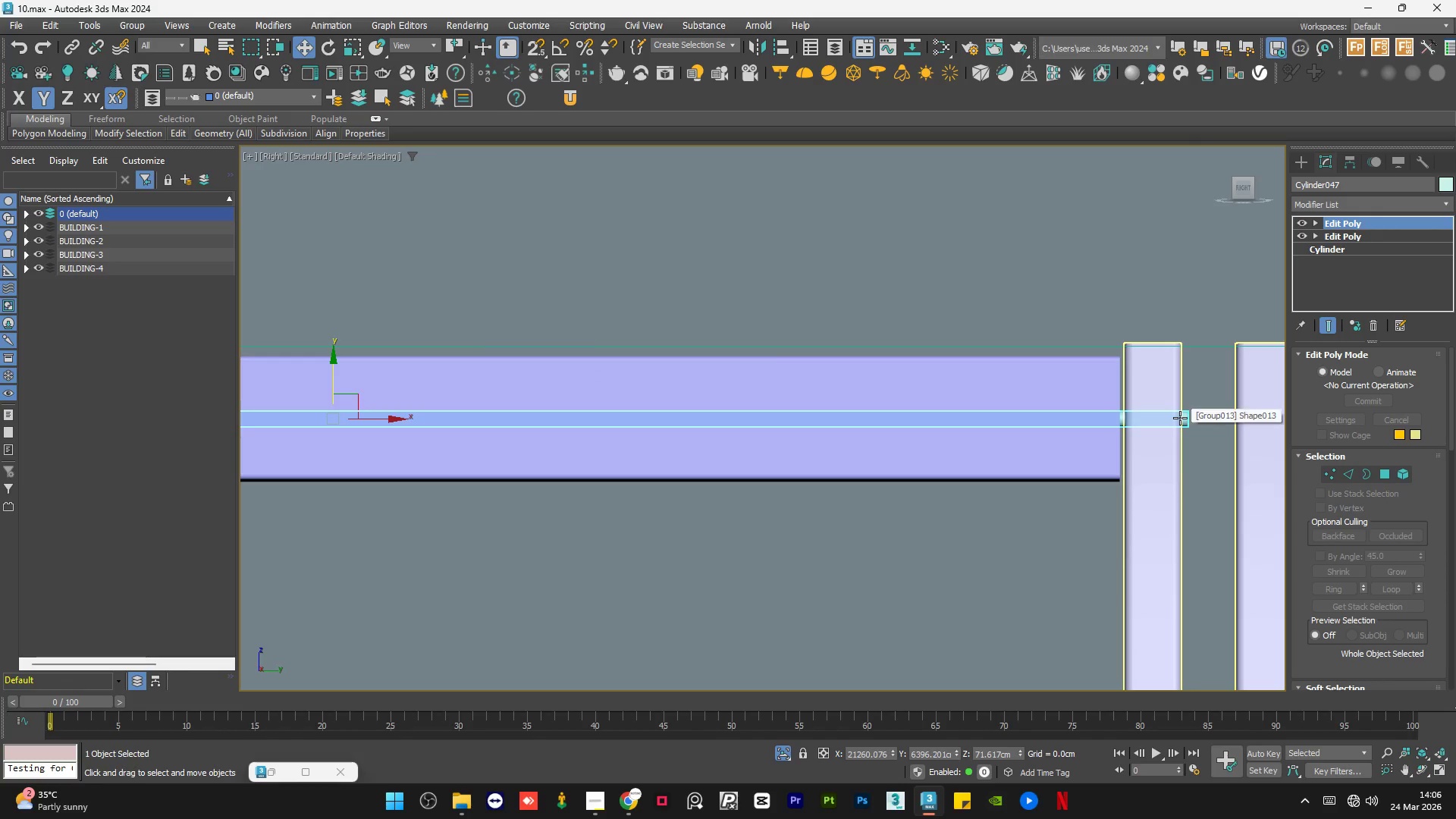 
scroll: coordinate [1177, 418], scroll_direction: down, amount: 1.0
 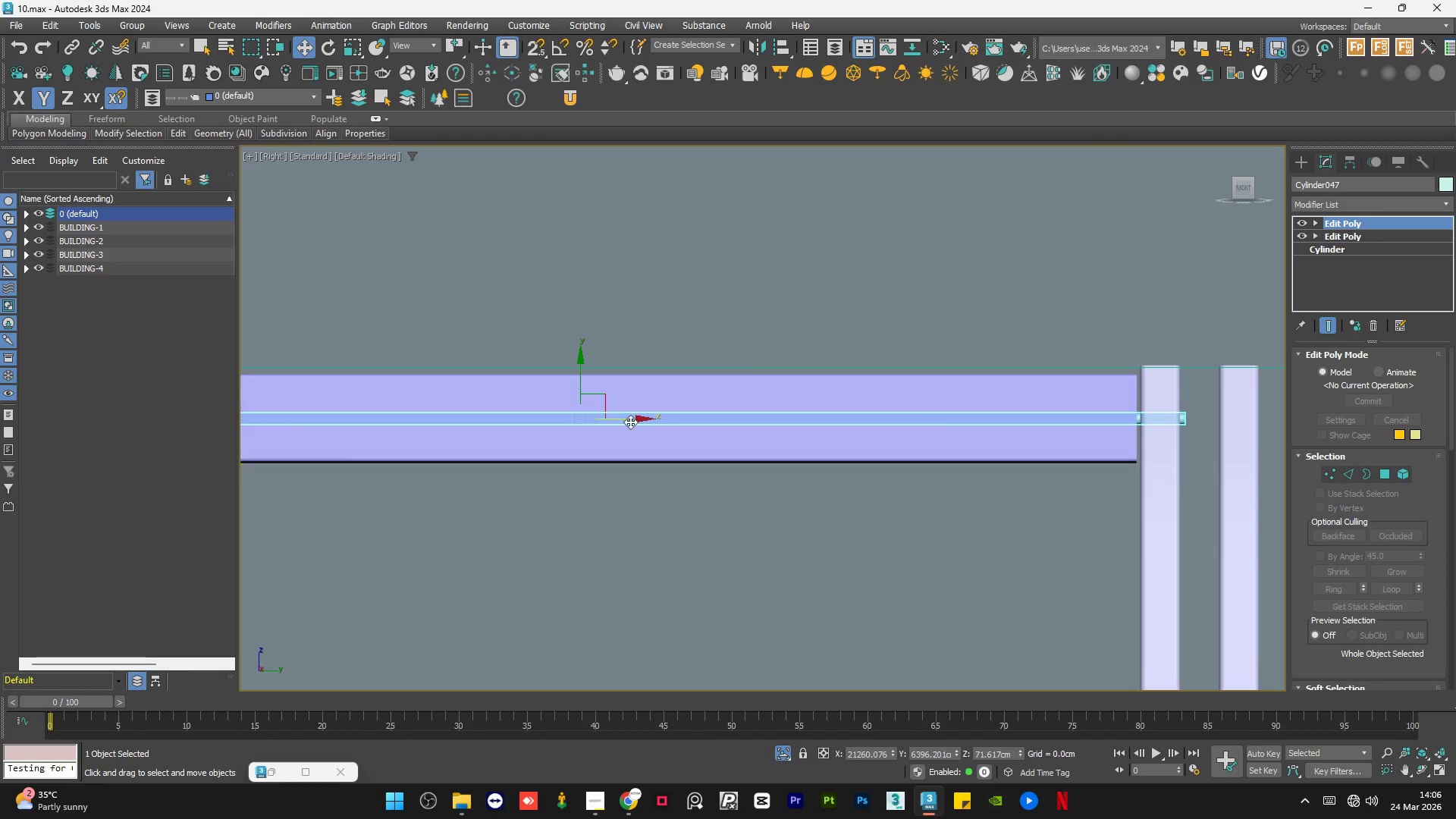 
left_click_drag(start_coordinate=[630, 421], to_coordinate=[669, 420])
 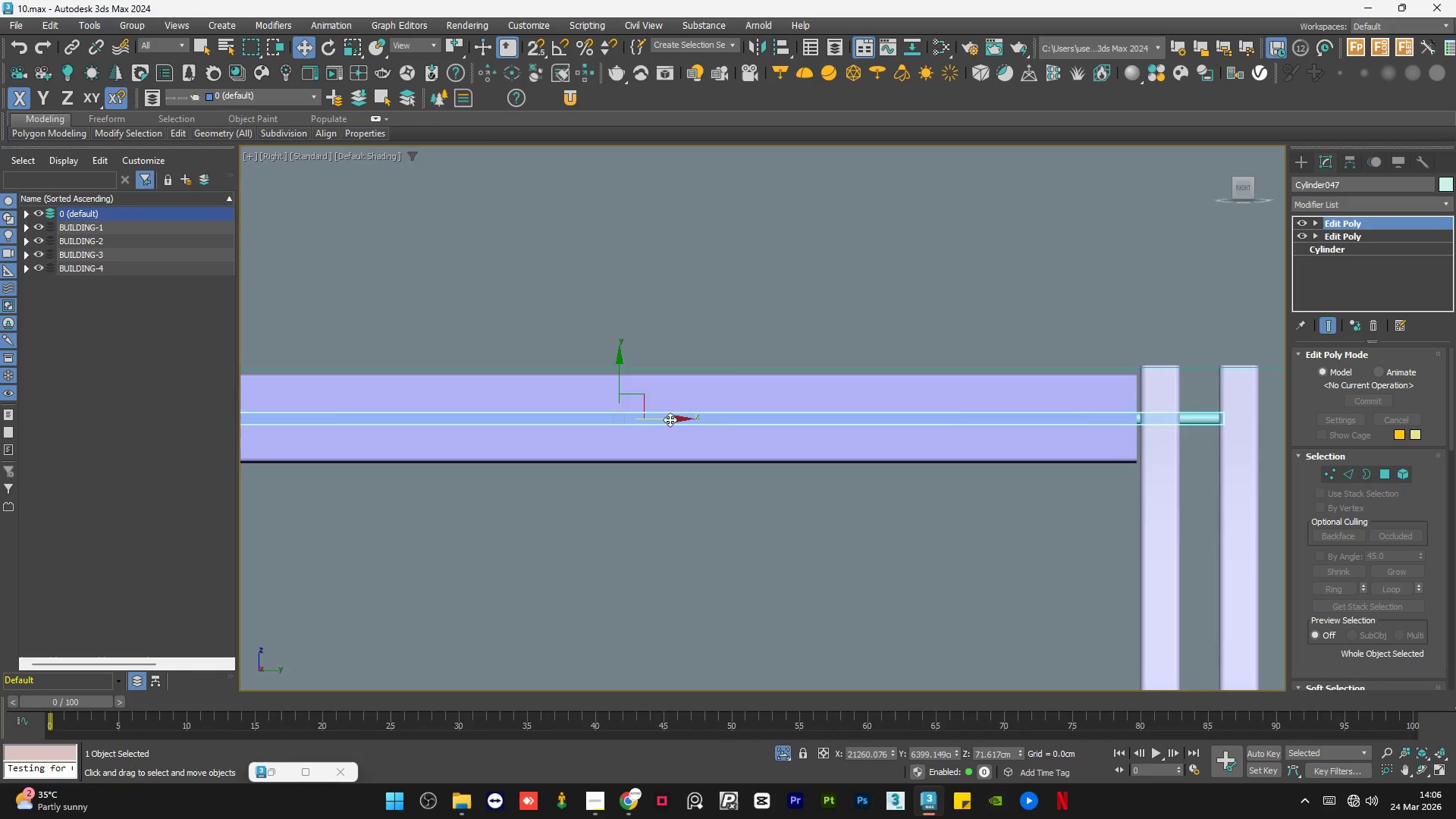 
scroll: coordinate [682, 413], scroll_direction: down, amount: 2.0
 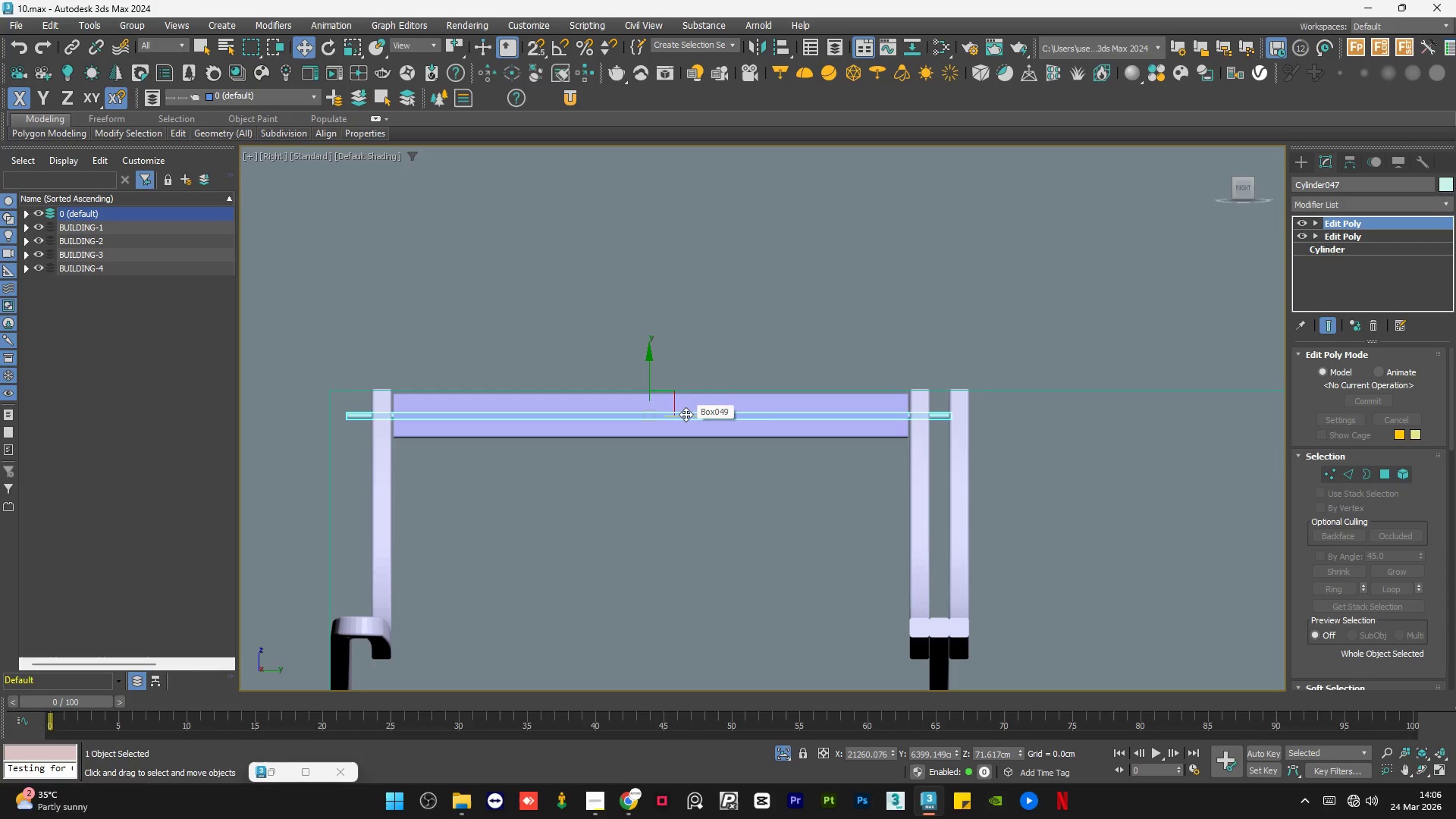 
scroll: coordinate [686, 414], scroll_direction: none, amount: 0.0
 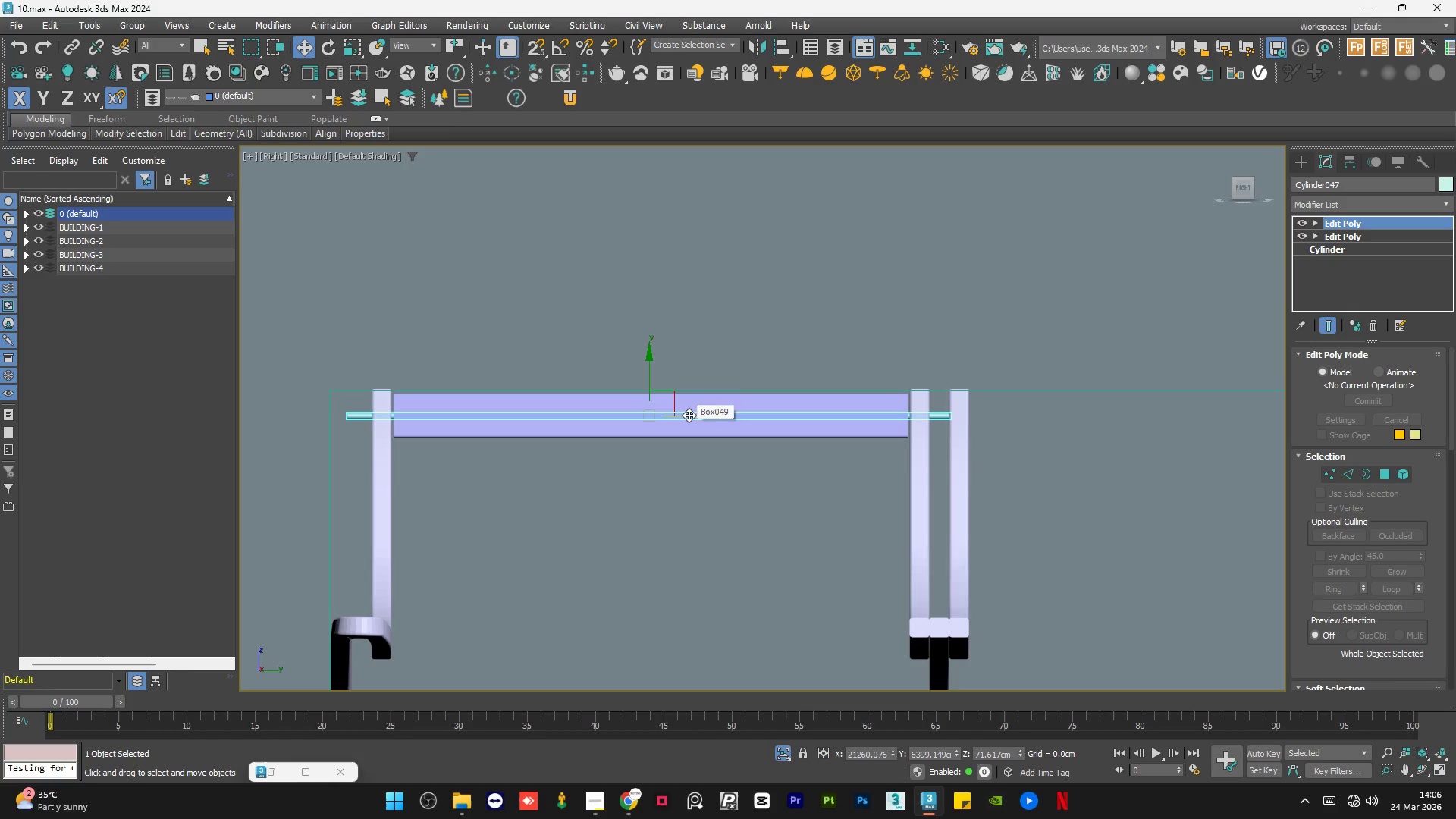 
left_click_drag(start_coordinate=[689, 415], to_coordinate=[709, 416])
 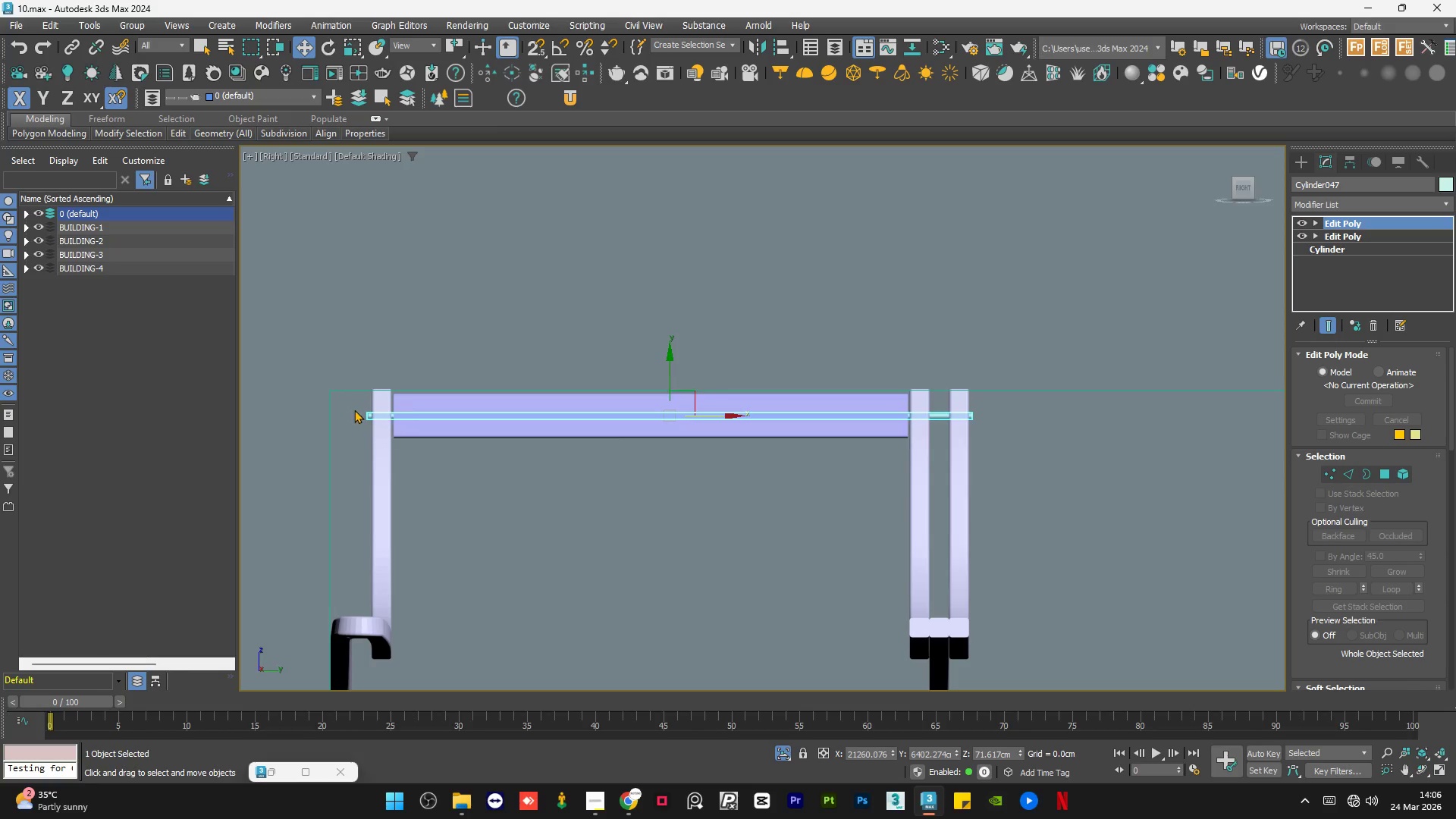 
scroll: coordinate [369, 414], scroll_direction: up, amount: 4.0
 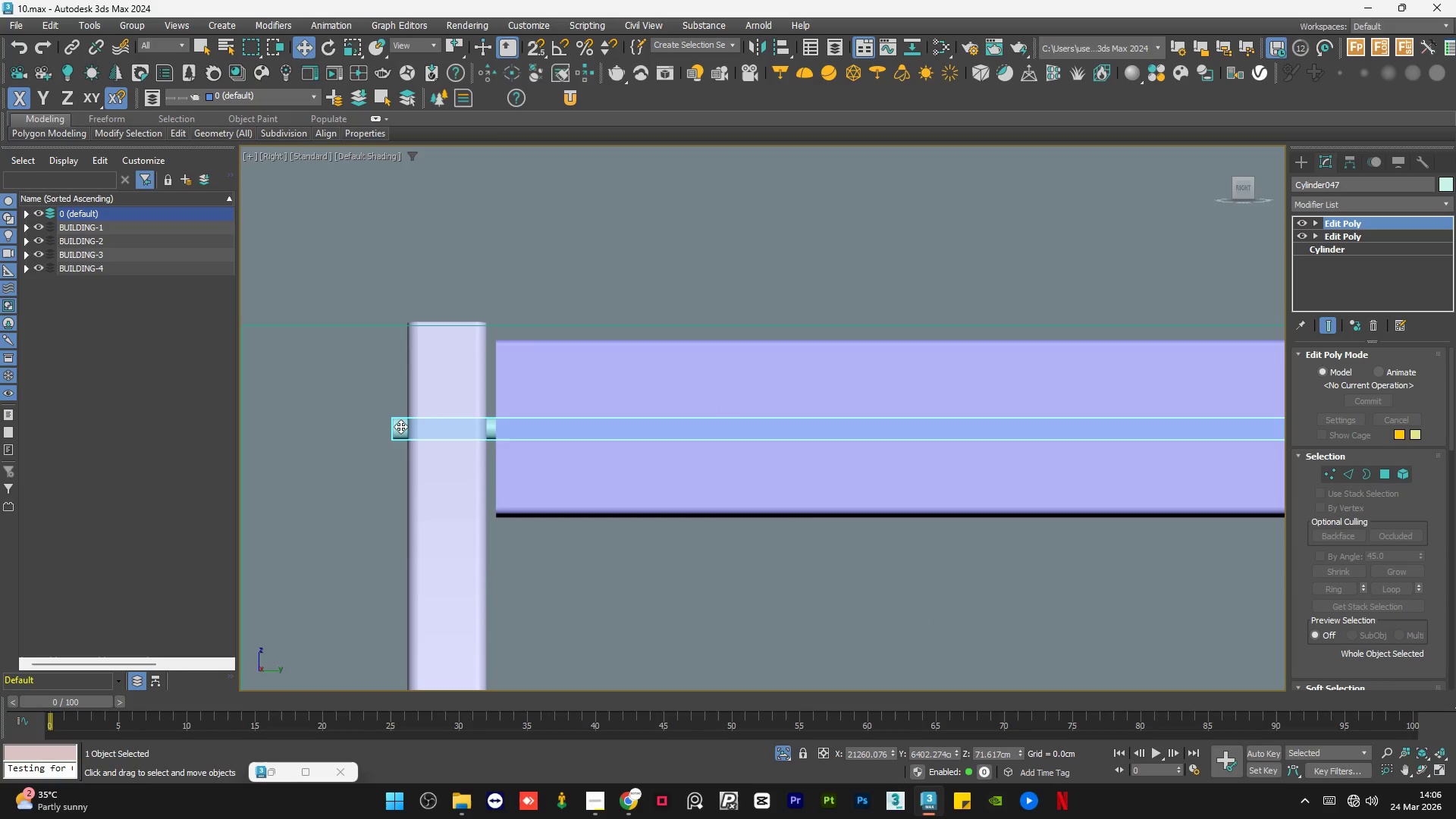 
left_click_drag(start_coordinate=[400, 426], to_coordinate=[386, 426])
 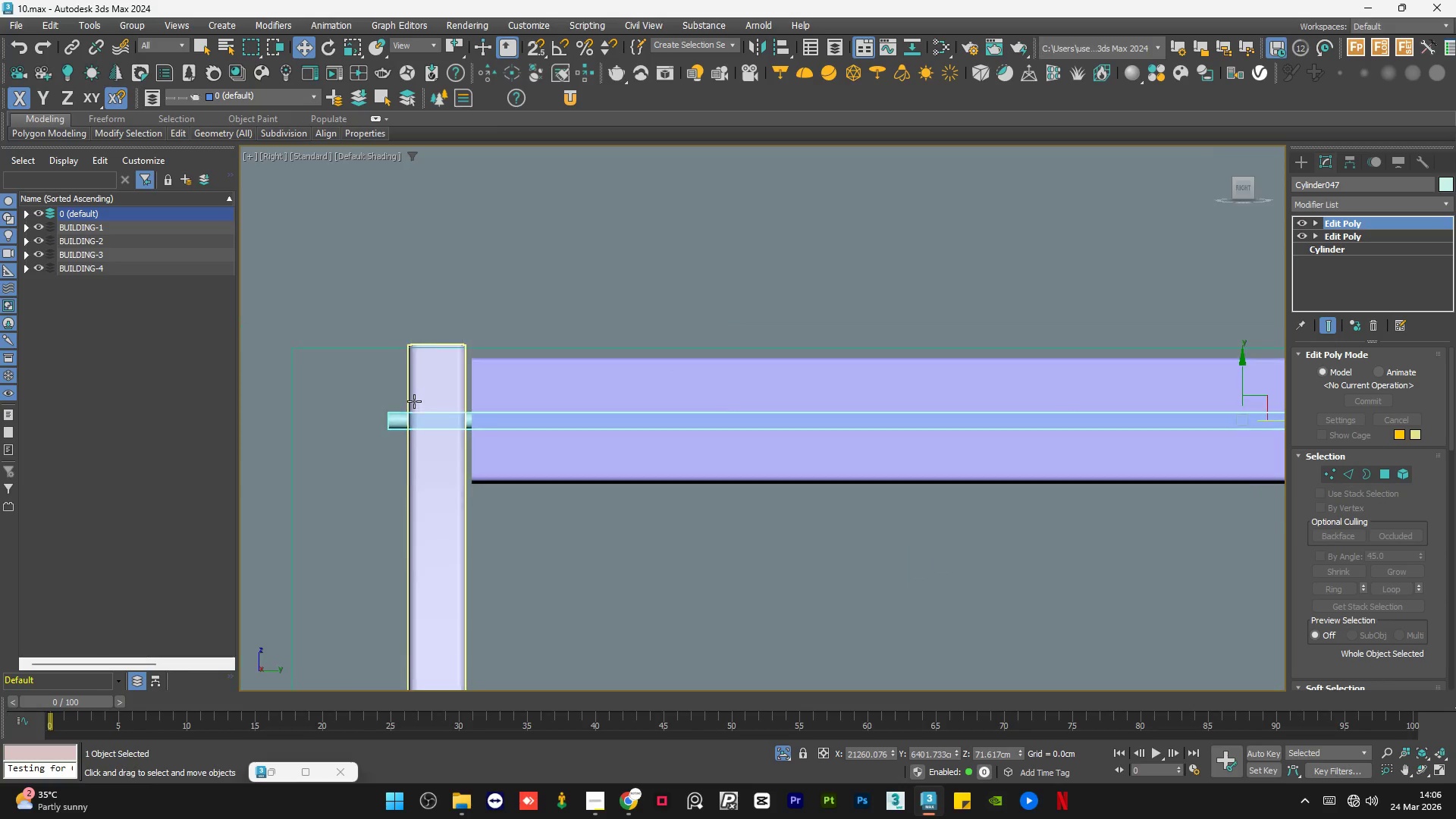 
hold_key(key=AltLeft, duration=1.52)
 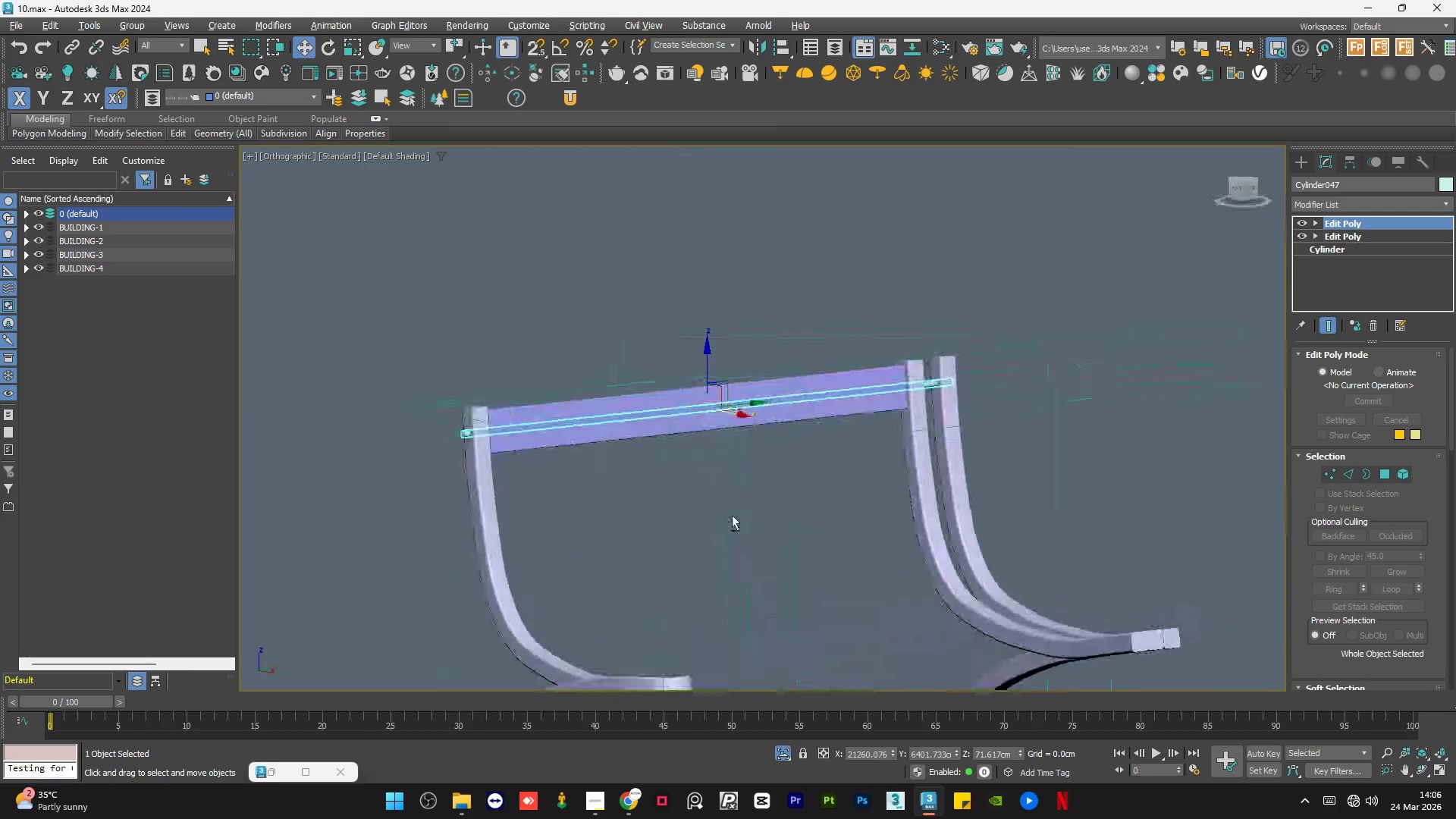 
scroll: coordinate [414, 400], scroll_direction: down, amount: 4.0
 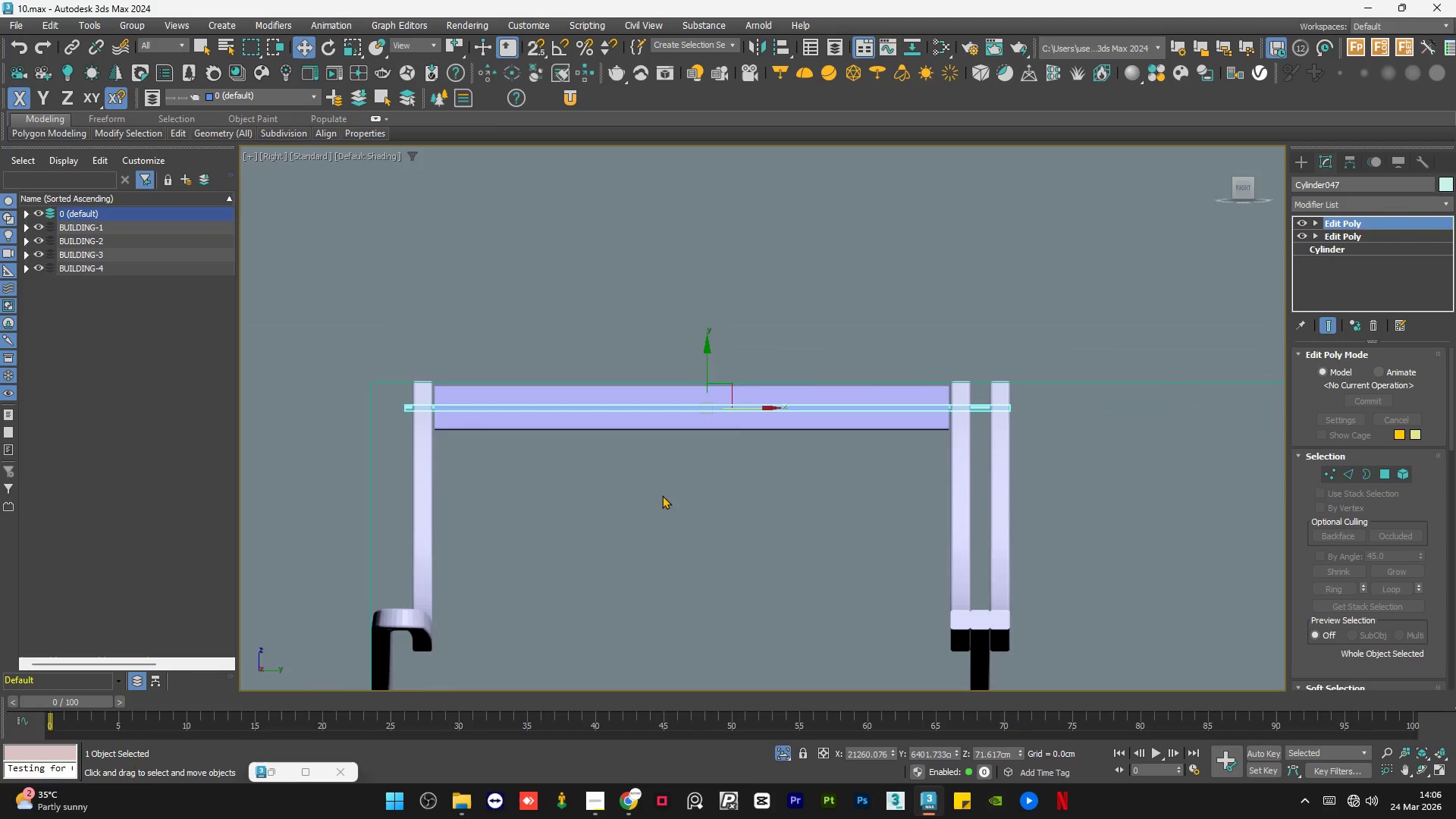 
hold_key(key=AltLeft, duration=0.84)
 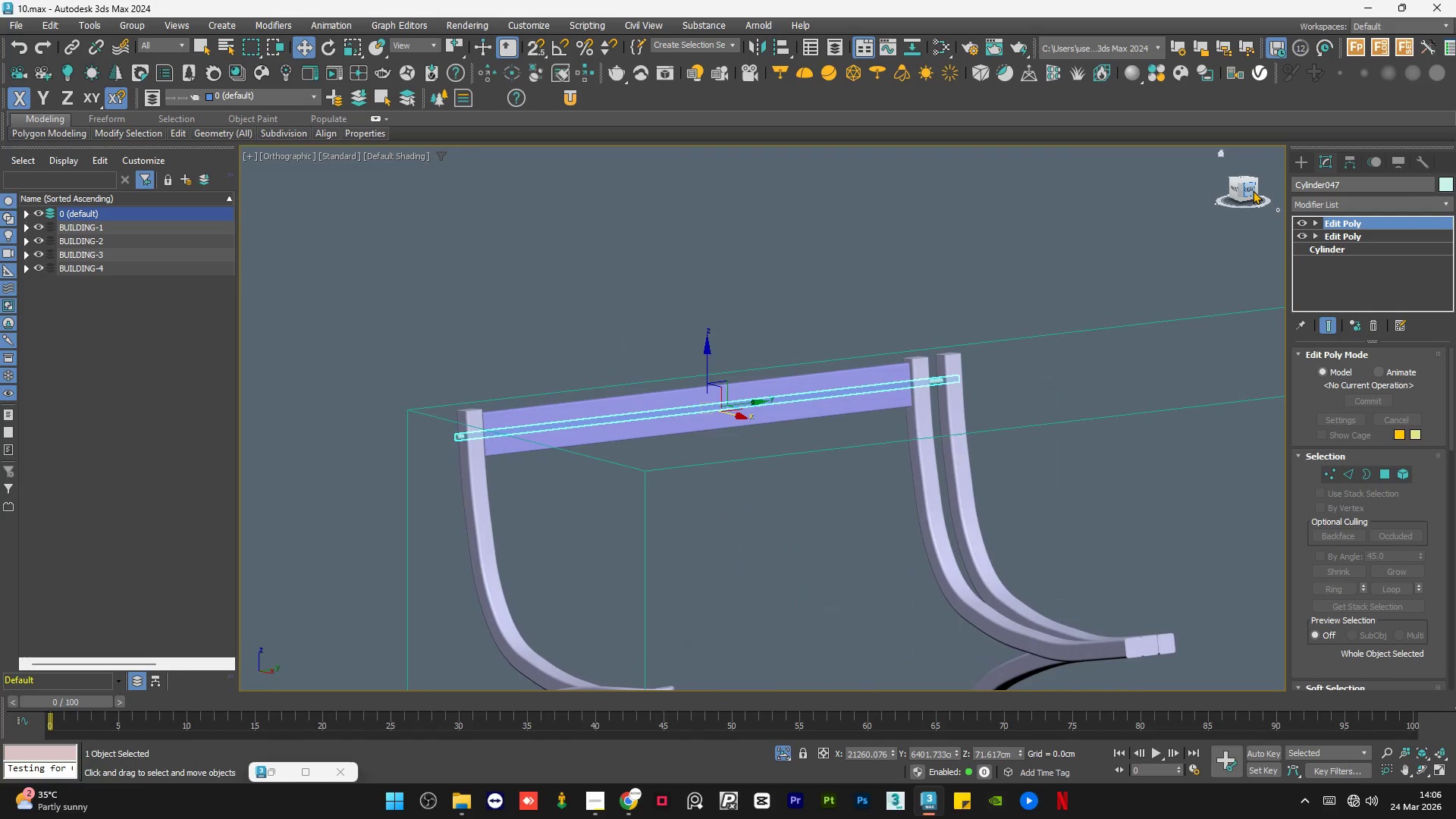 
left_click([1253, 190])
 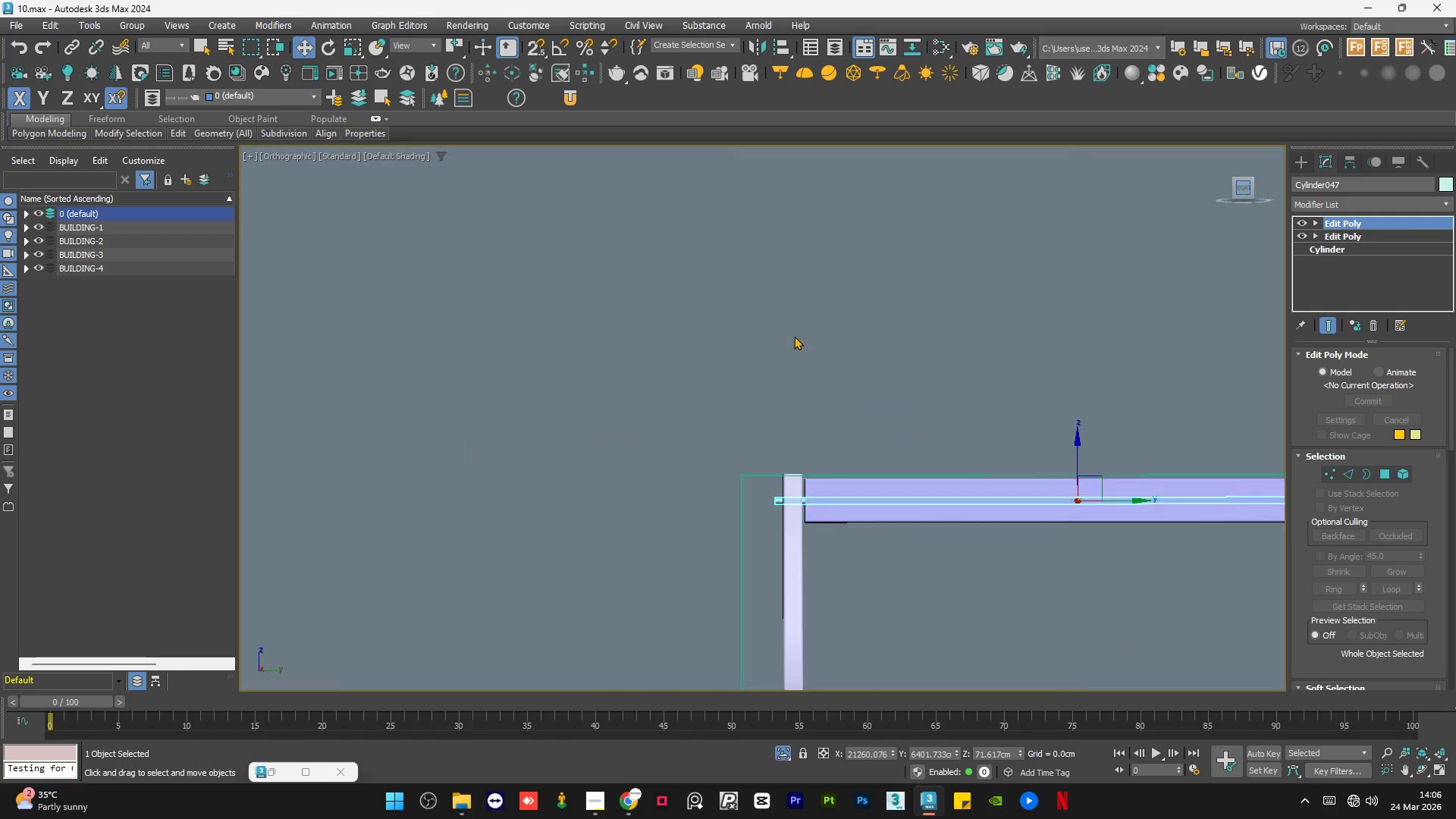 
scroll: coordinate [657, 380], scroll_direction: down, amount: 2.0
 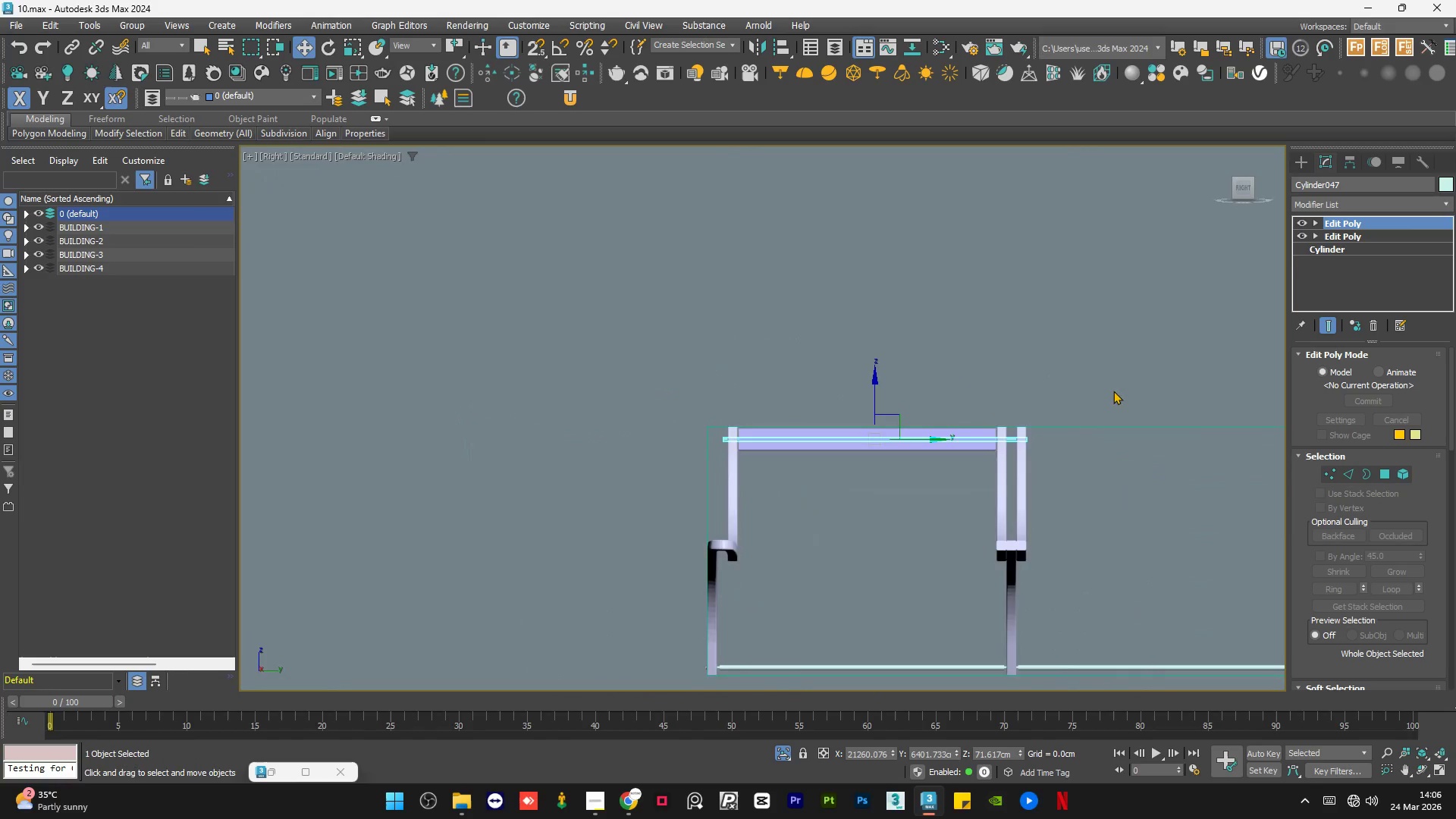 
scroll: coordinate [1118, 386], scroll_direction: up, amount: 1.0
 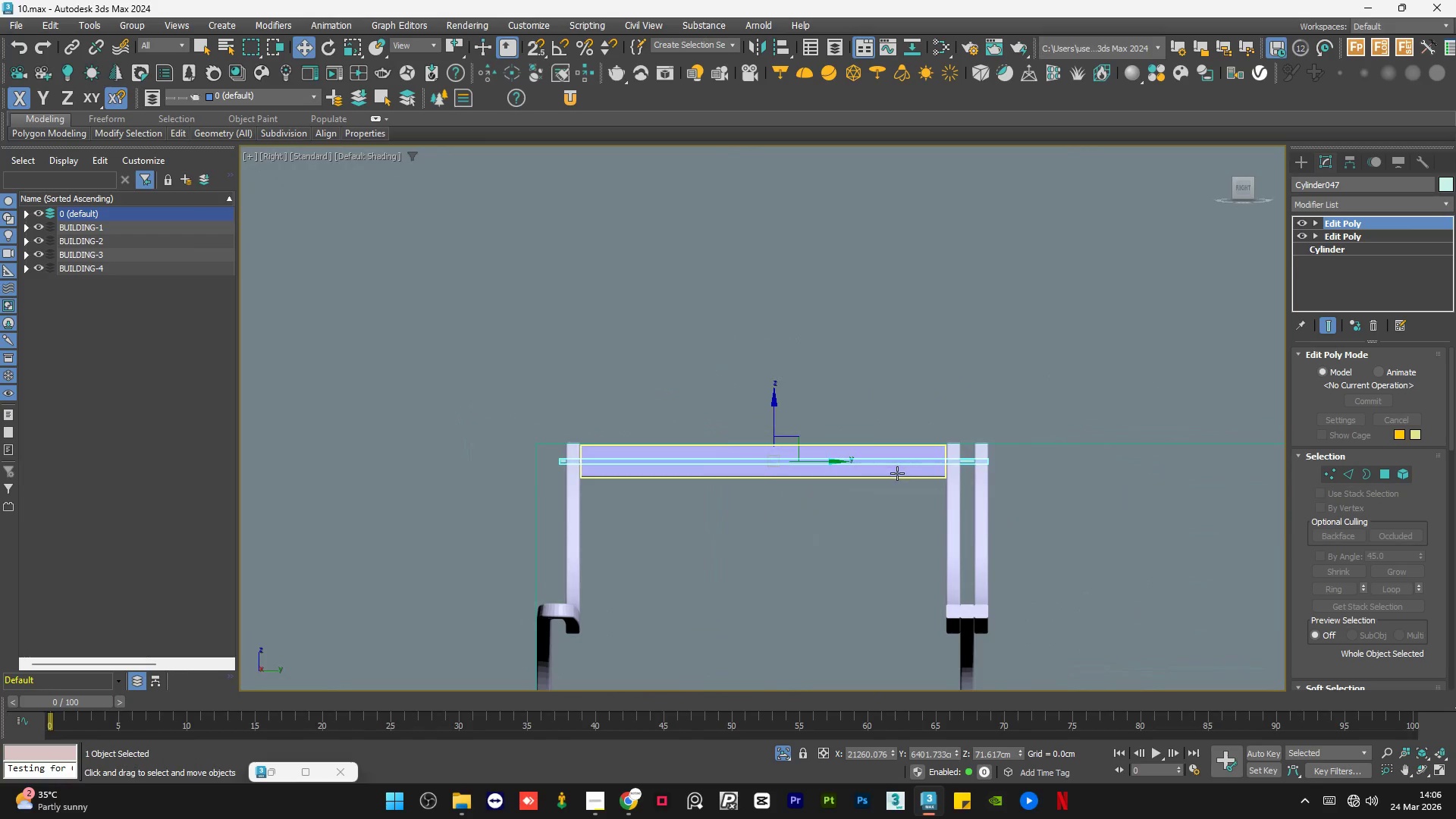 
left_click([897, 473])
 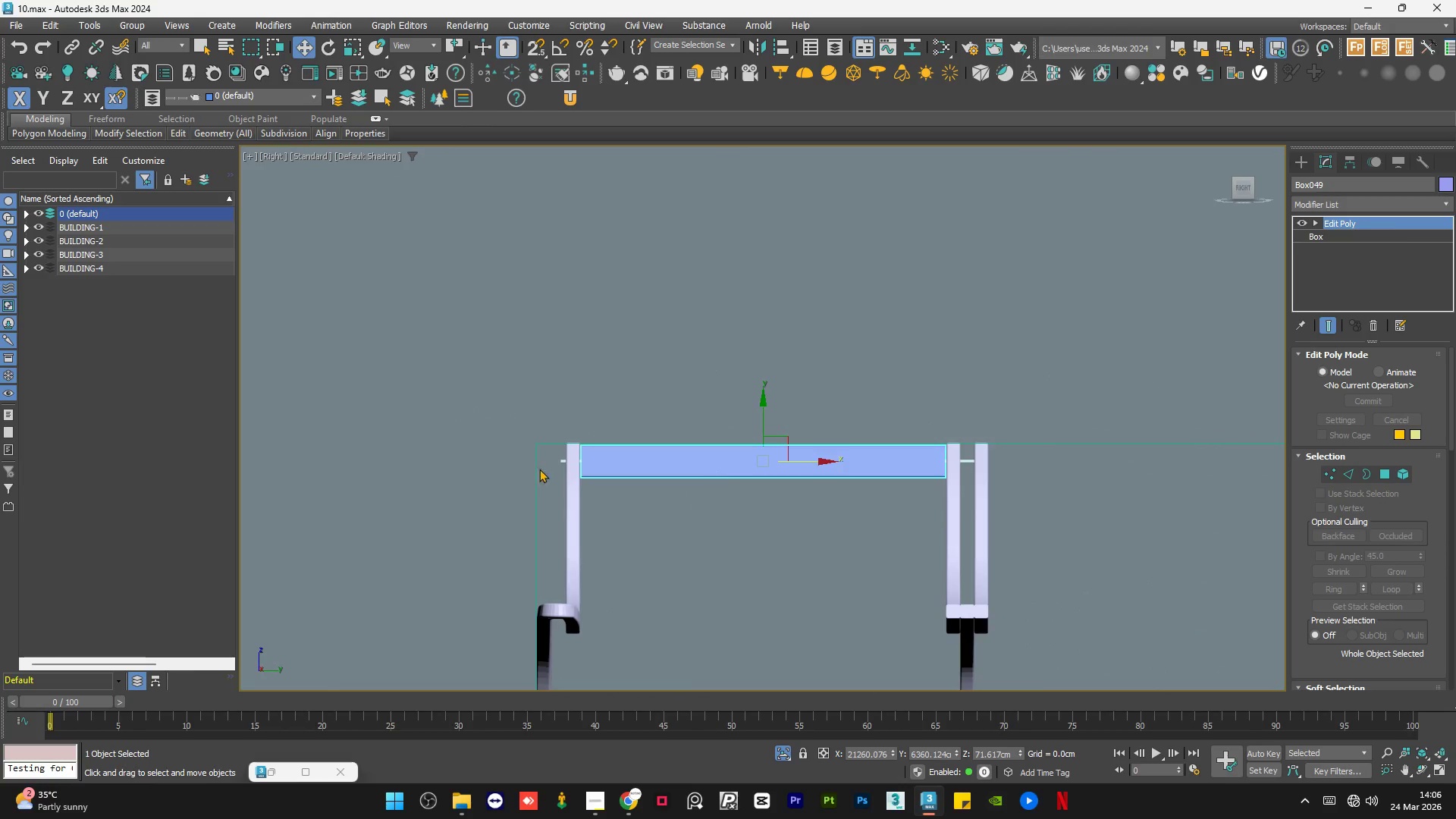 
hold_key(key=ShiftLeft, duration=1.5)
 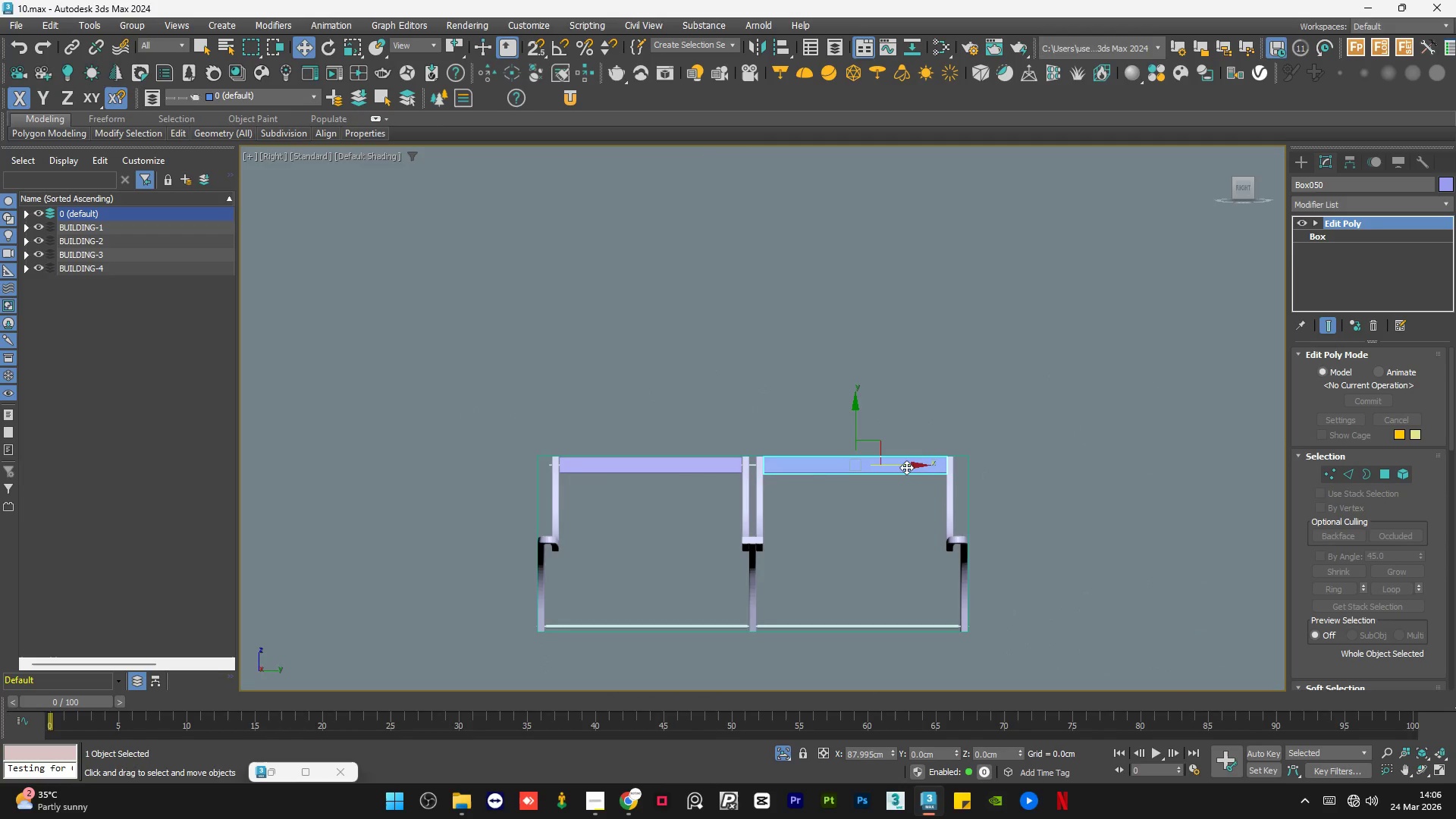 
scroll: coordinate [537, 469], scroll_direction: down, amount: 2.0
 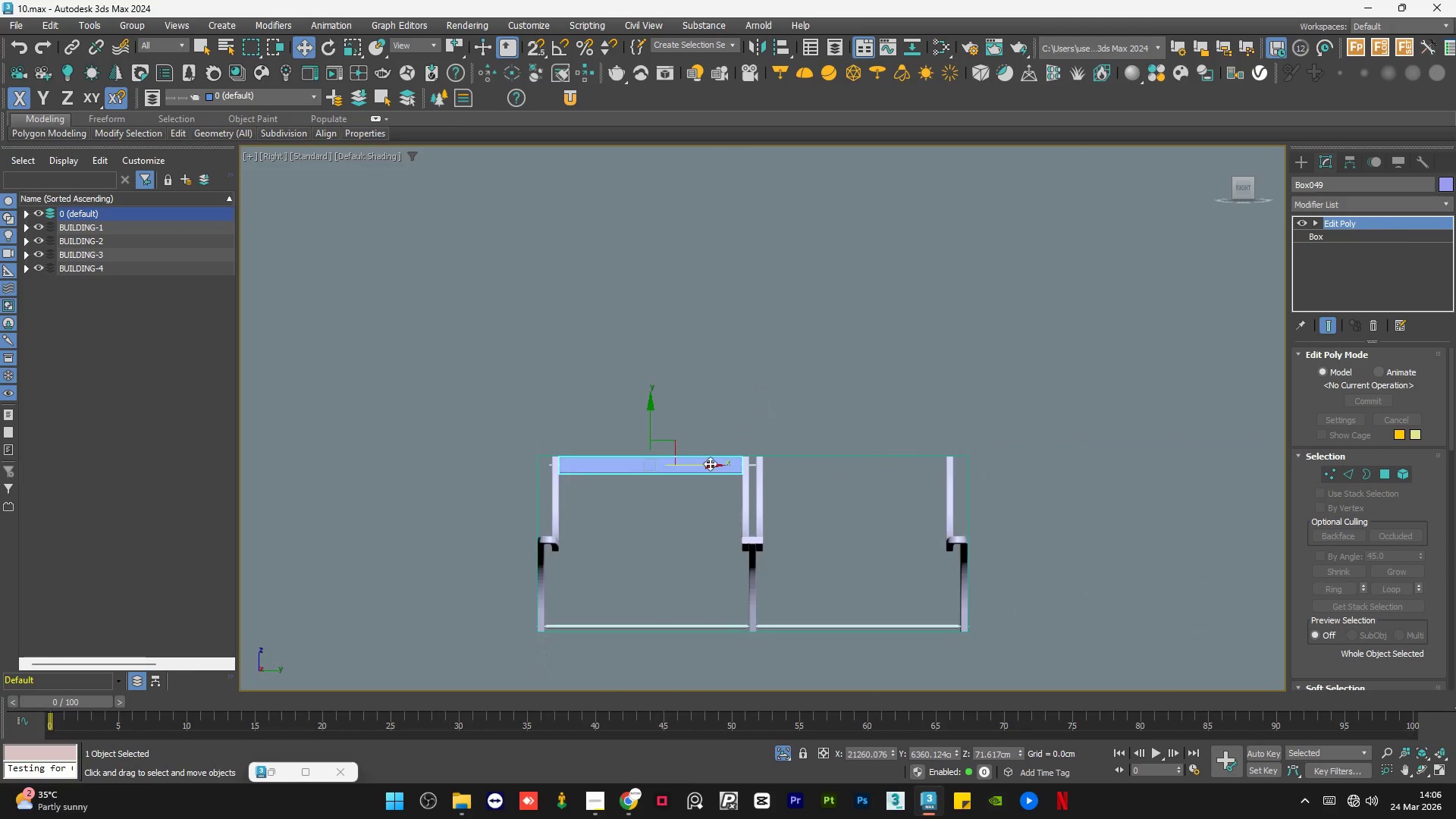 
left_click_drag(start_coordinate=[701, 464], to_coordinate=[906, 467])
 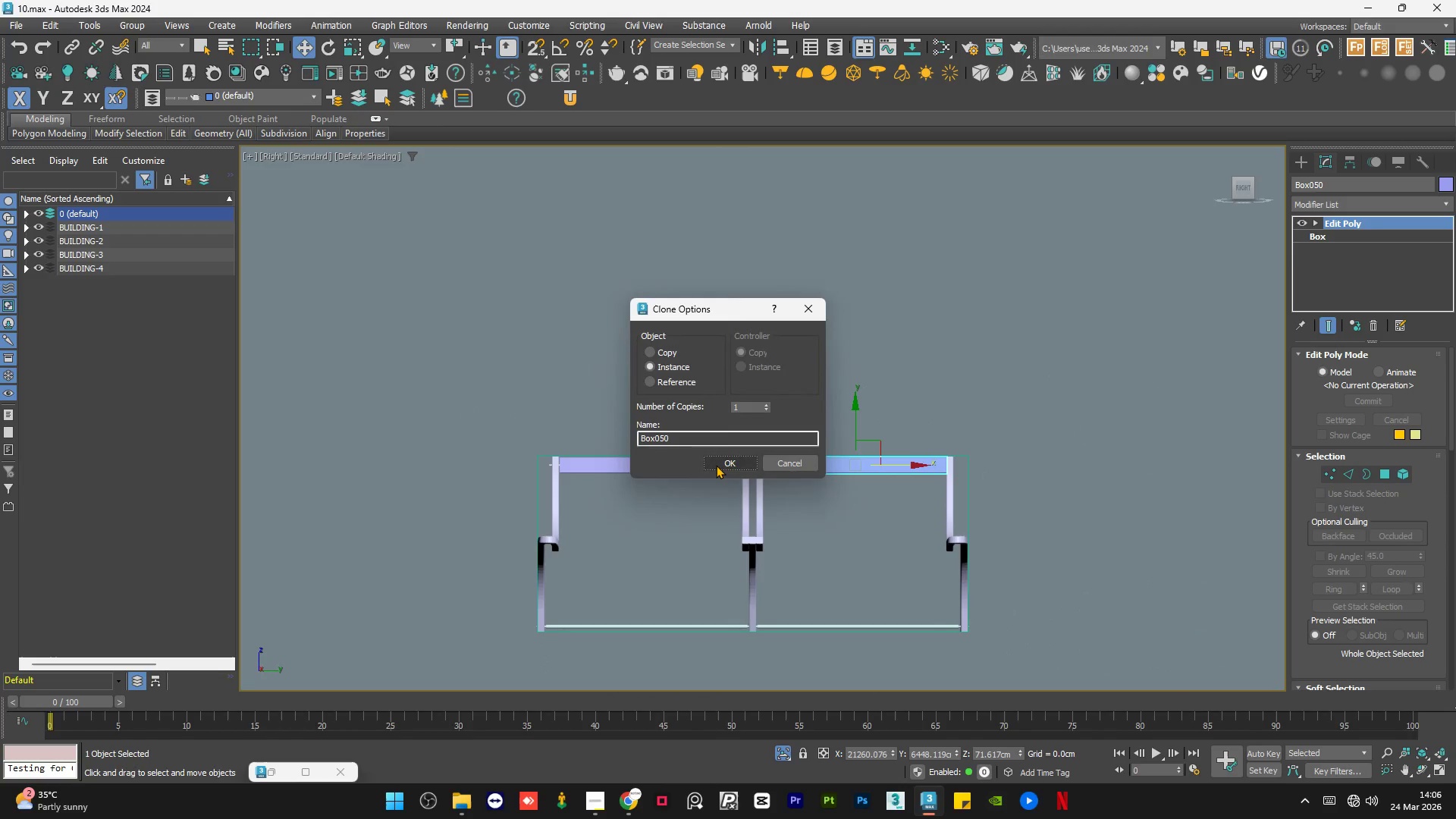 
hold_key(key=ShiftLeft, duration=0.69)
 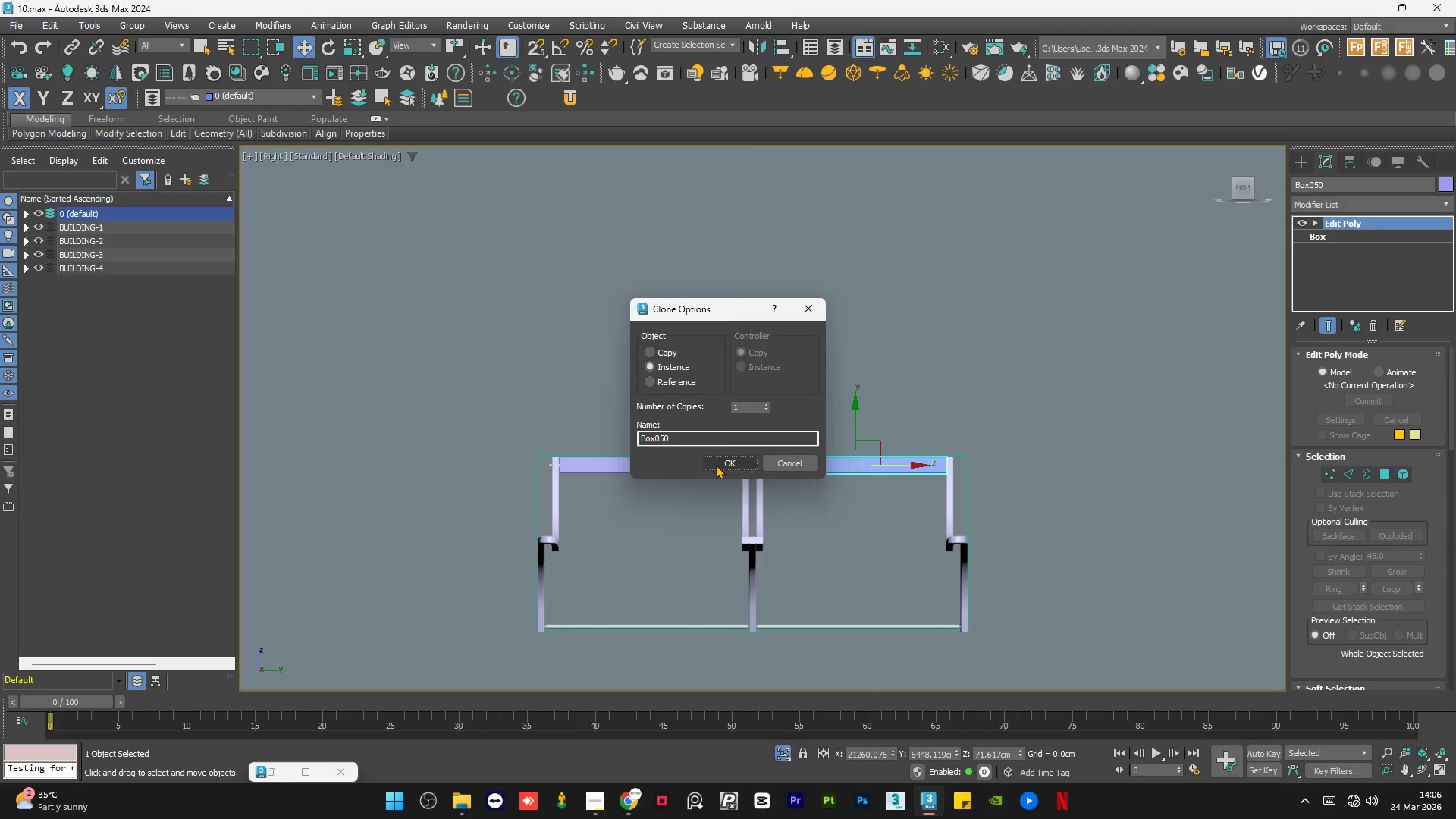 
left_click([716, 465])
 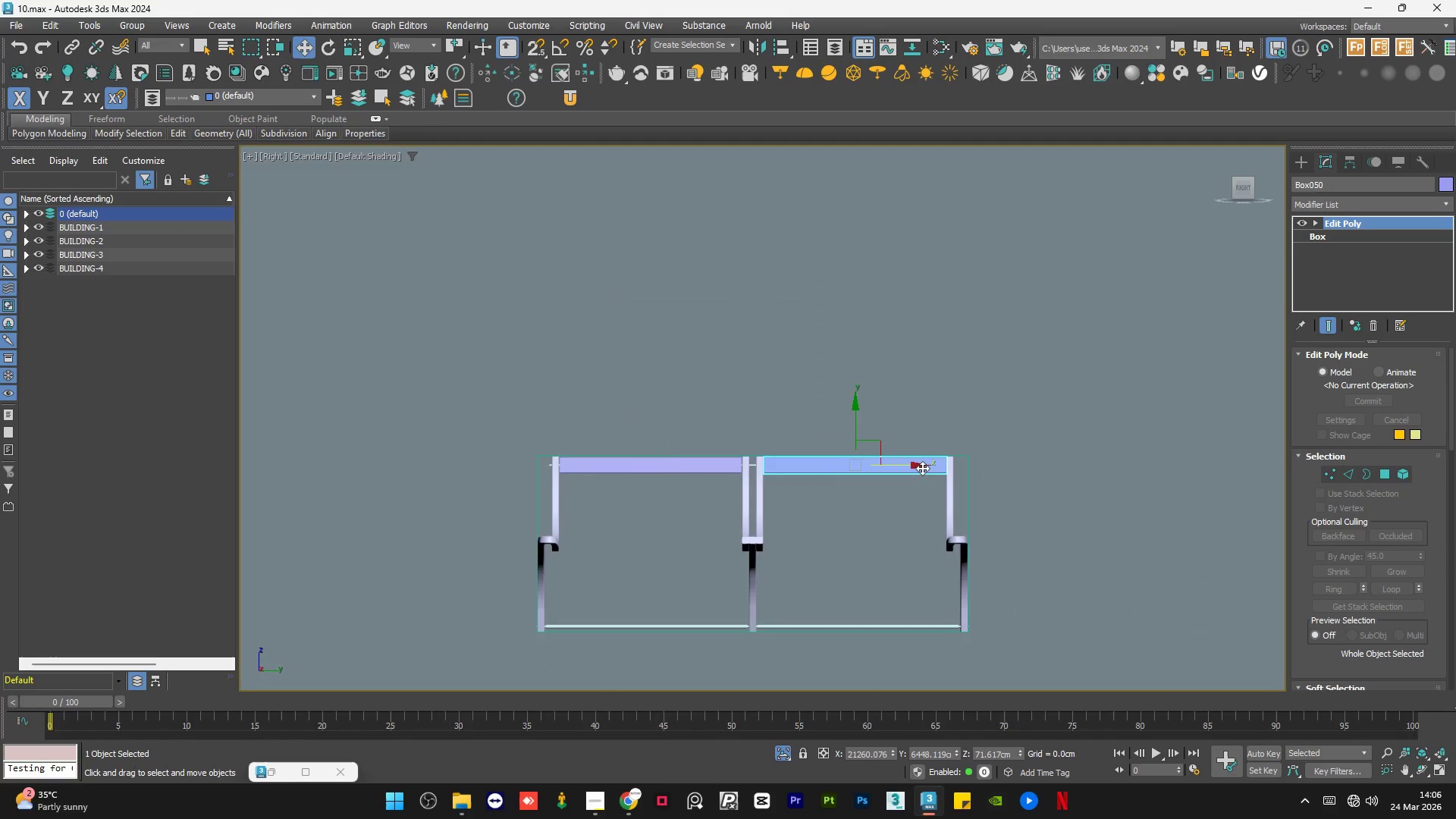 
scroll: coordinate [619, 459], scroll_direction: up, amount: 4.0
 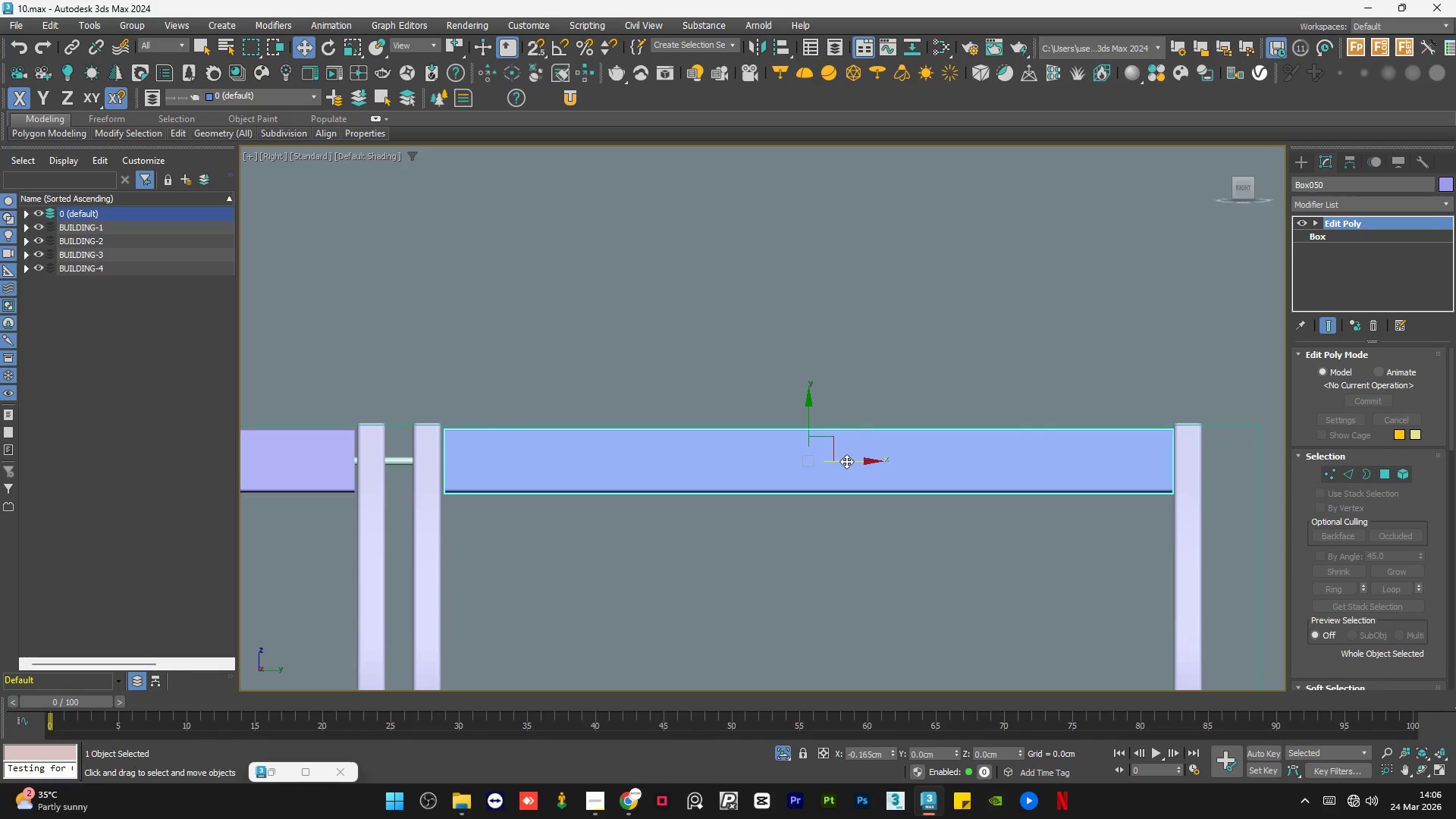 
left_click([914, 396])
 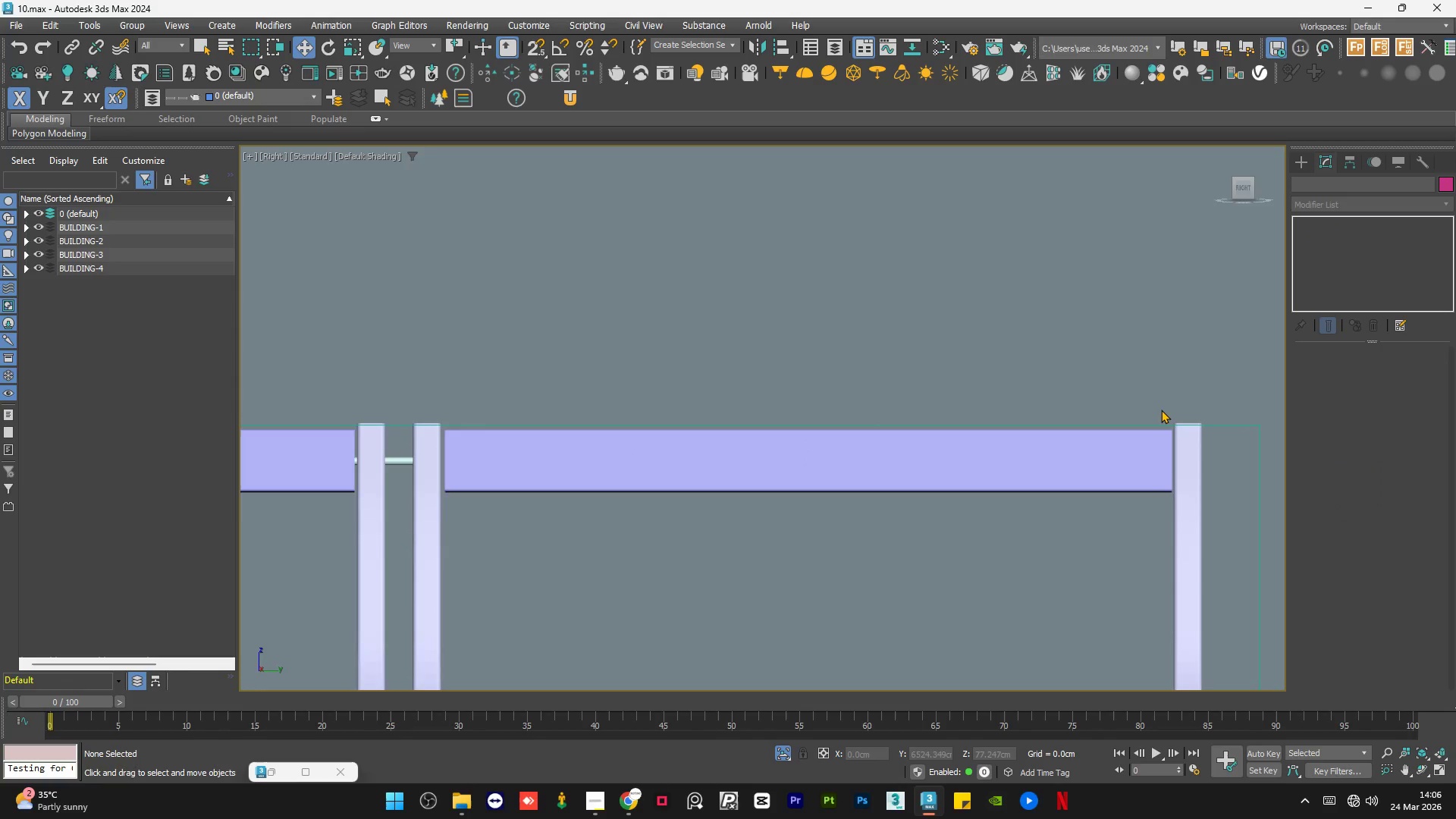 
scroll: coordinate [1210, 441], scroll_direction: none, amount: 0.0
 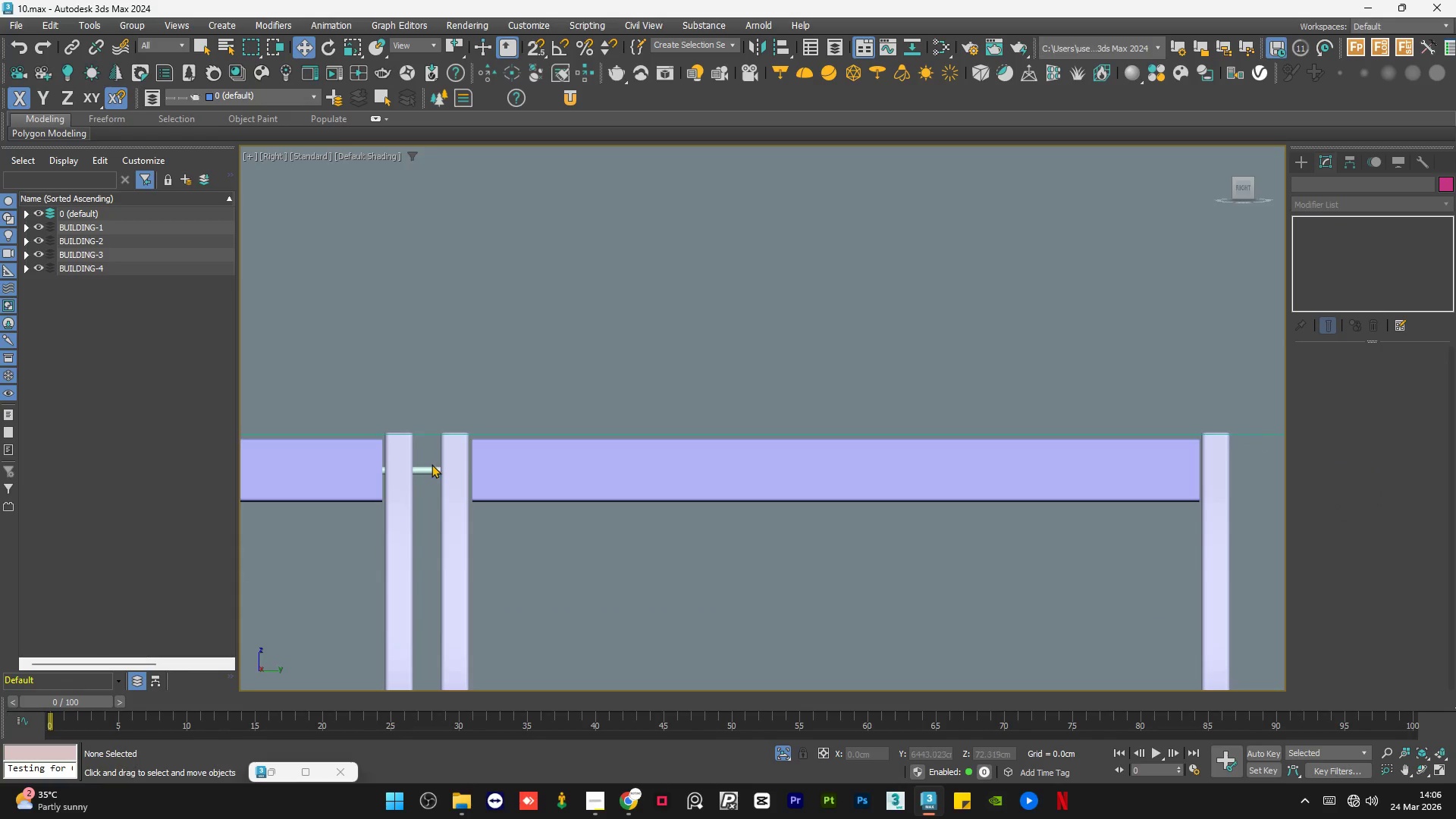 
left_click([428, 469])
 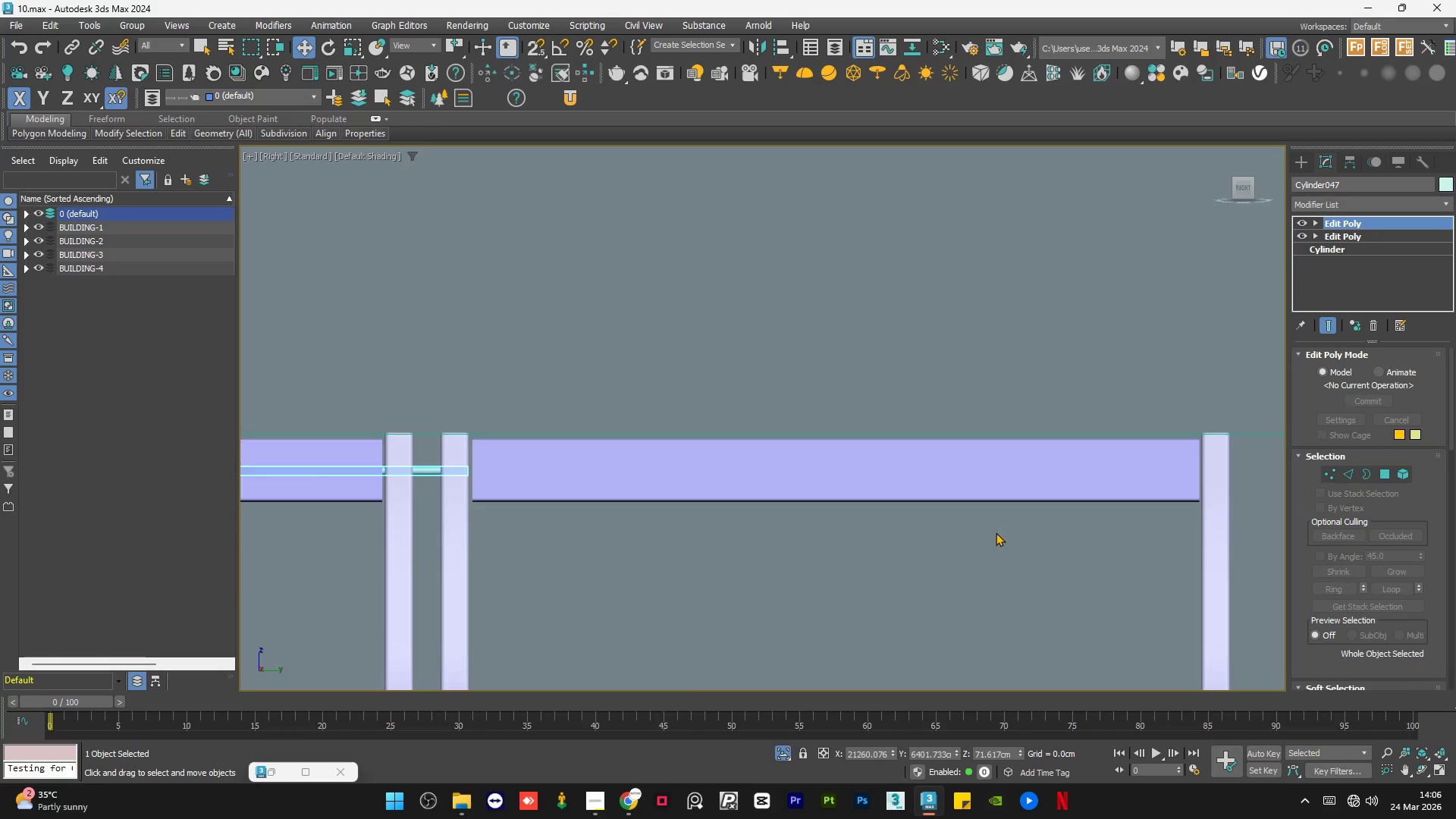 
scroll: coordinate [999, 533], scroll_direction: down, amount: 3.0
 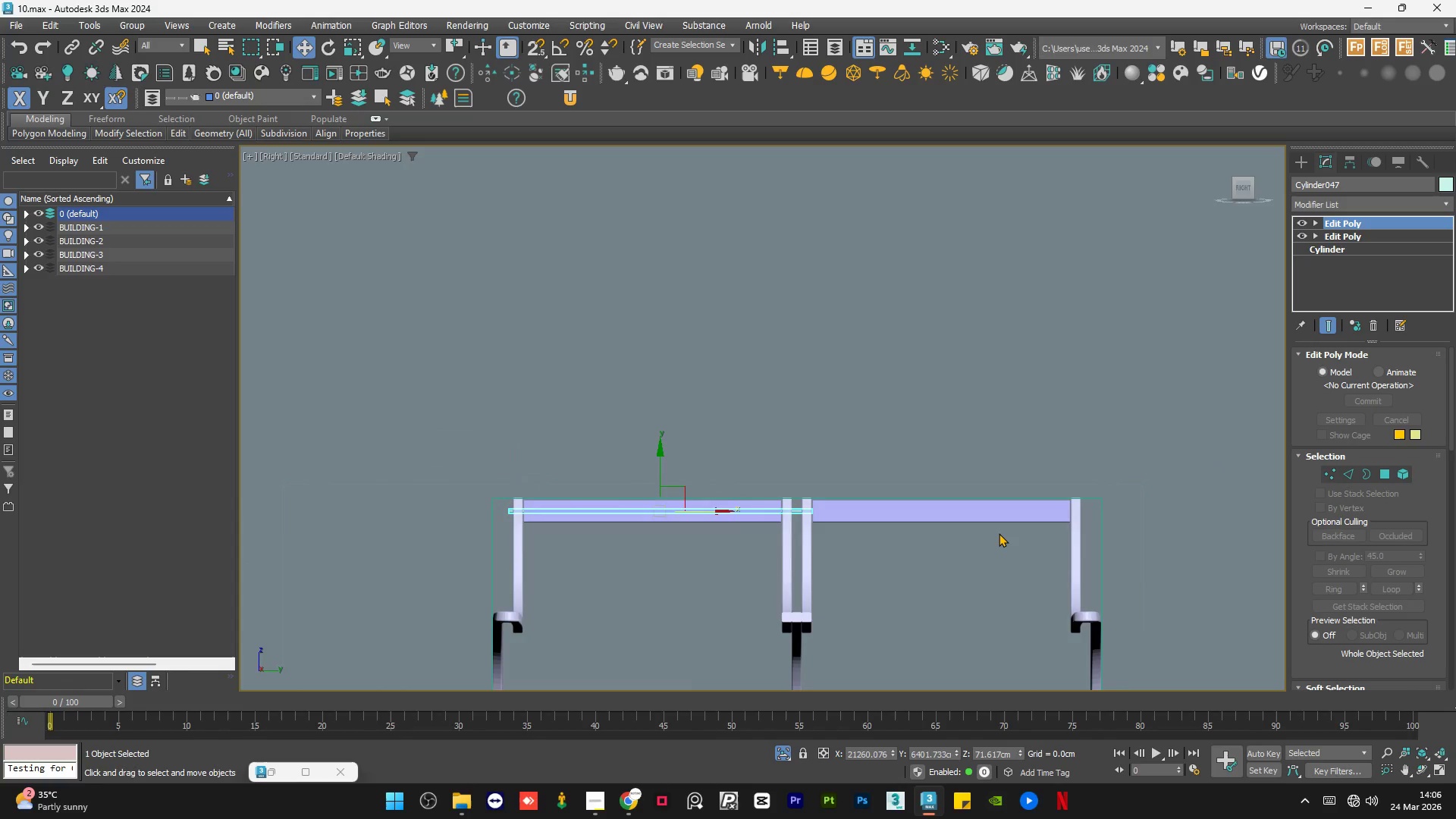 
scroll: coordinate [999, 533], scroll_direction: up, amount: 1.0
 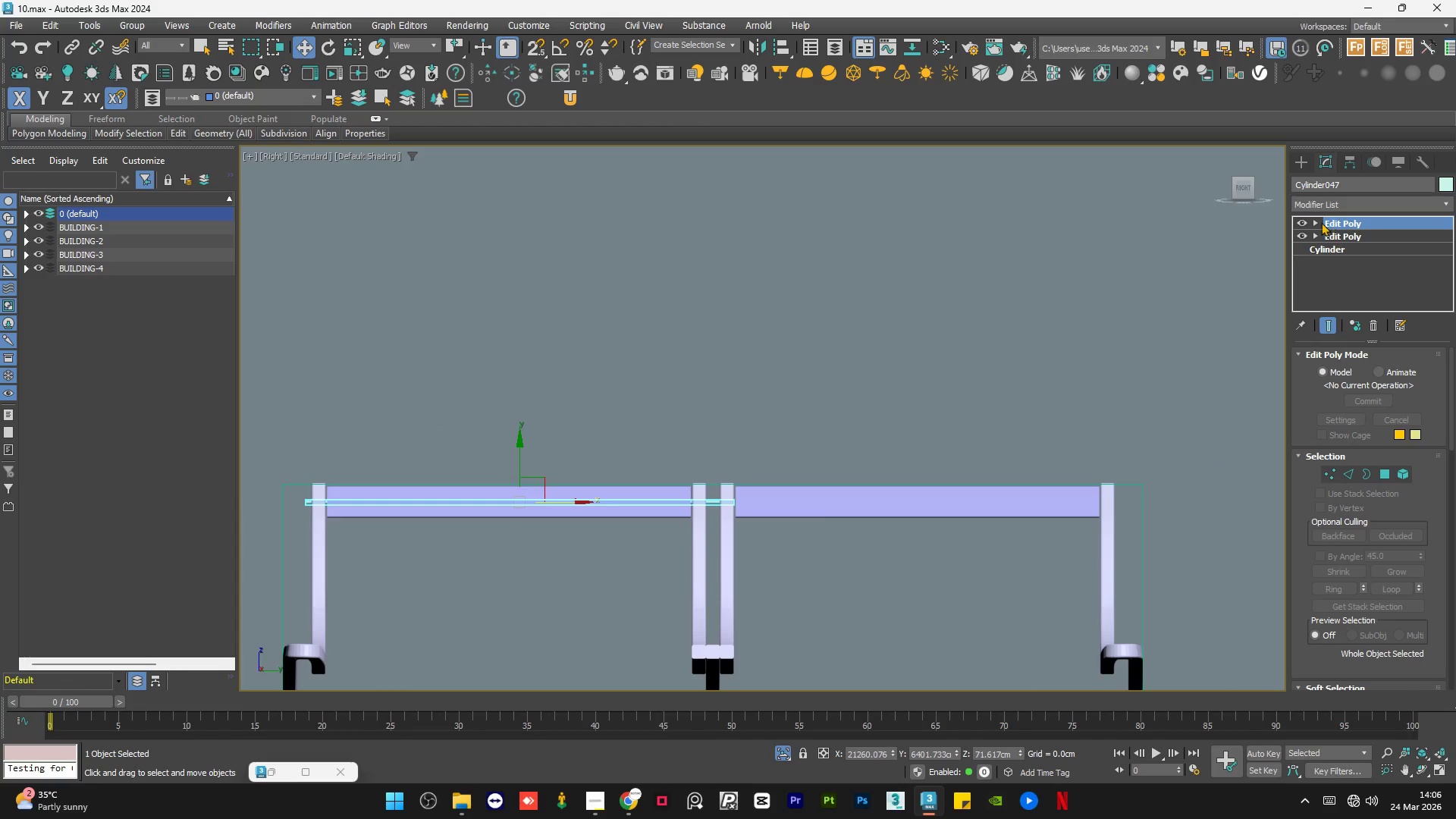 
left_click([1313, 221])
 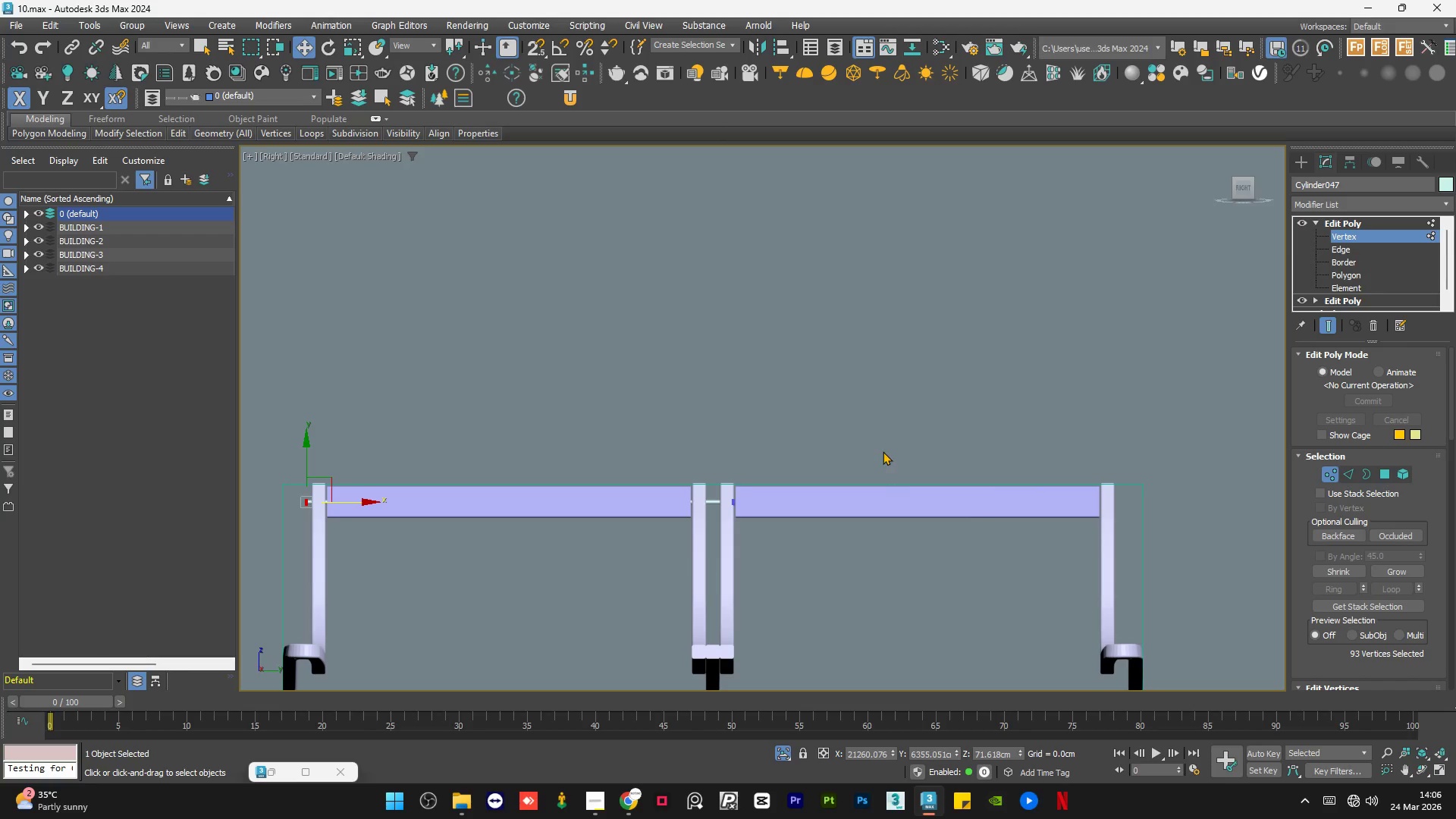 
left_click_drag(start_coordinate=[868, 456], to_coordinate=[715, 550])
 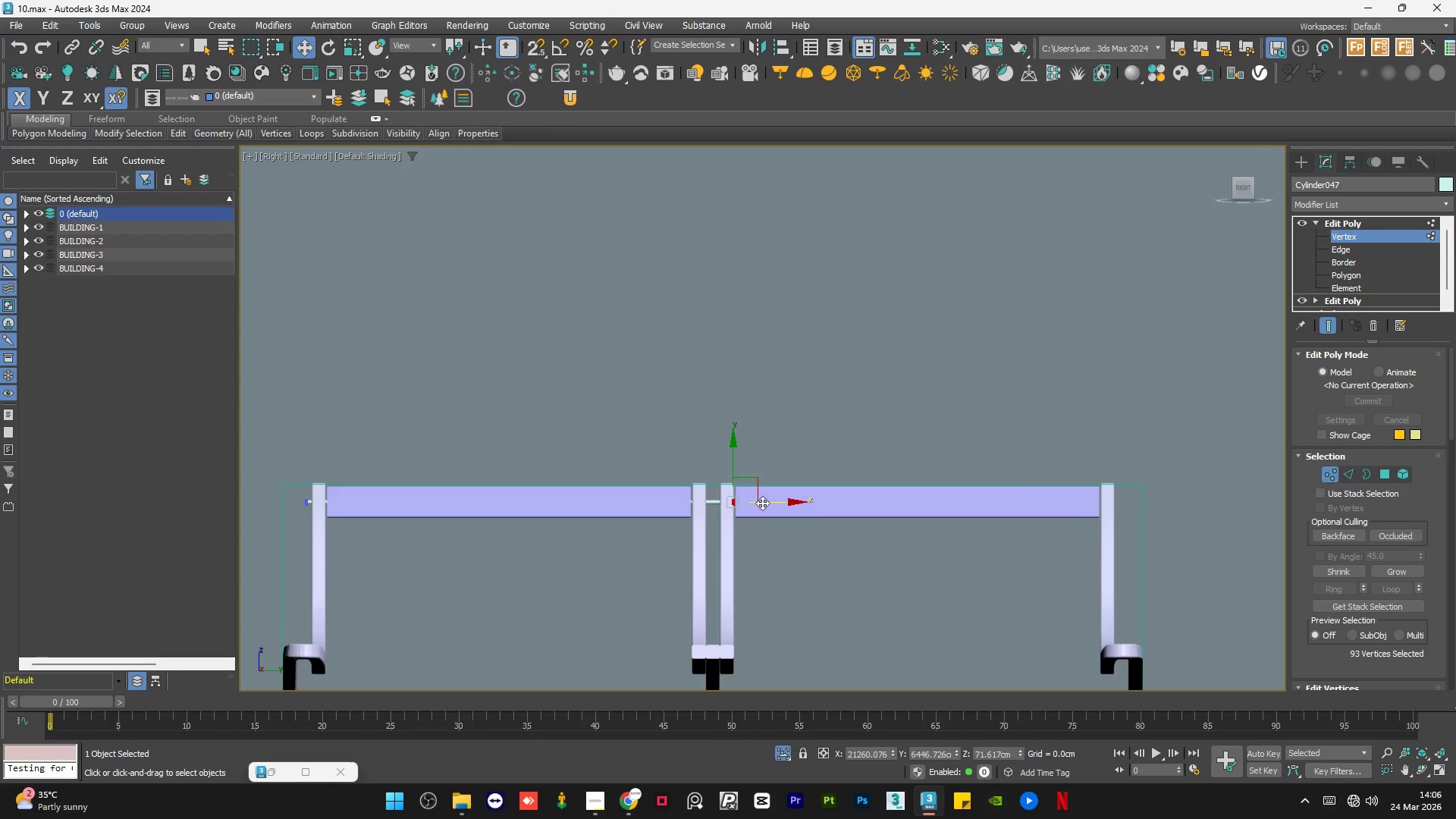 
left_click_drag(start_coordinate=[762, 503], to_coordinate=[1138, 526])
 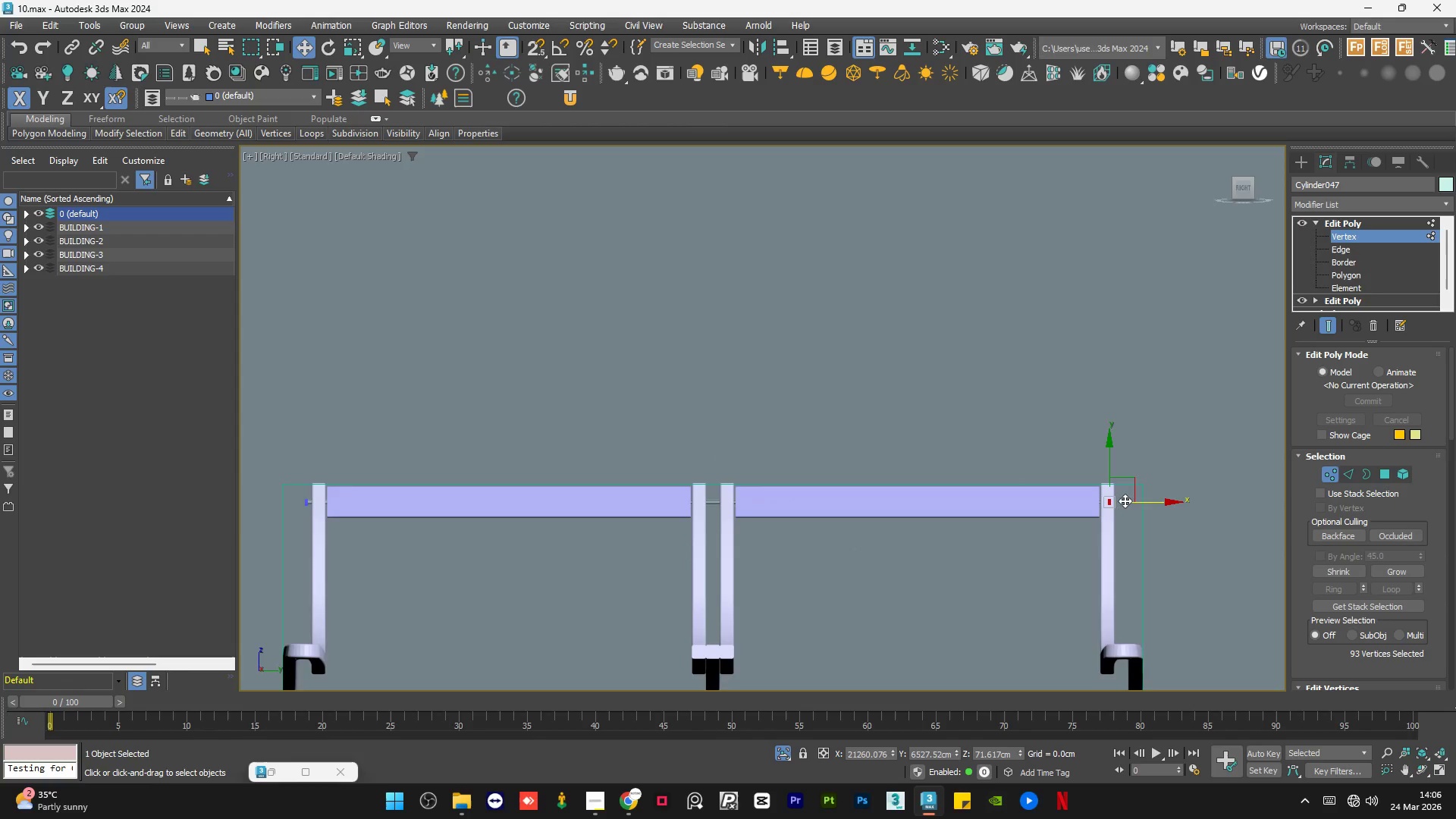 
scroll: coordinate [1105, 494], scroll_direction: up, amount: 5.0
 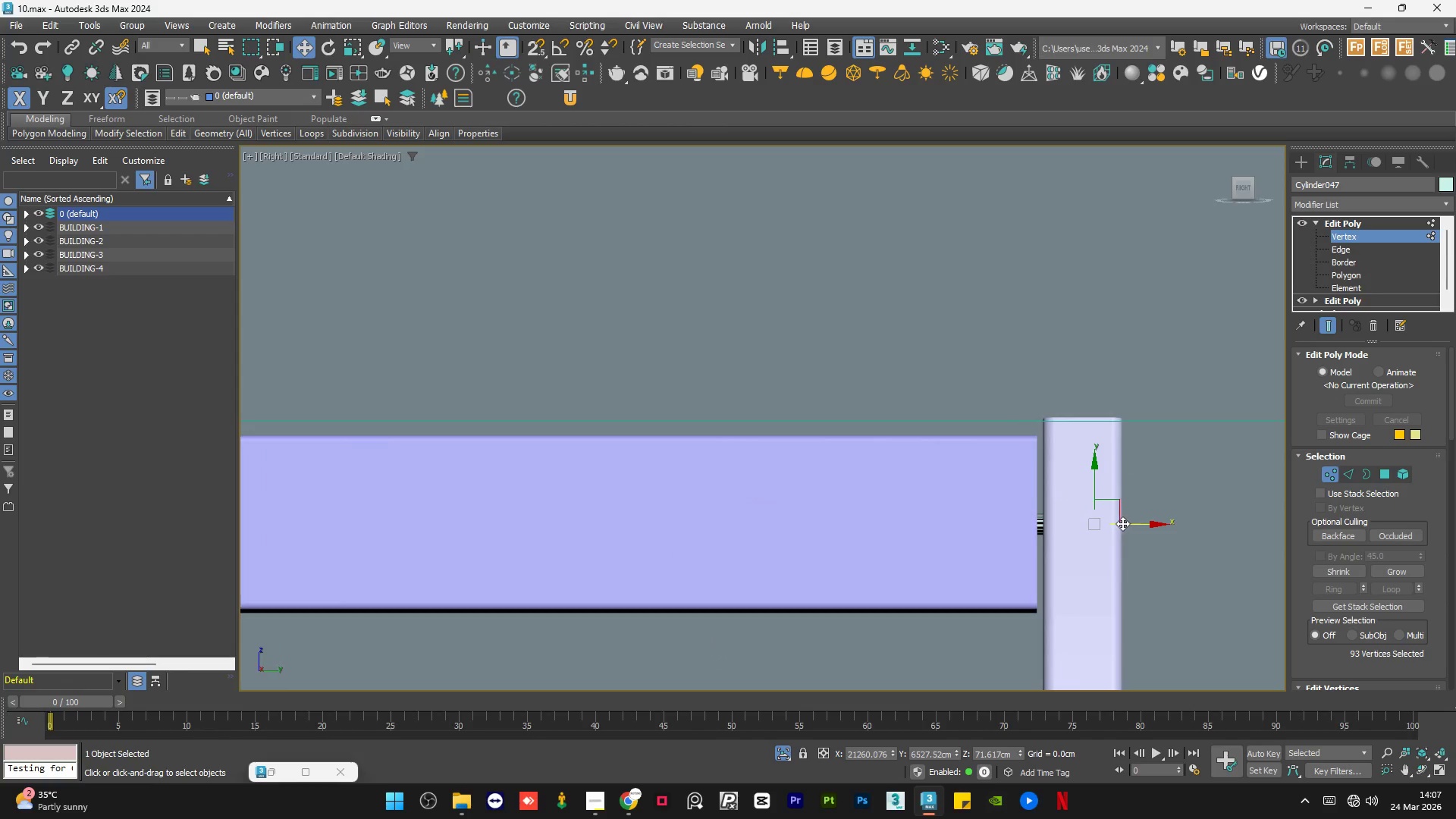 
left_click_drag(start_coordinate=[1123, 523], to_coordinate=[1168, 530])
 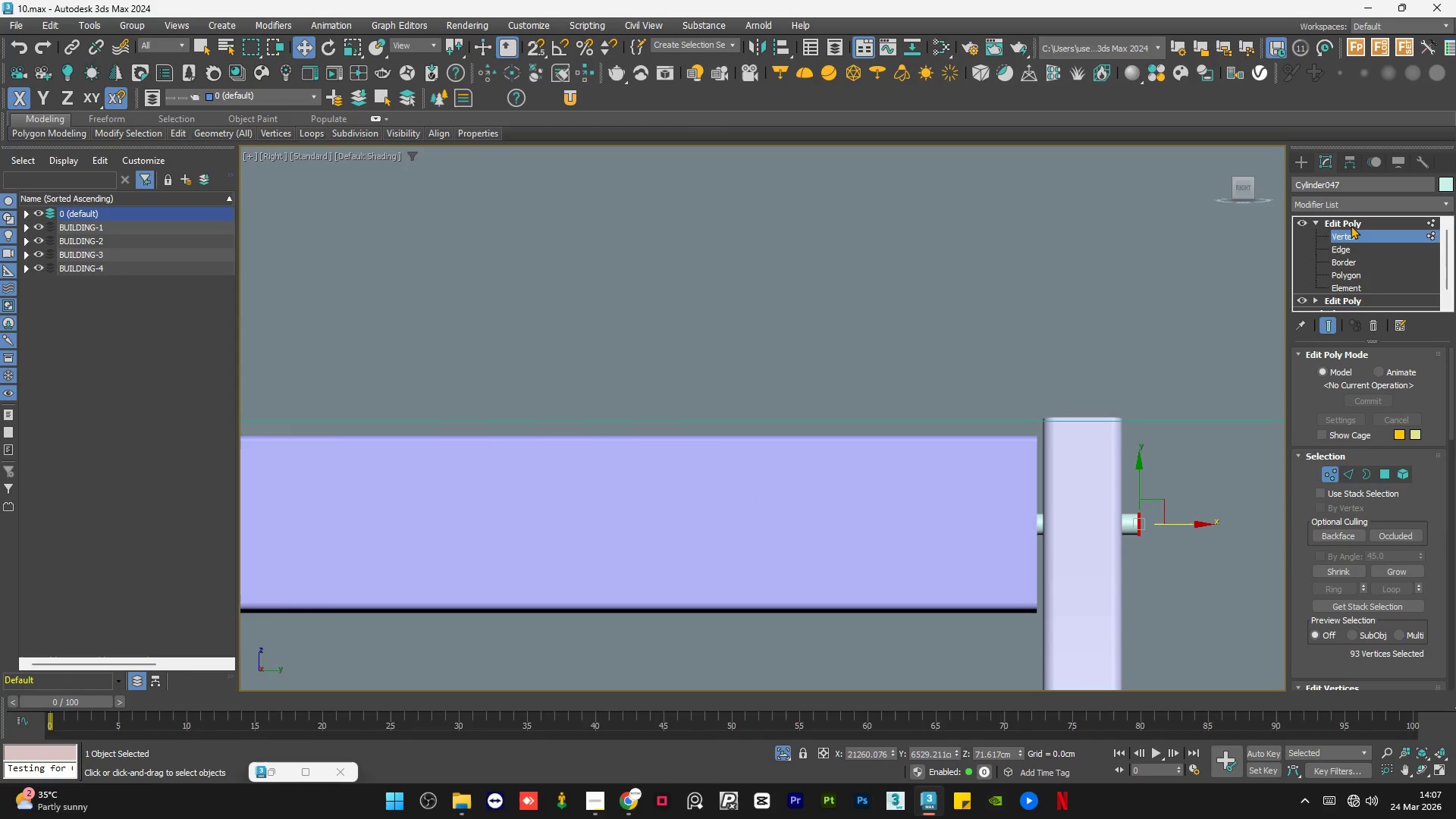 
left_click([1351, 224])
 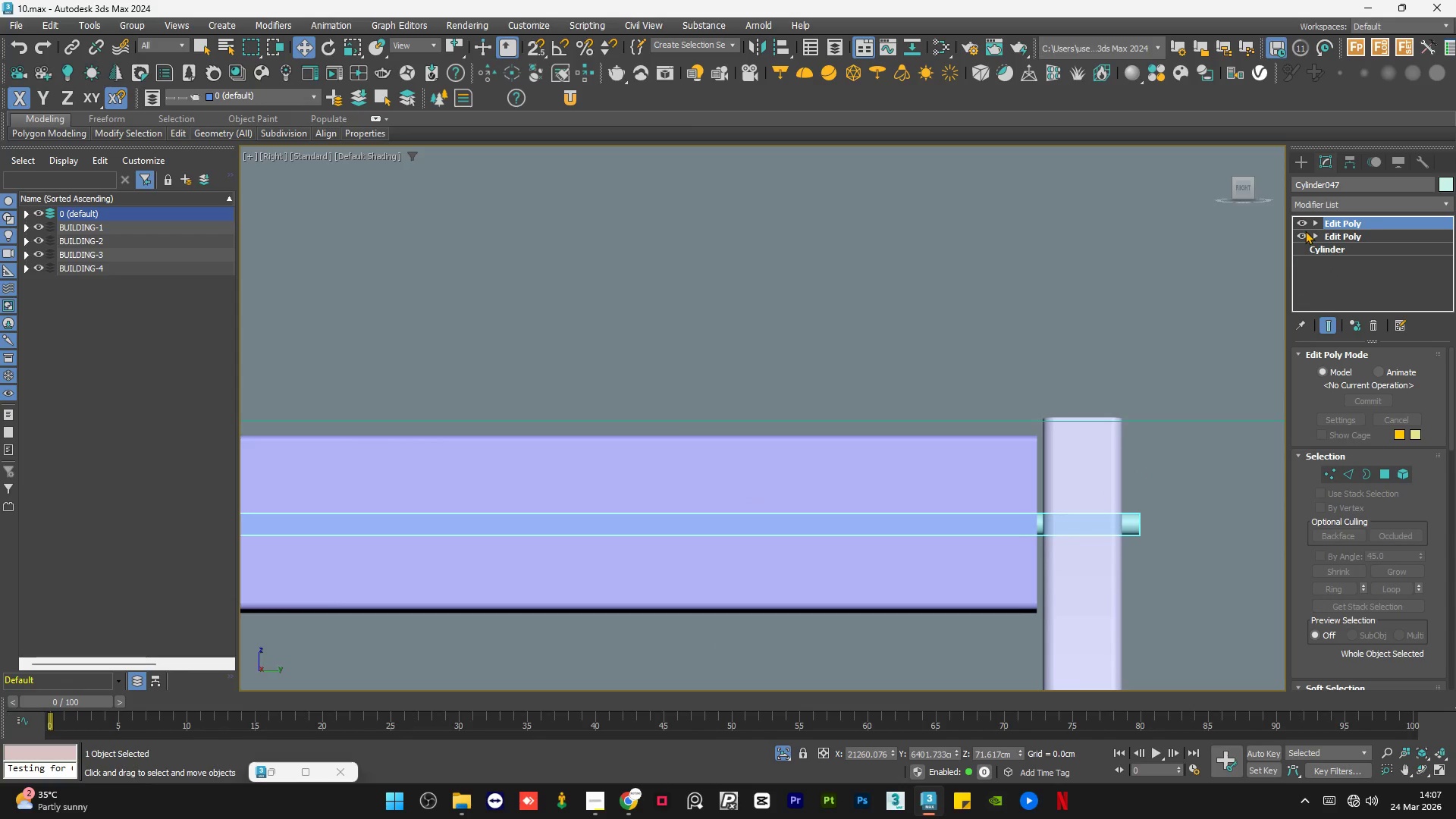 
double_click([990, 275])
 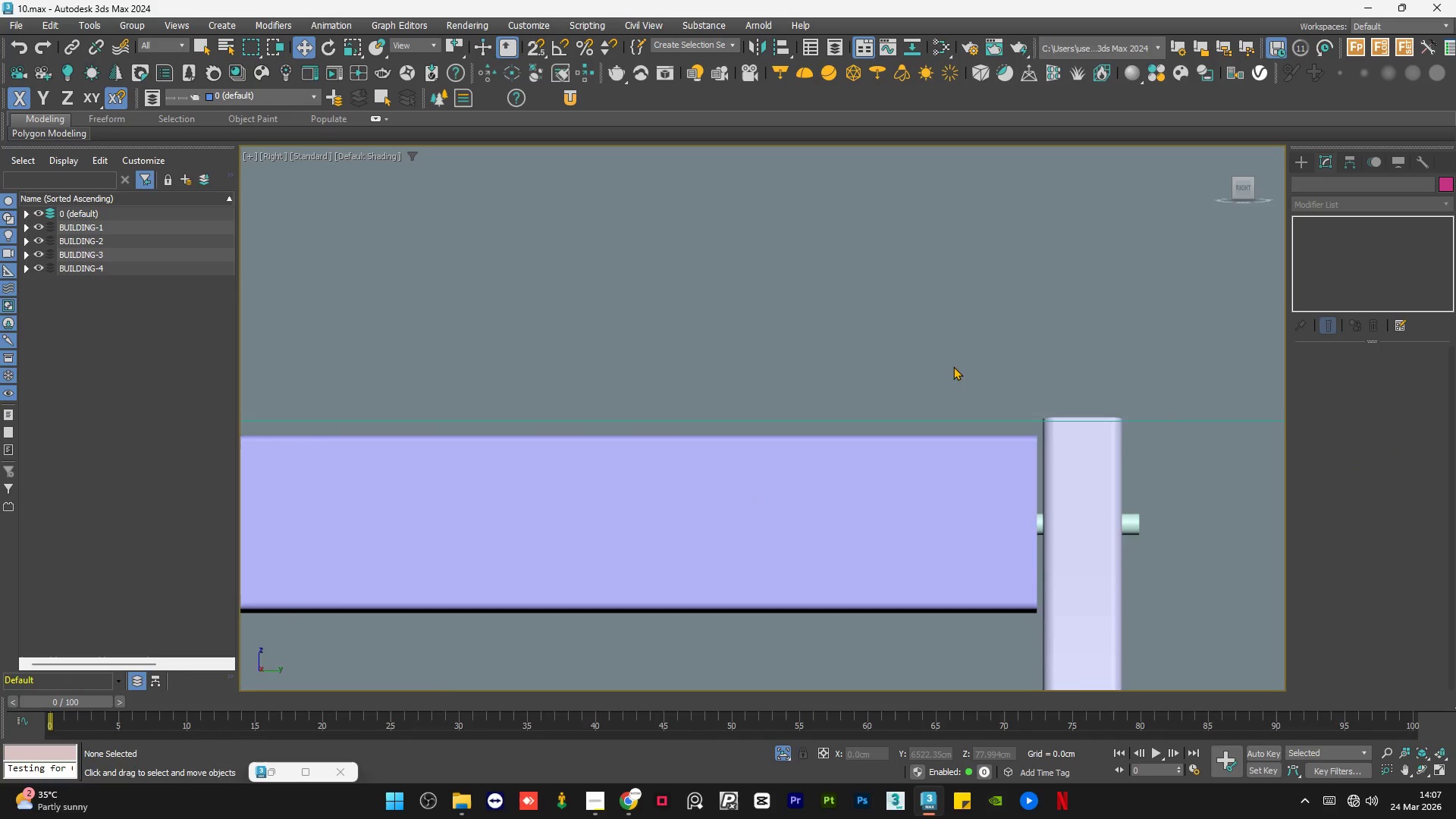 
scroll: coordinate [951, 412], scroll_direction: down, amount: 4.0
 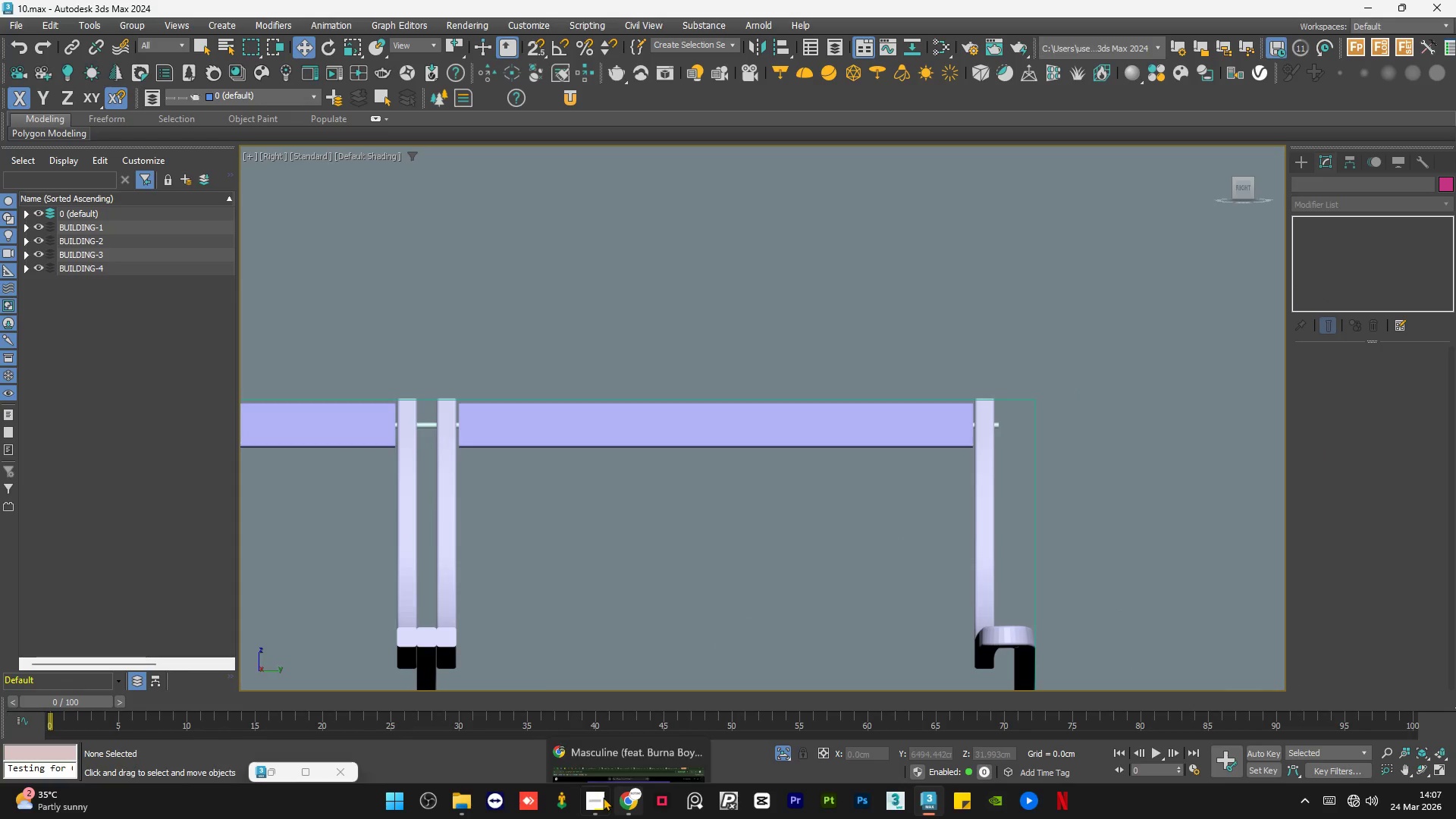 
left_click([602, 797])